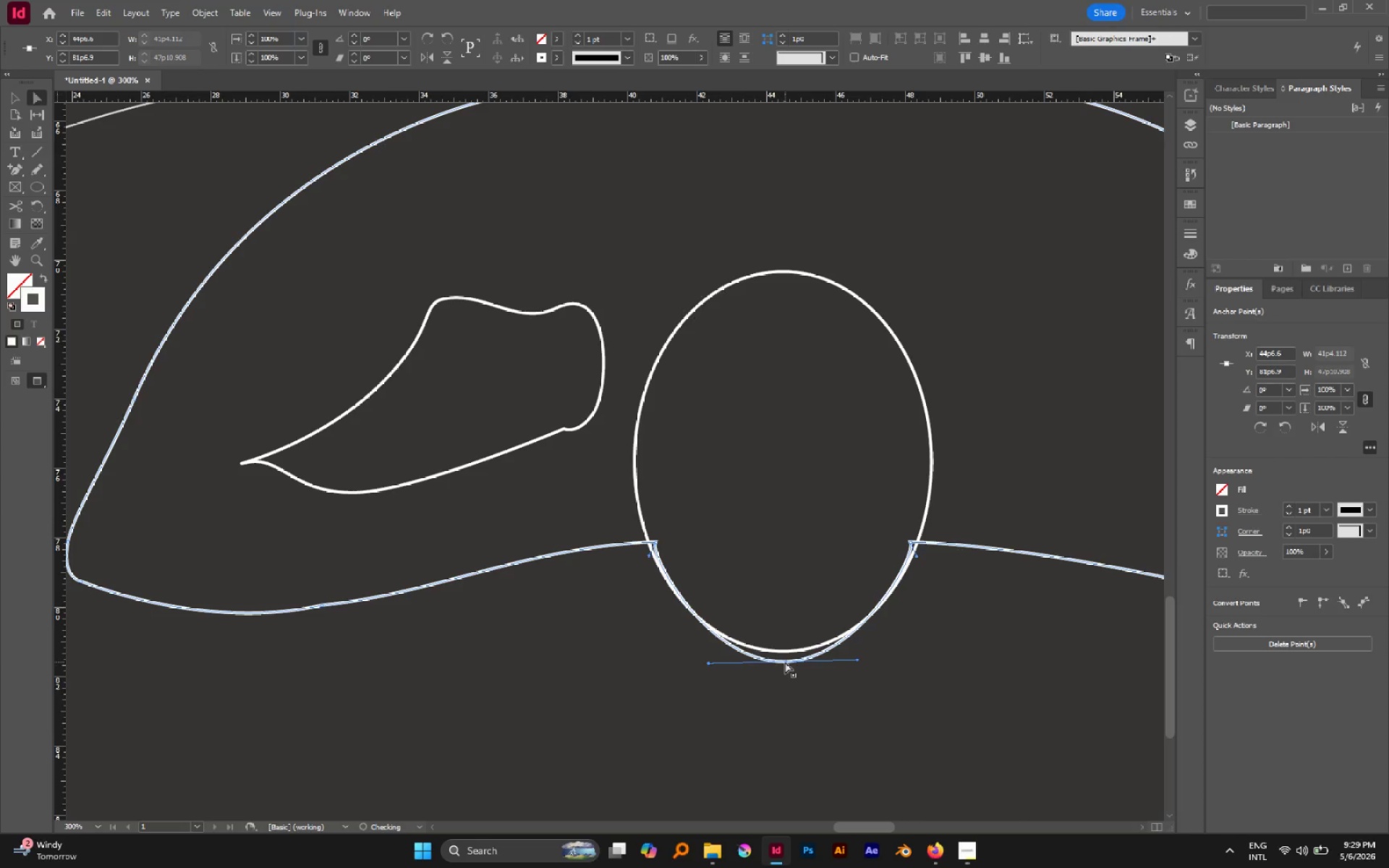 
left_click_drag(start_coordinate=[785, 662], to_coordinate=[783, 651])
 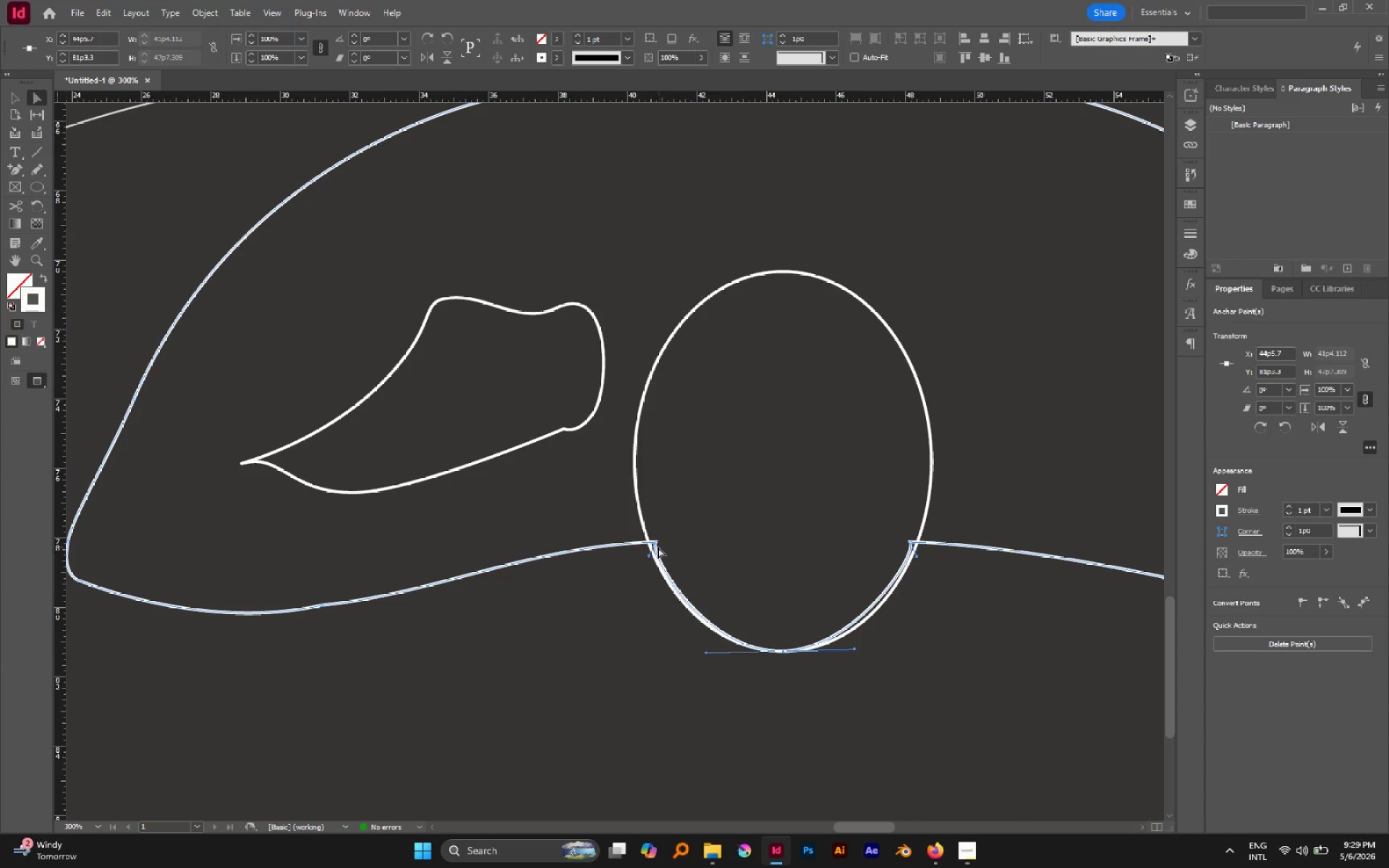 
left_click([657, 543])
 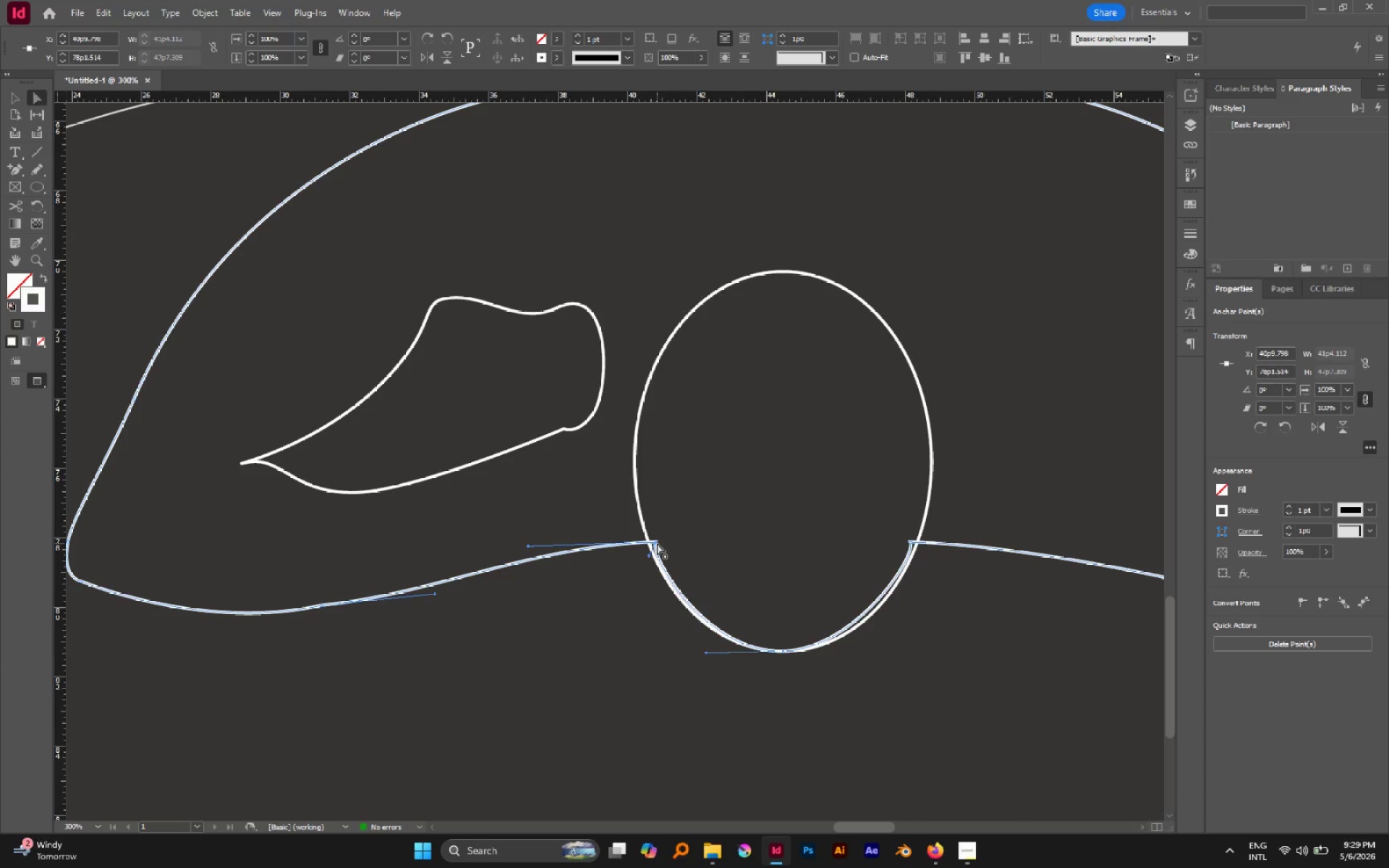 
left_click_drag(start_coordinate=[657, 543], to_coordinate=[650, 542])
 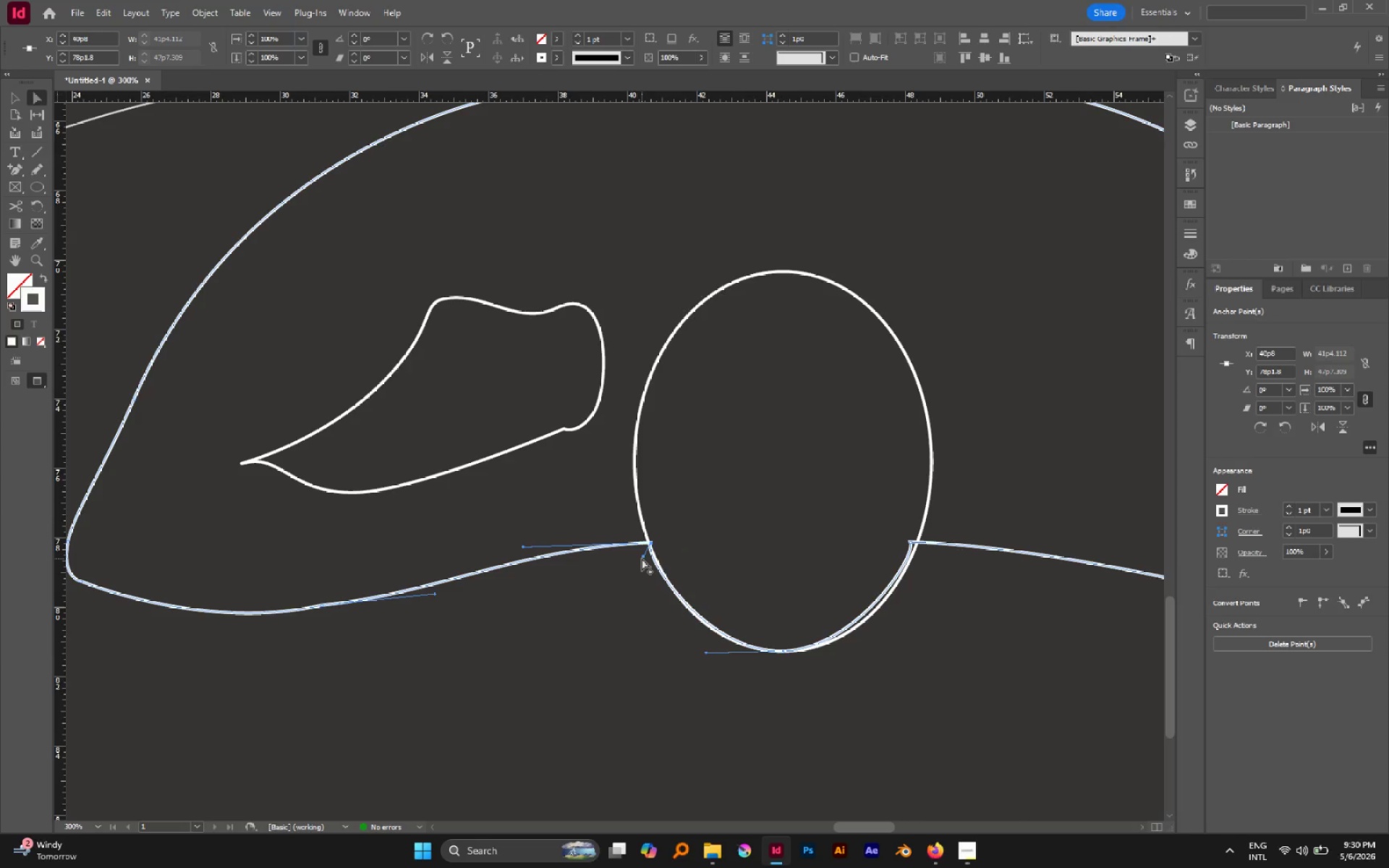 
left_click_drag(start_coordinate=[642, 558], to_coordinate=[653, 561])
 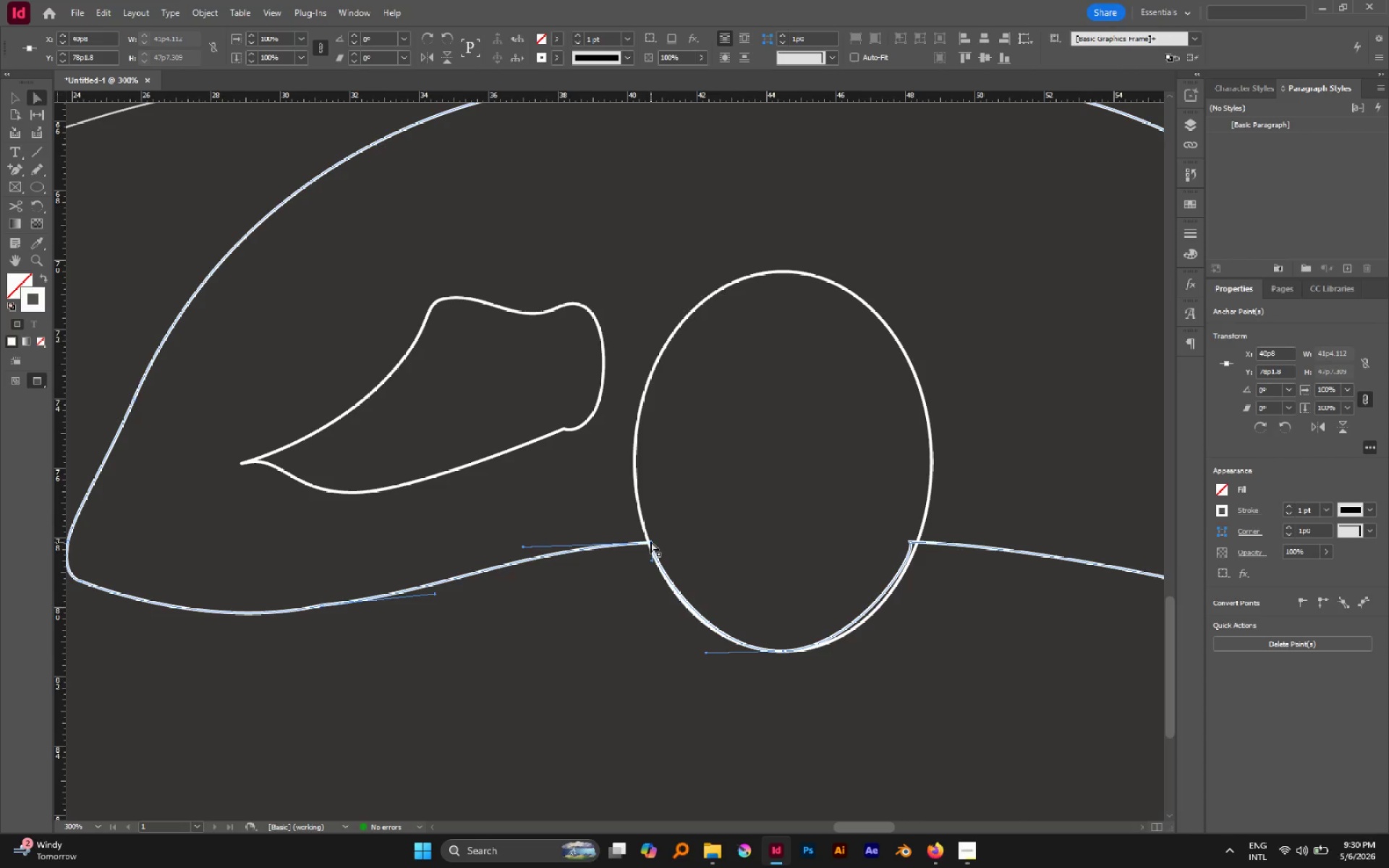 
hold_key(key=AltLeft, duration=0.64)
scroll: coordinate [651, 541], scroll_direction: up, amount: 7.0
 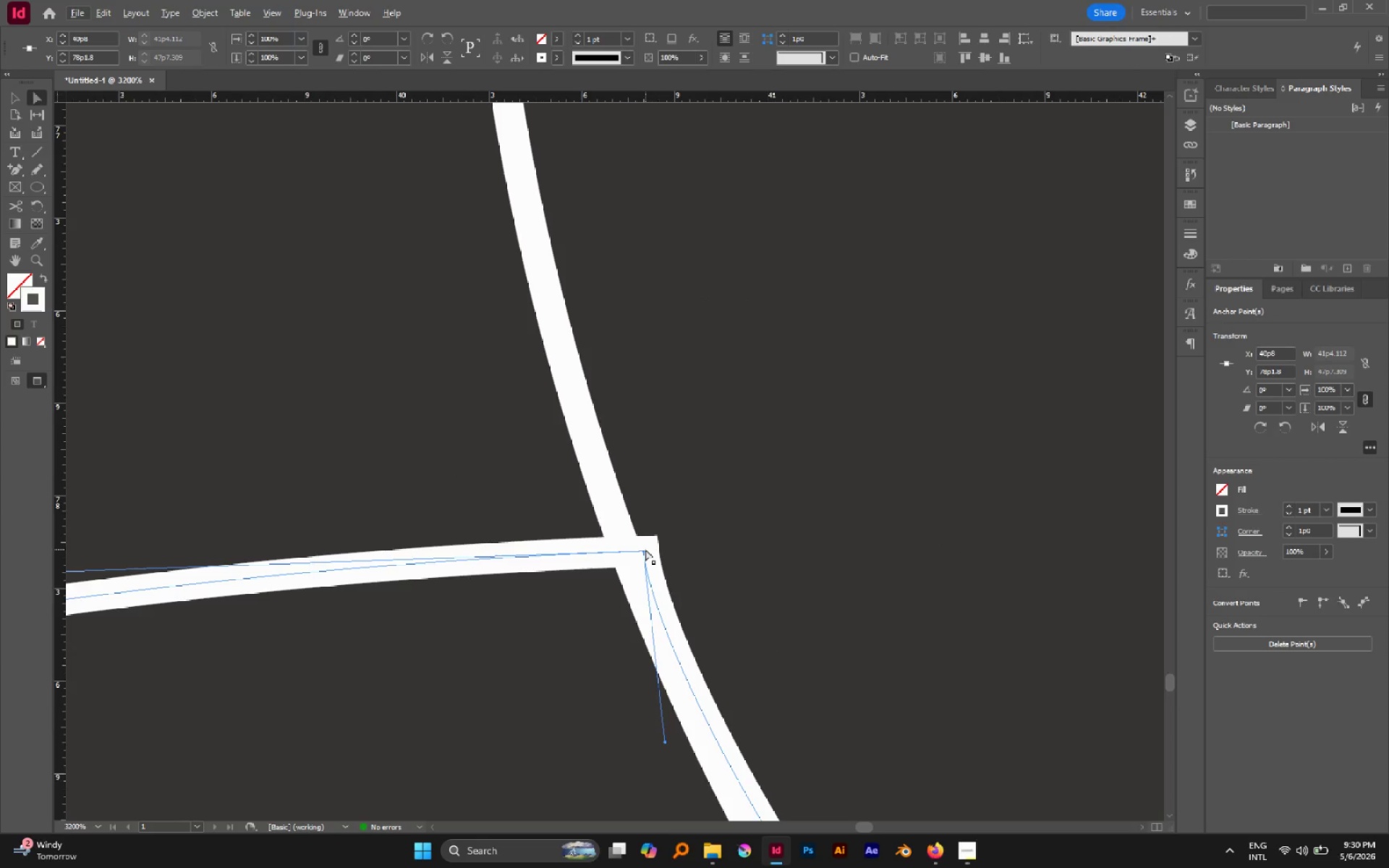 
left_click([645, 549])
 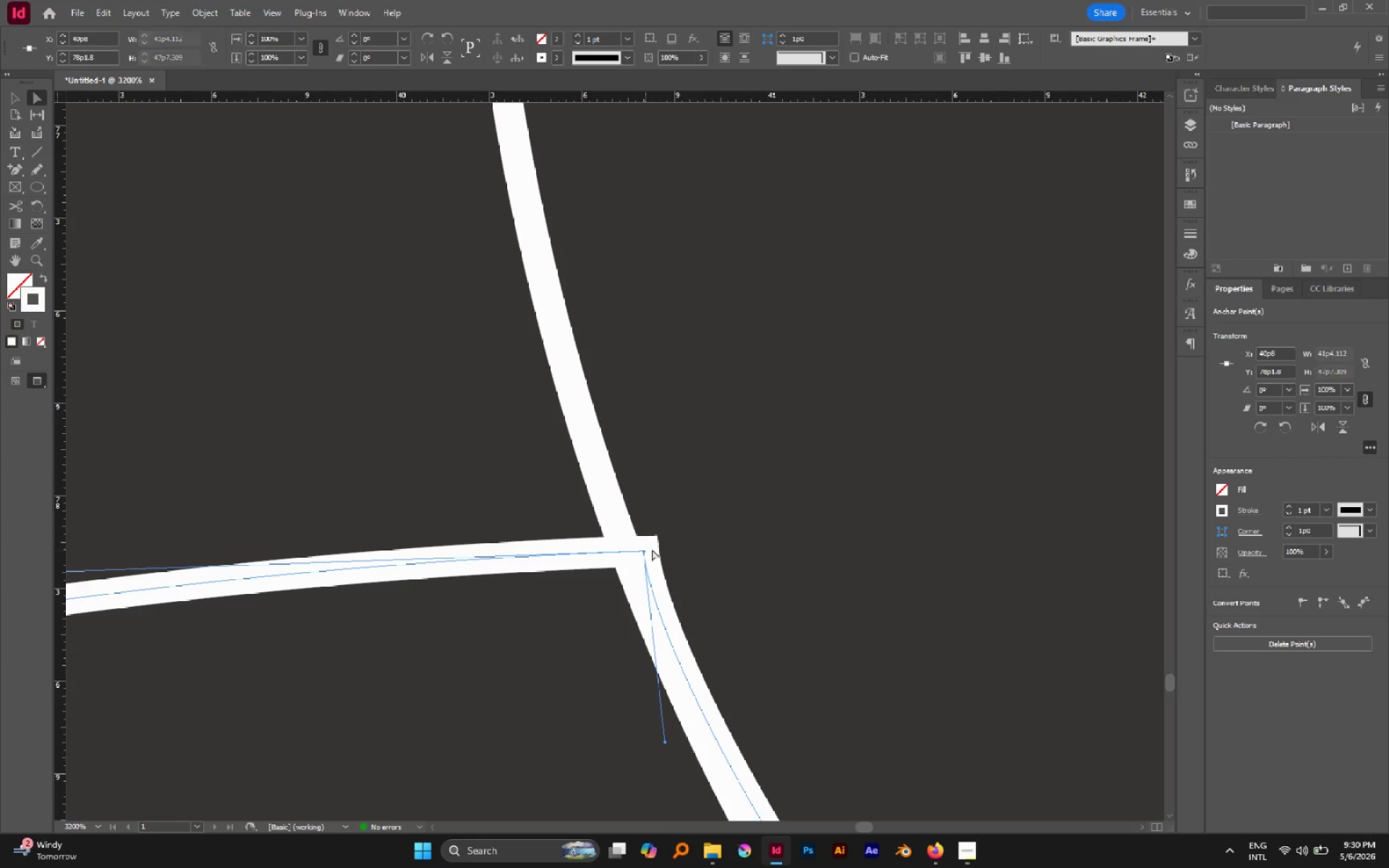 
double_click([692, 527])
 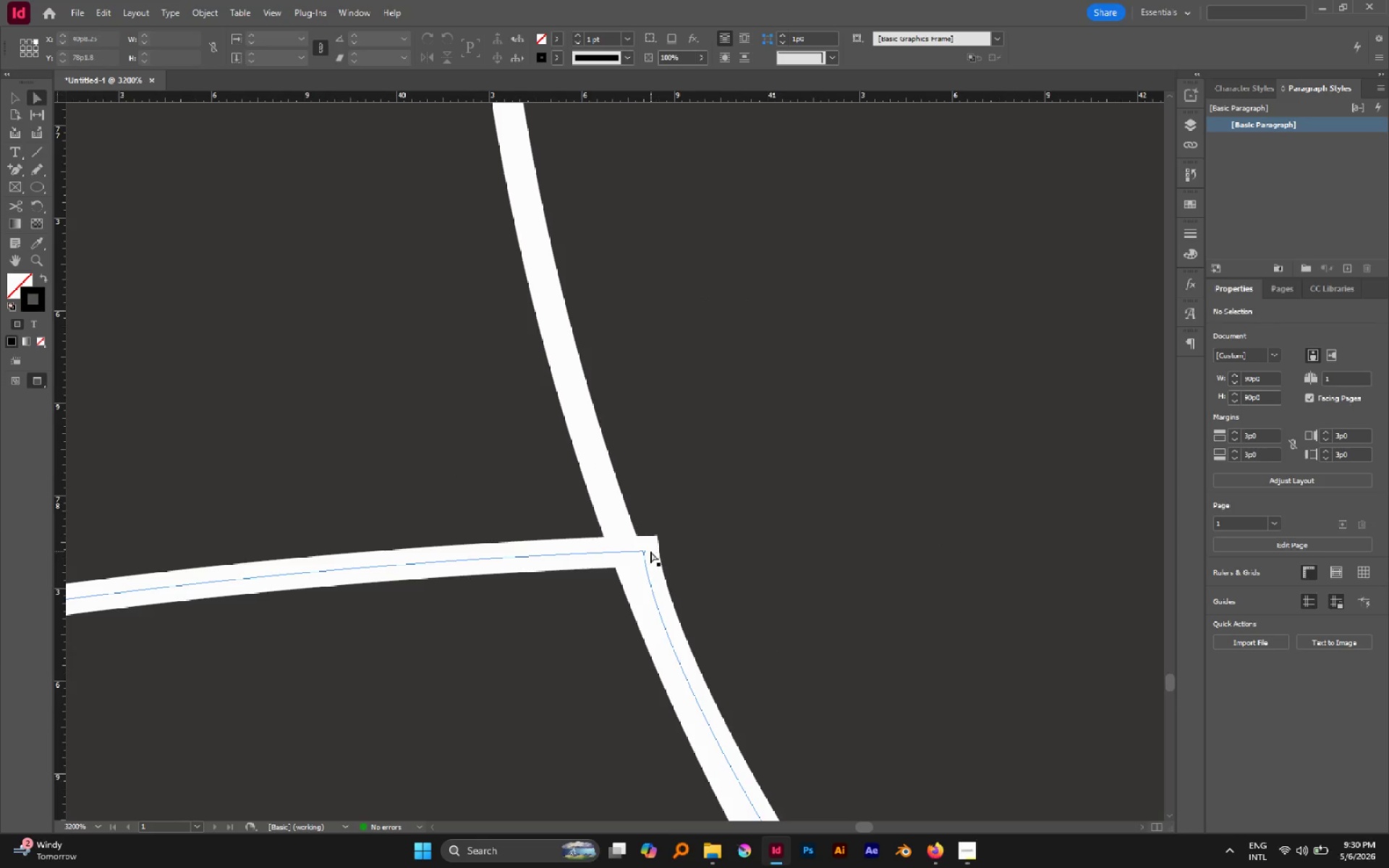 
left_click([646, 547])
 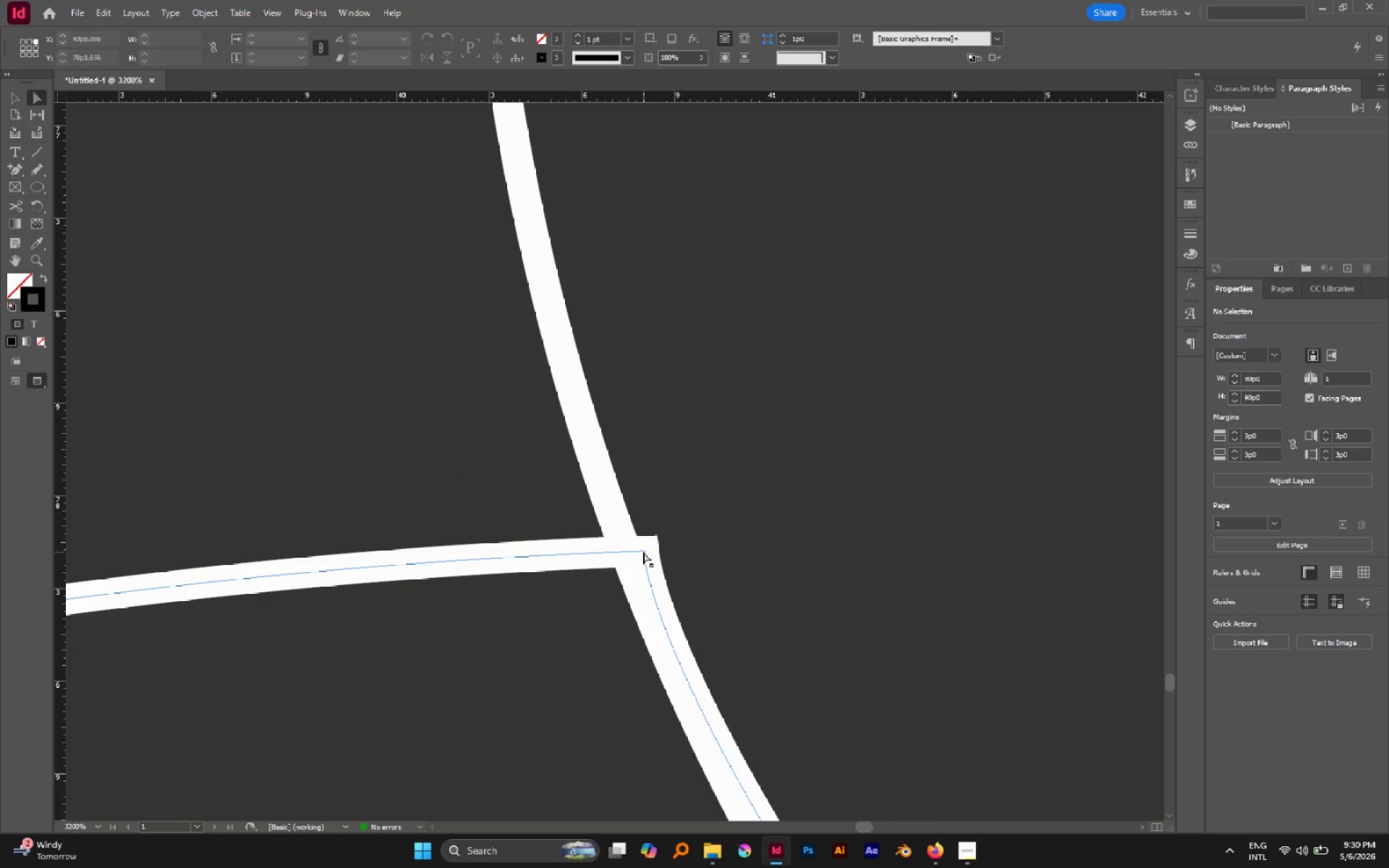 
left_click([643, 552])
 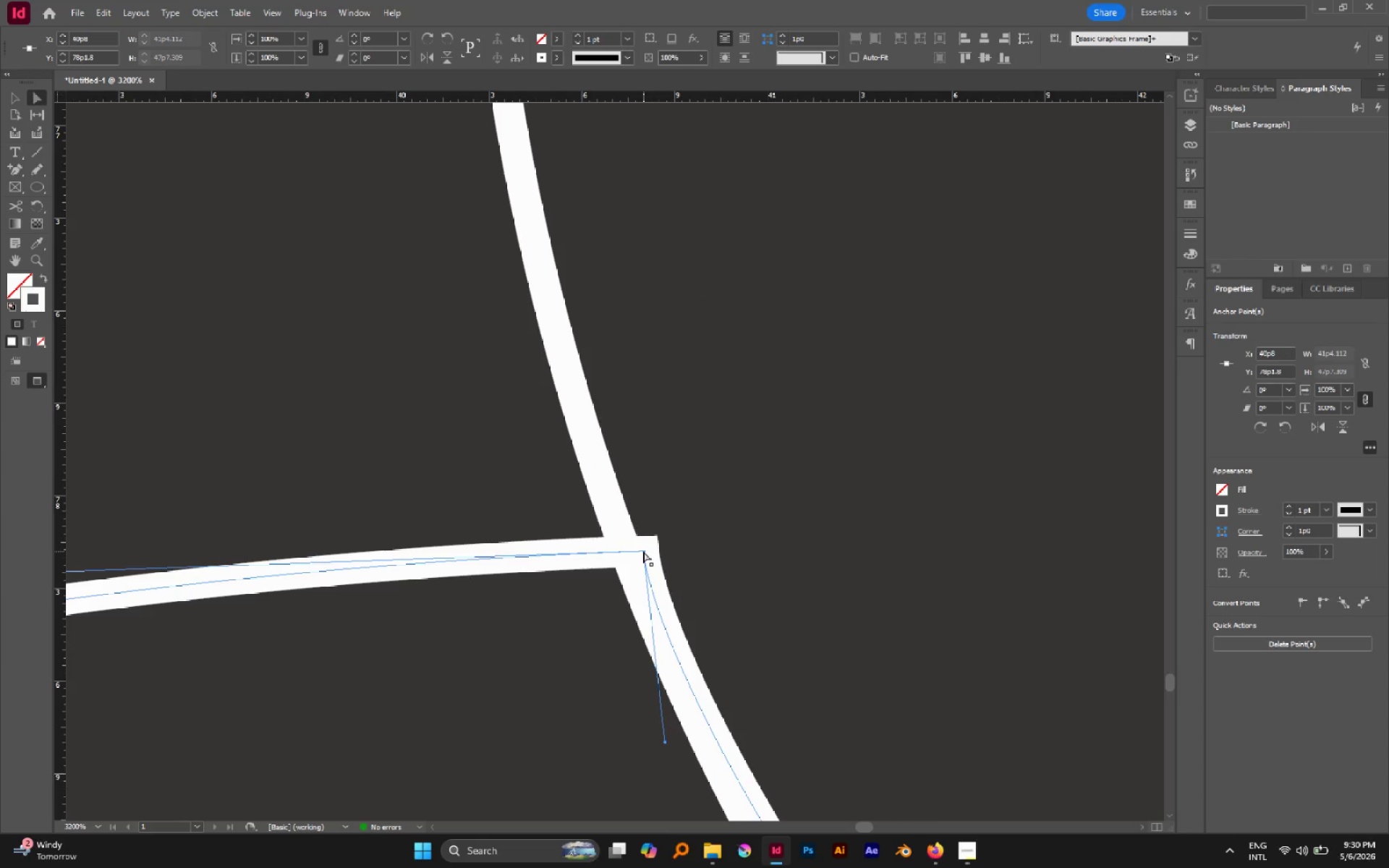 
left_click_drag(start_coordinate=[643, 551], to_coordinate=[627, 550])
 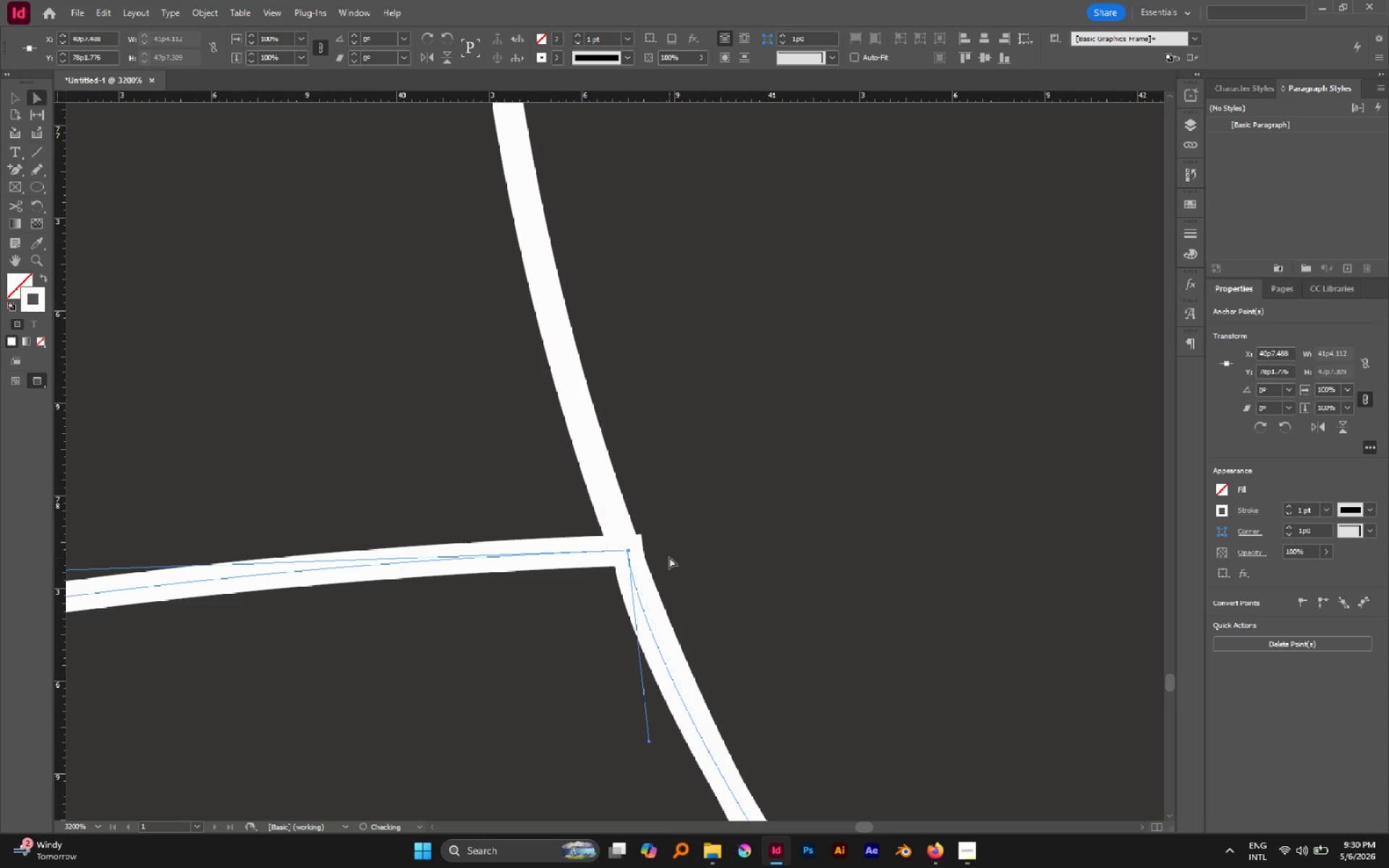 
hold_key(key=AltLeft, duration=0.61)
scroll: coordinate [670, 558], scroll_direction: down, amount: 3.0
 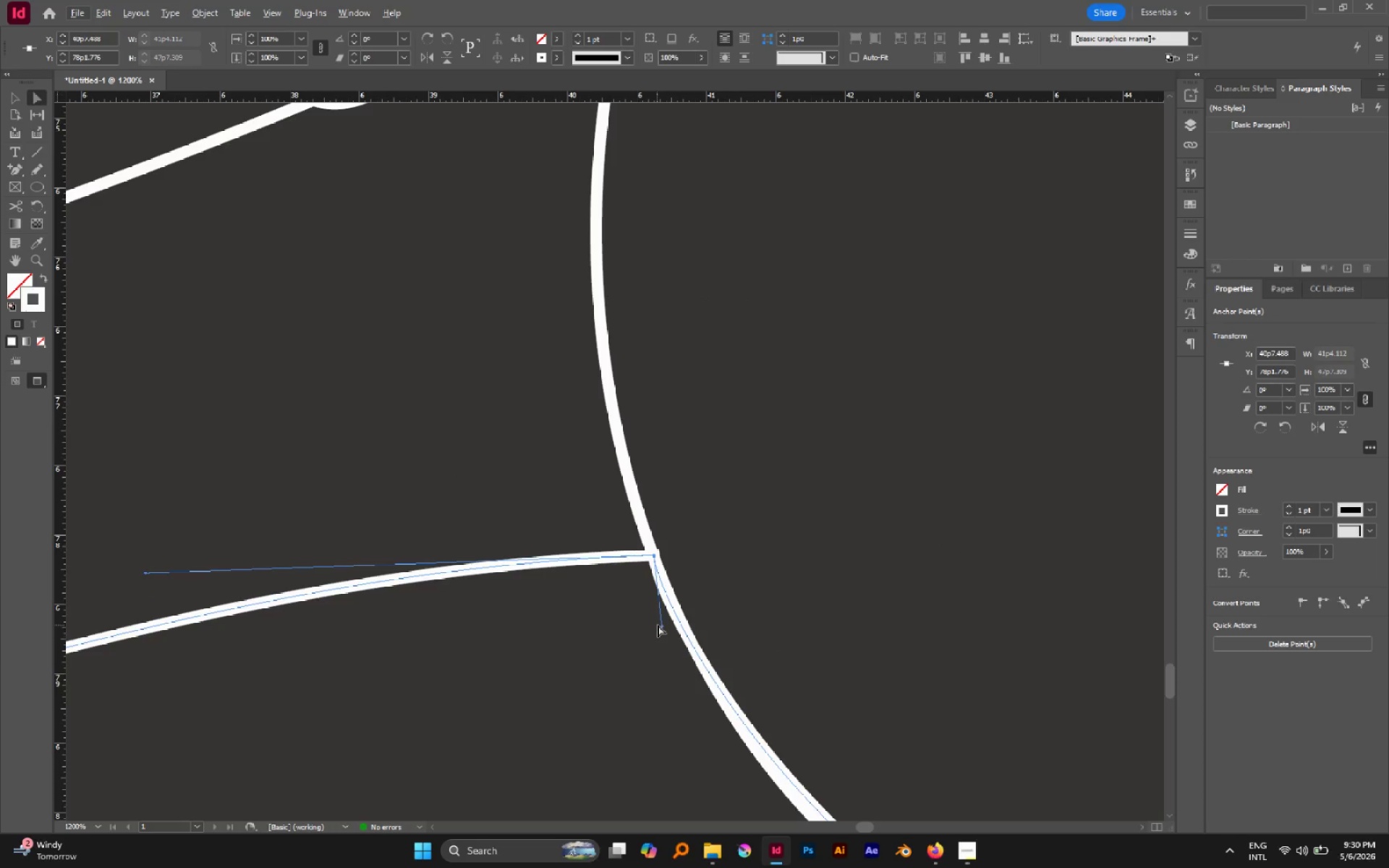 
left_click_drag(start_coordinate=[660, 625], to_coordinate=[673, 629])
 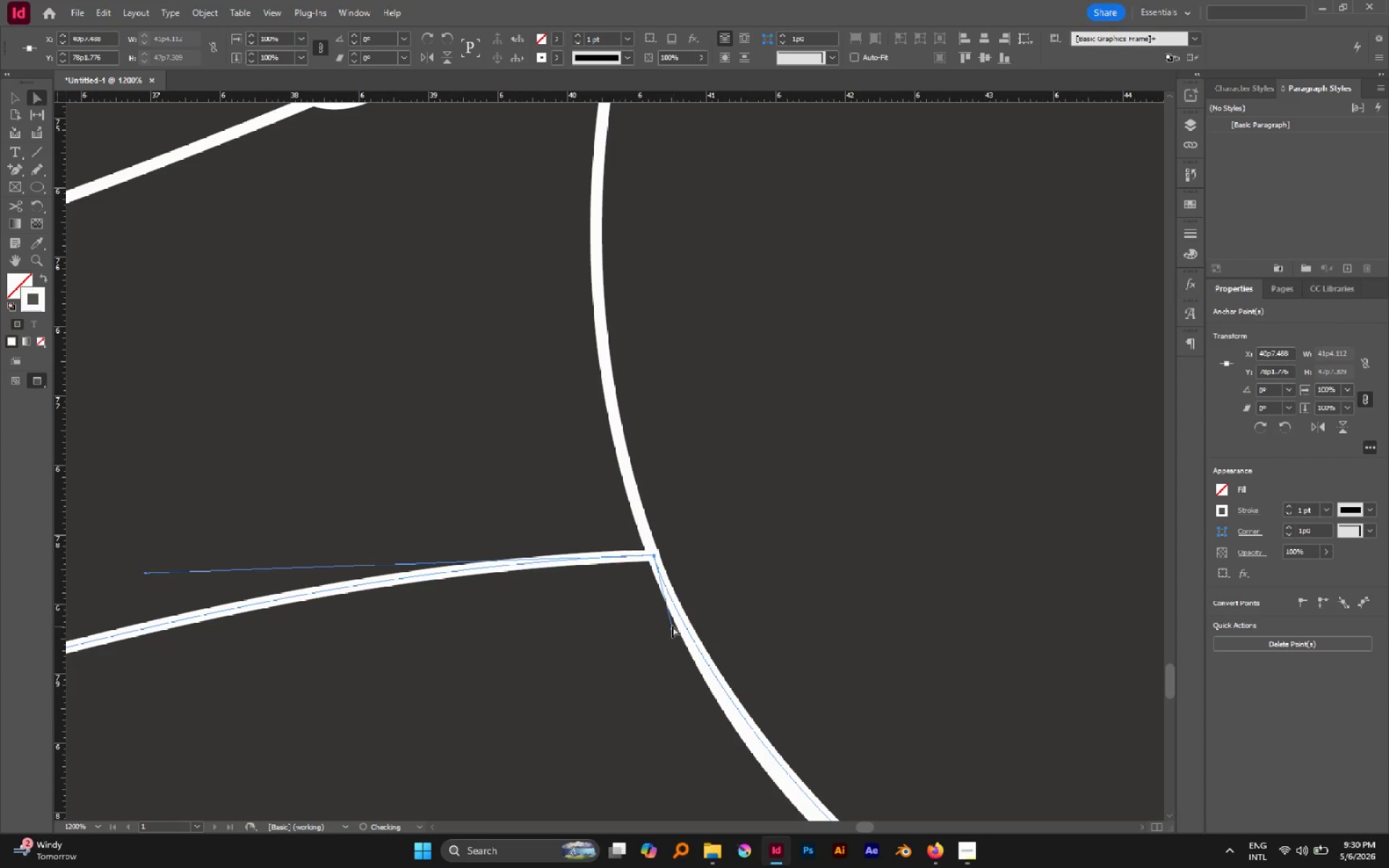 
hold_key(key=AltLeft, duration=0.88)
scroll: coordinate [670, 619], scroll_direction: down, amount: 2.0
 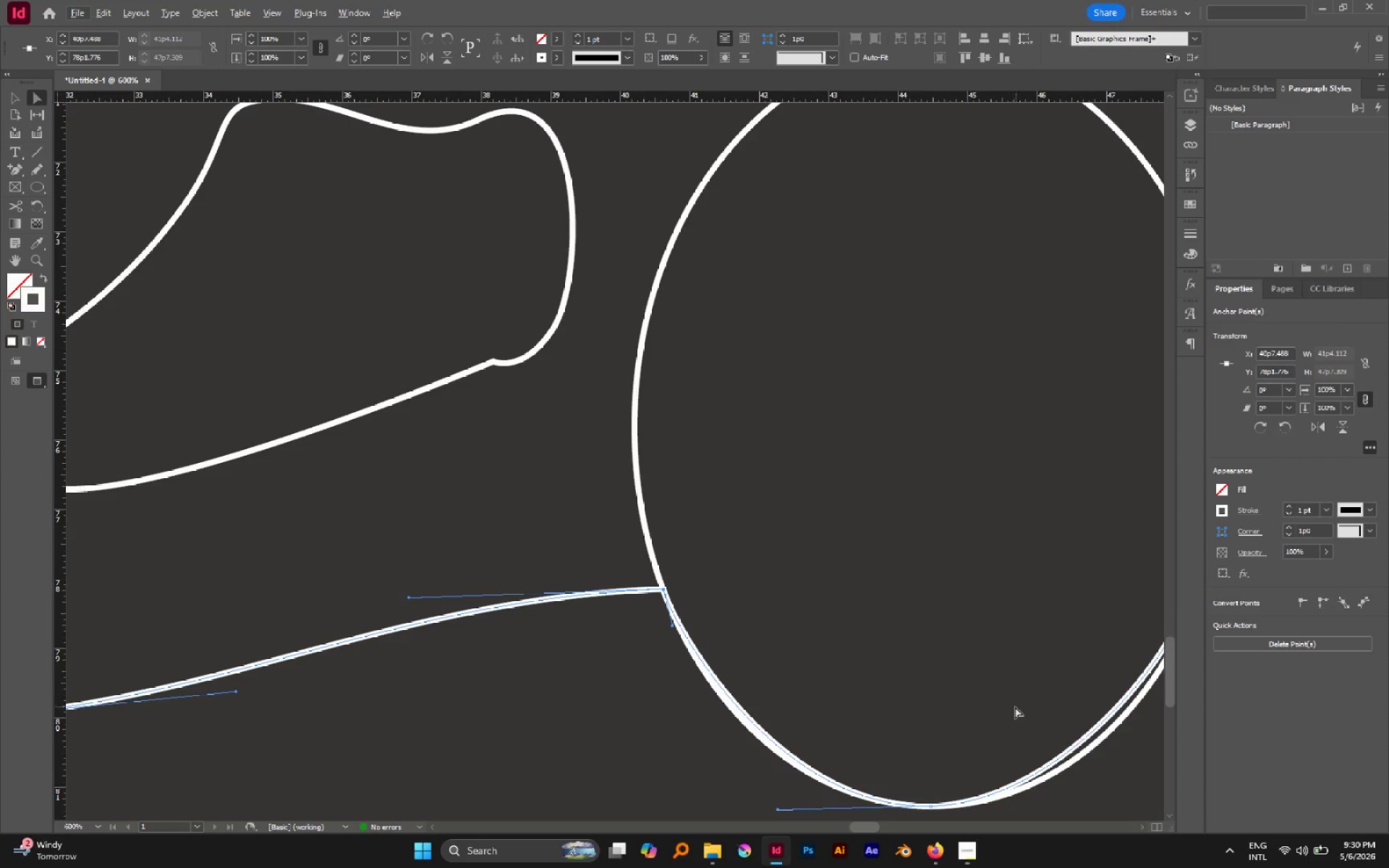 
hold_key(key=Space, duration=0.58)
 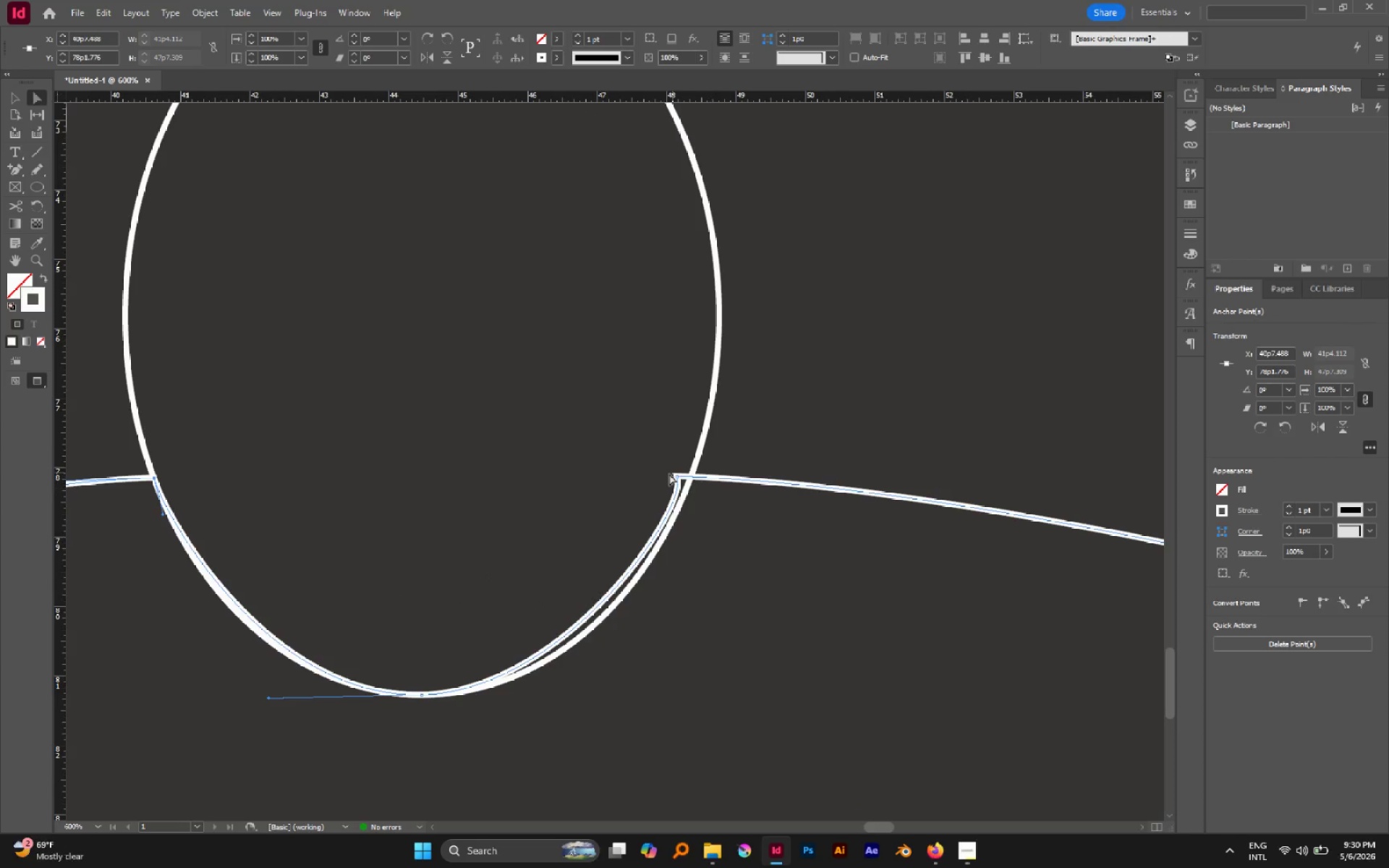 
left_click_drag(start_coordinate=[998, 693], to_coordinate=[489, 582])
 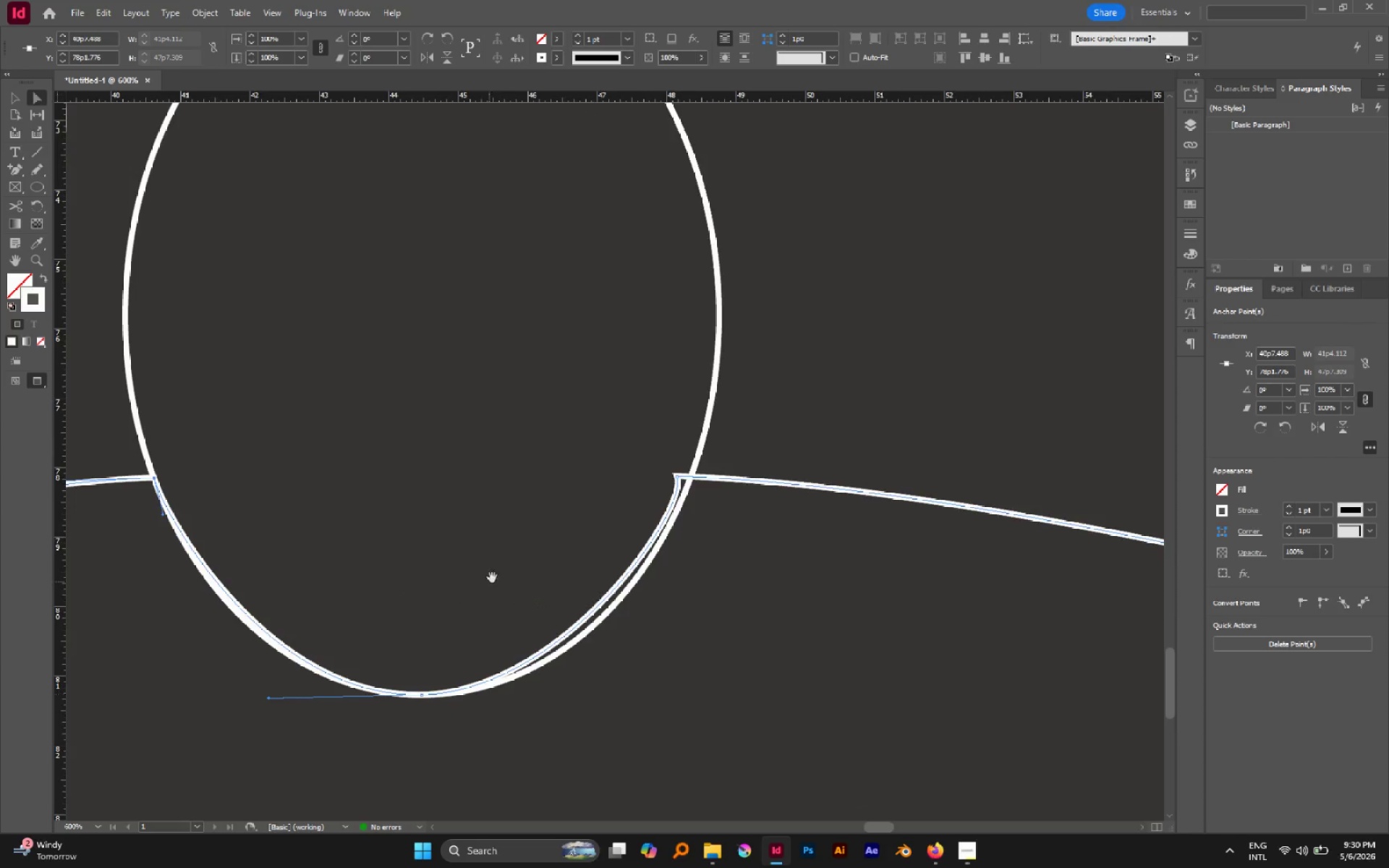 
hold_key(key=Space, duration=18.83)
 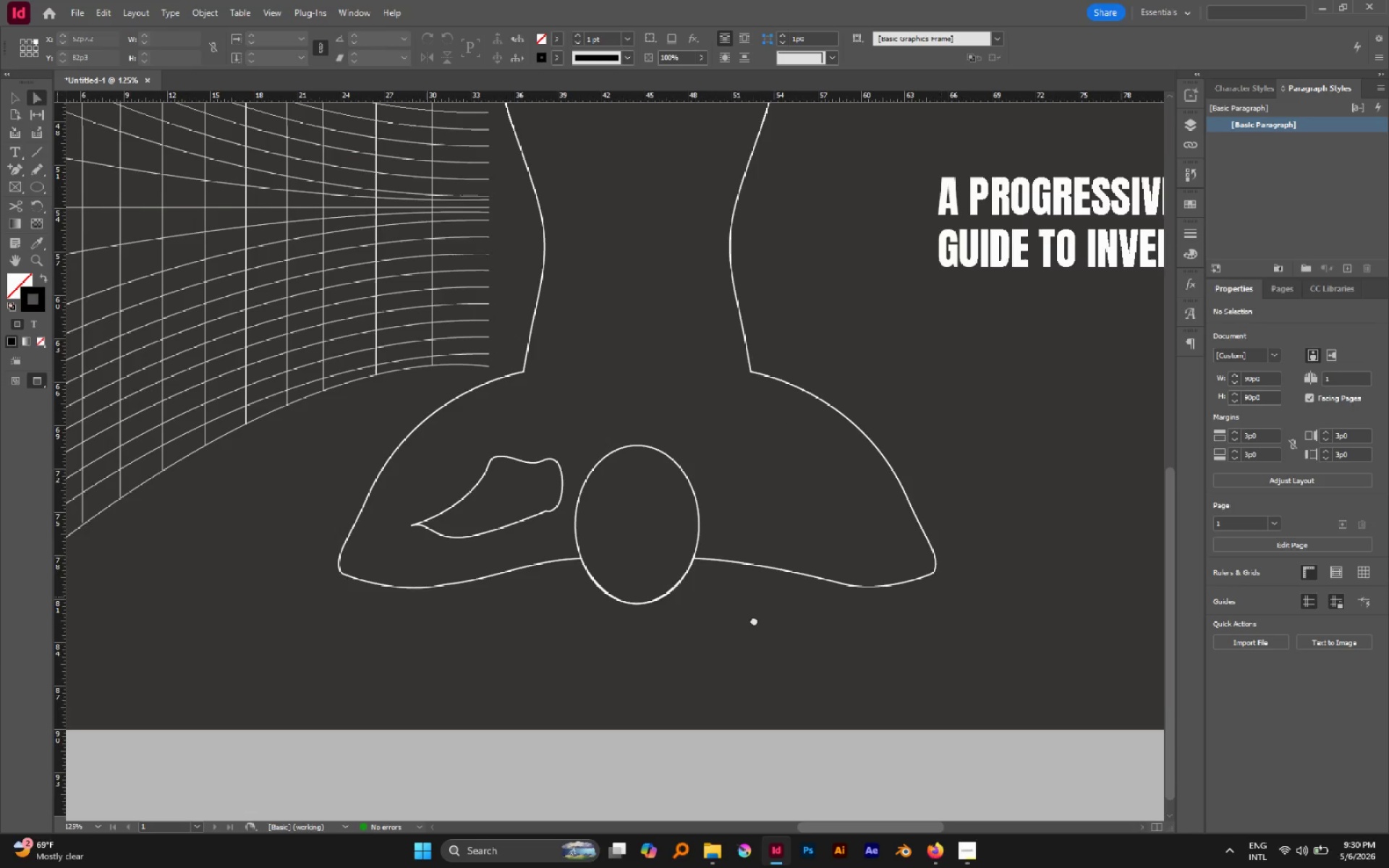 
hold_key(key=AltLeft, duration=1.01)
scroll: coordinate [667, 478], scroll_direction: up, amount: 3.0
 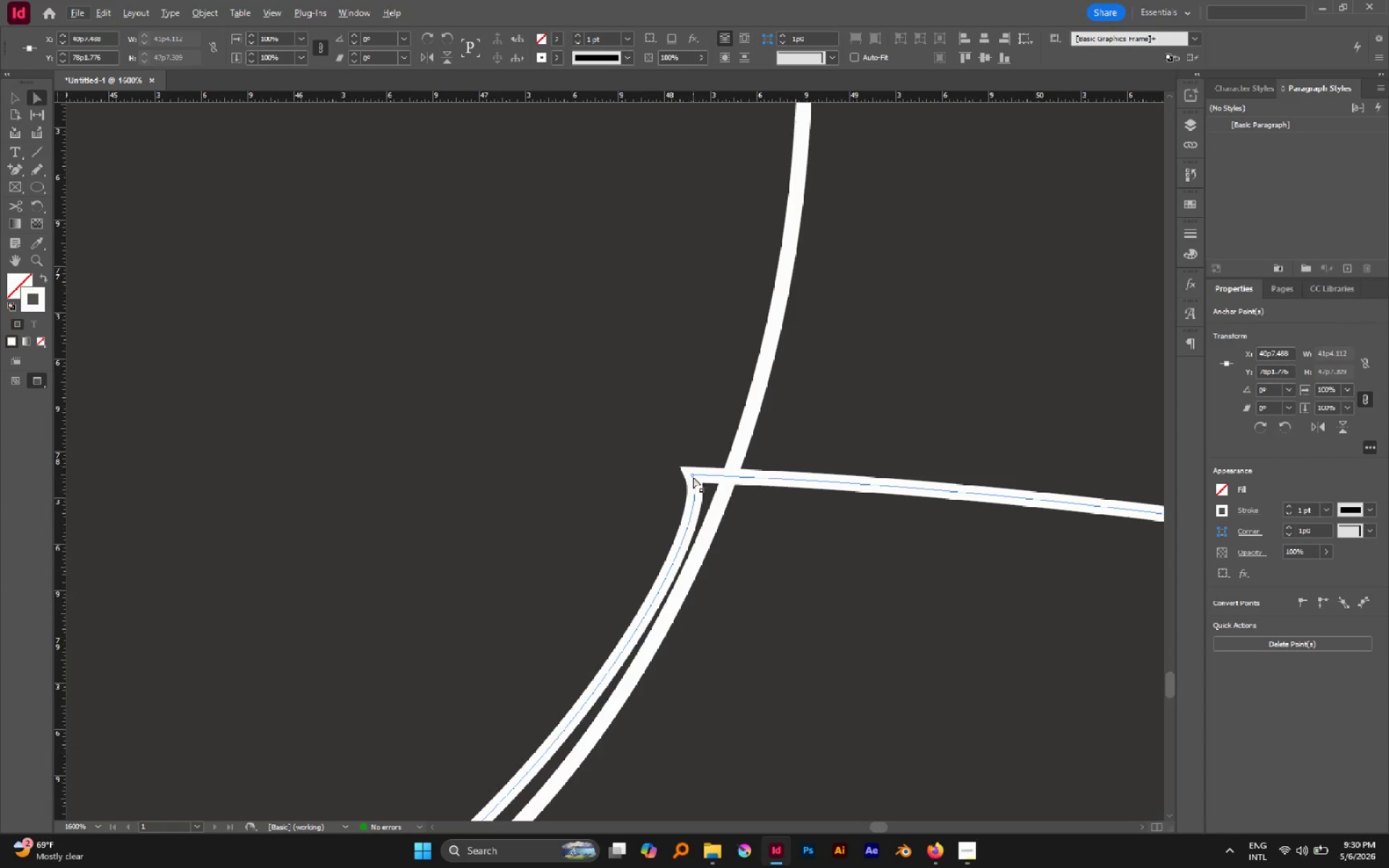 
left_click([693, 477])
 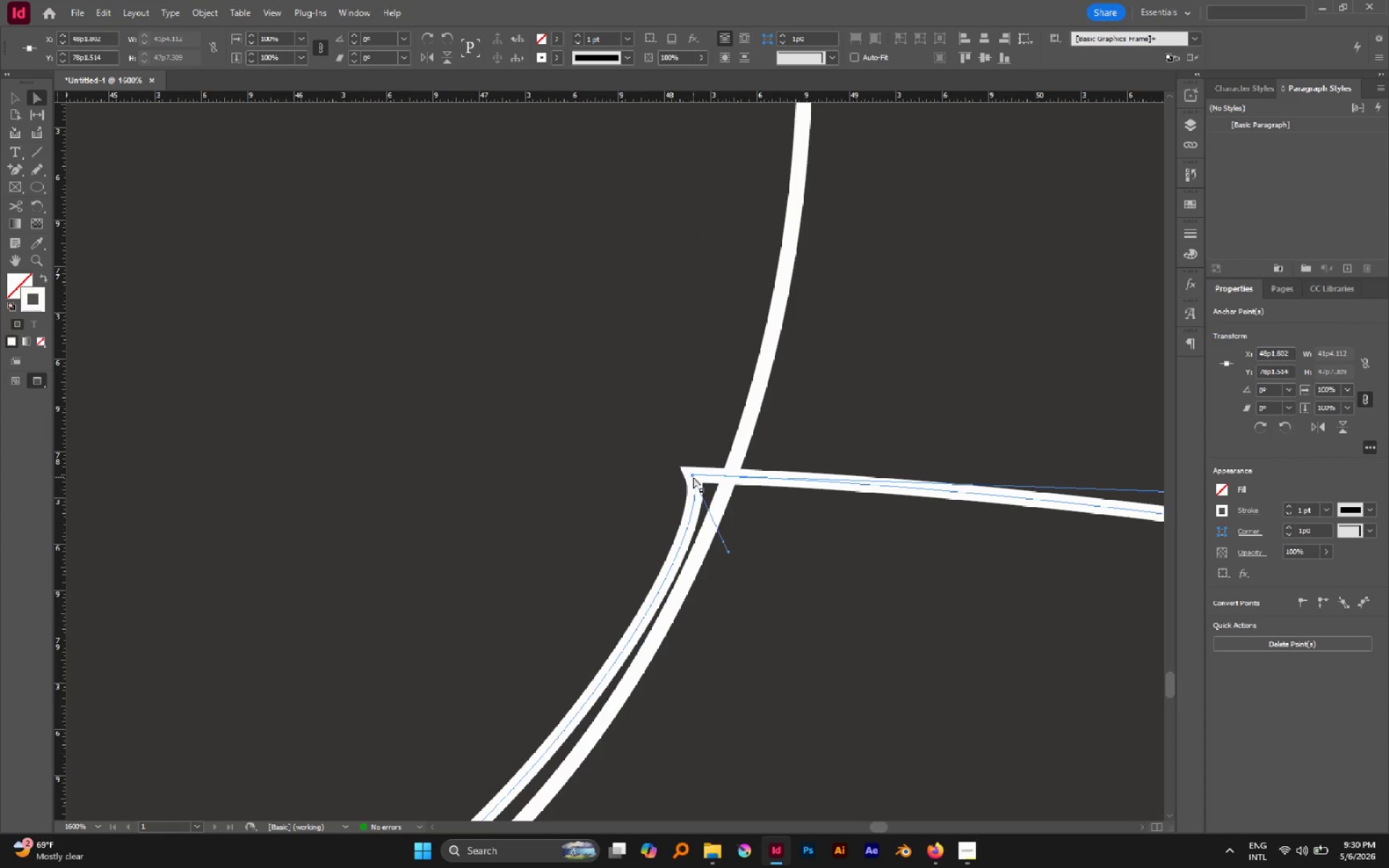 
left_click_drag(start_coordinate=[693, 477], to_coordinate=[728, 478])
 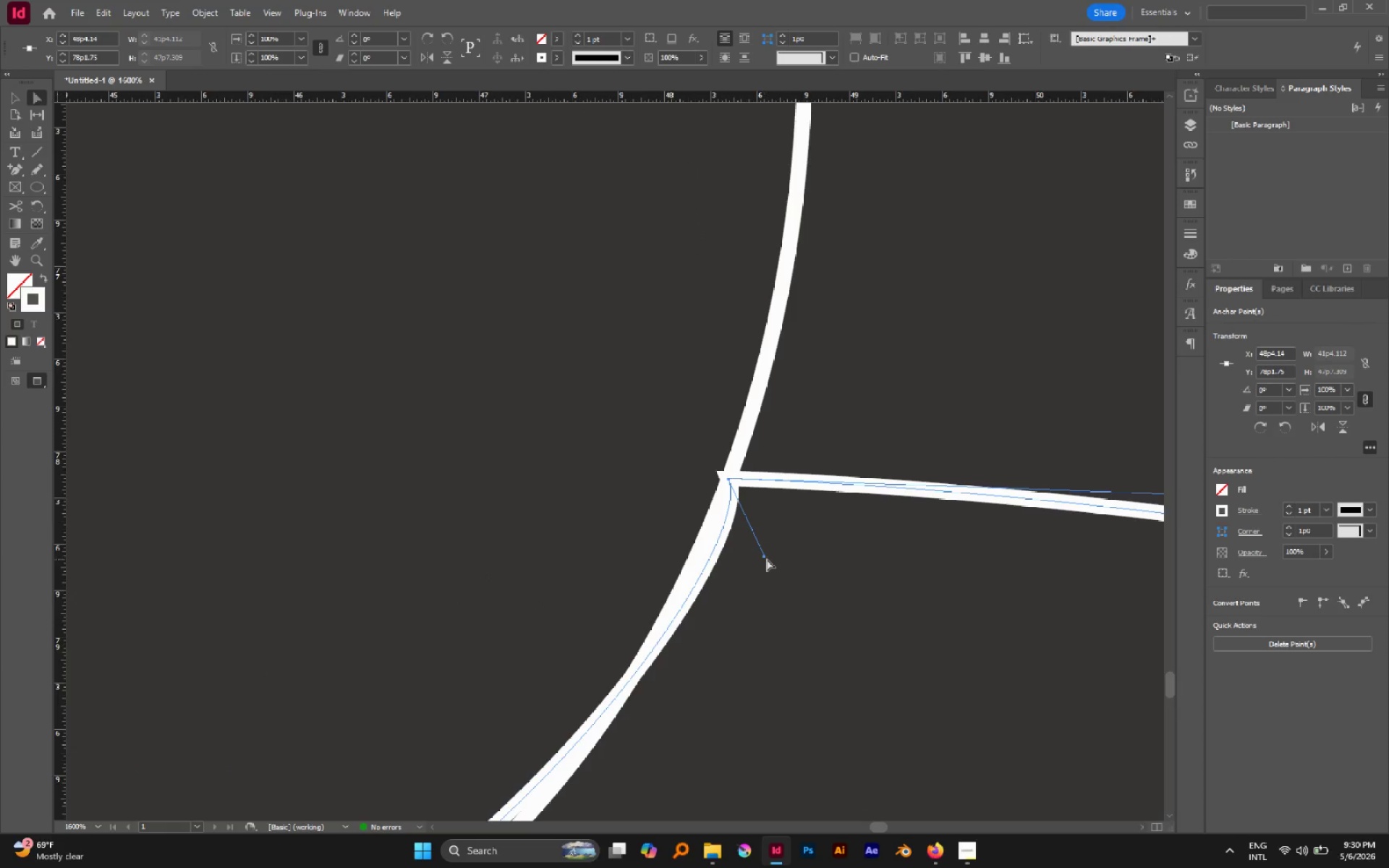 
left_click_drag(start_coordinate=[765, 558], to_coordinate=[726, 555])
 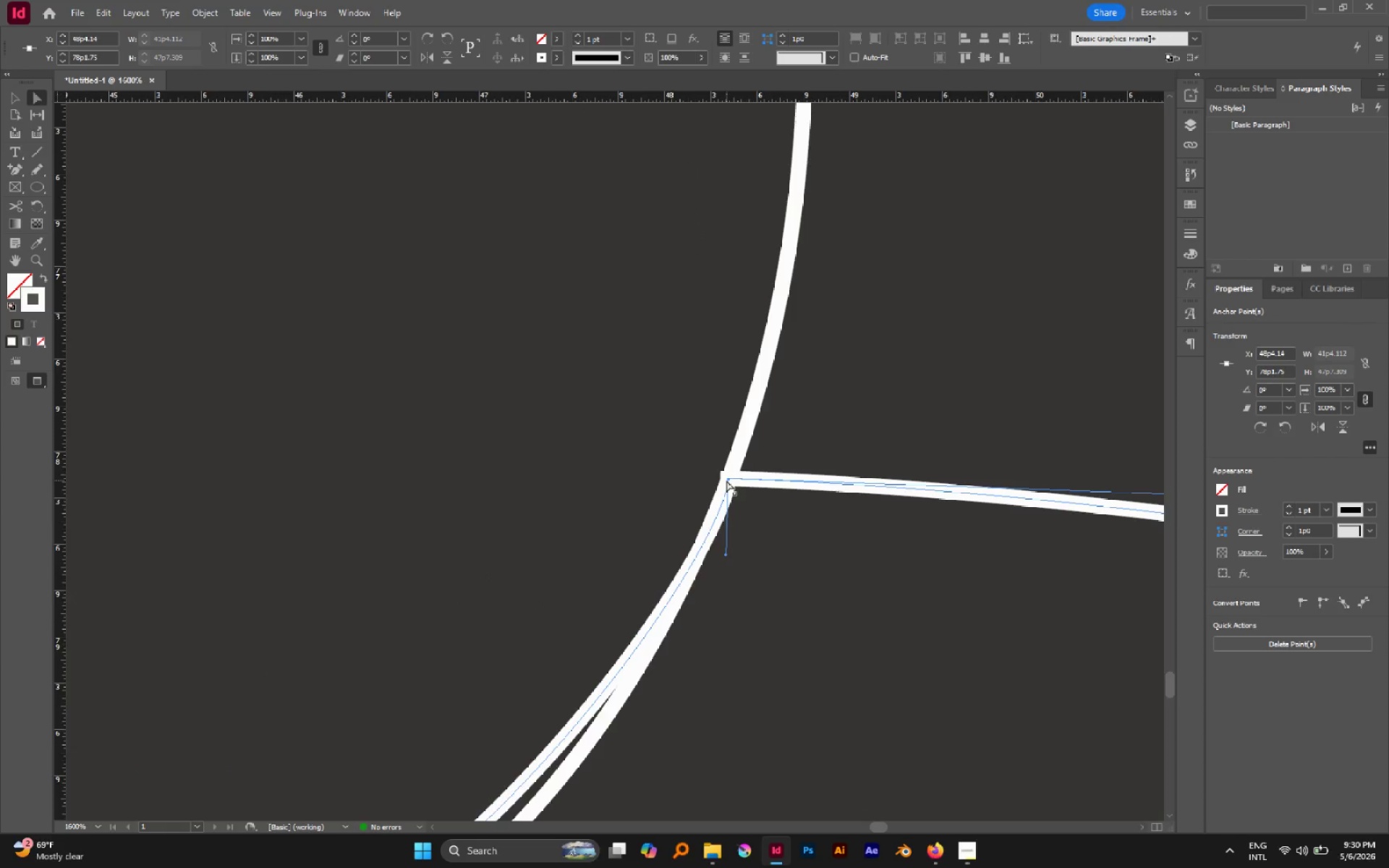 
left_click_drag(start_coordinate=[729, 477], to_coordinate=[732, 477])
 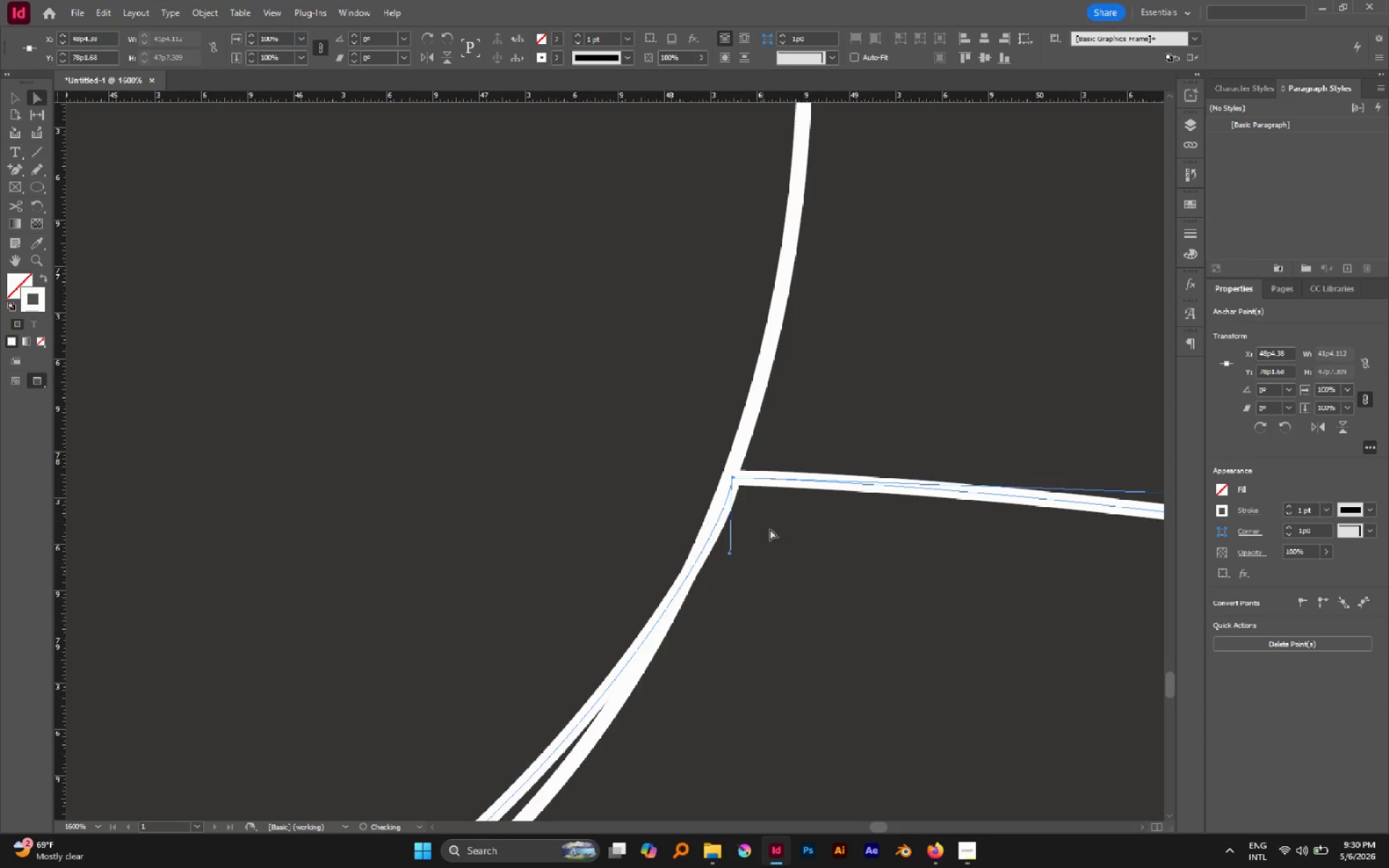 
hold_key(key=AltLeft, duration=0.45)
scroll: coordinate [765, 544], scroll_direction: down, amount: 13.0
 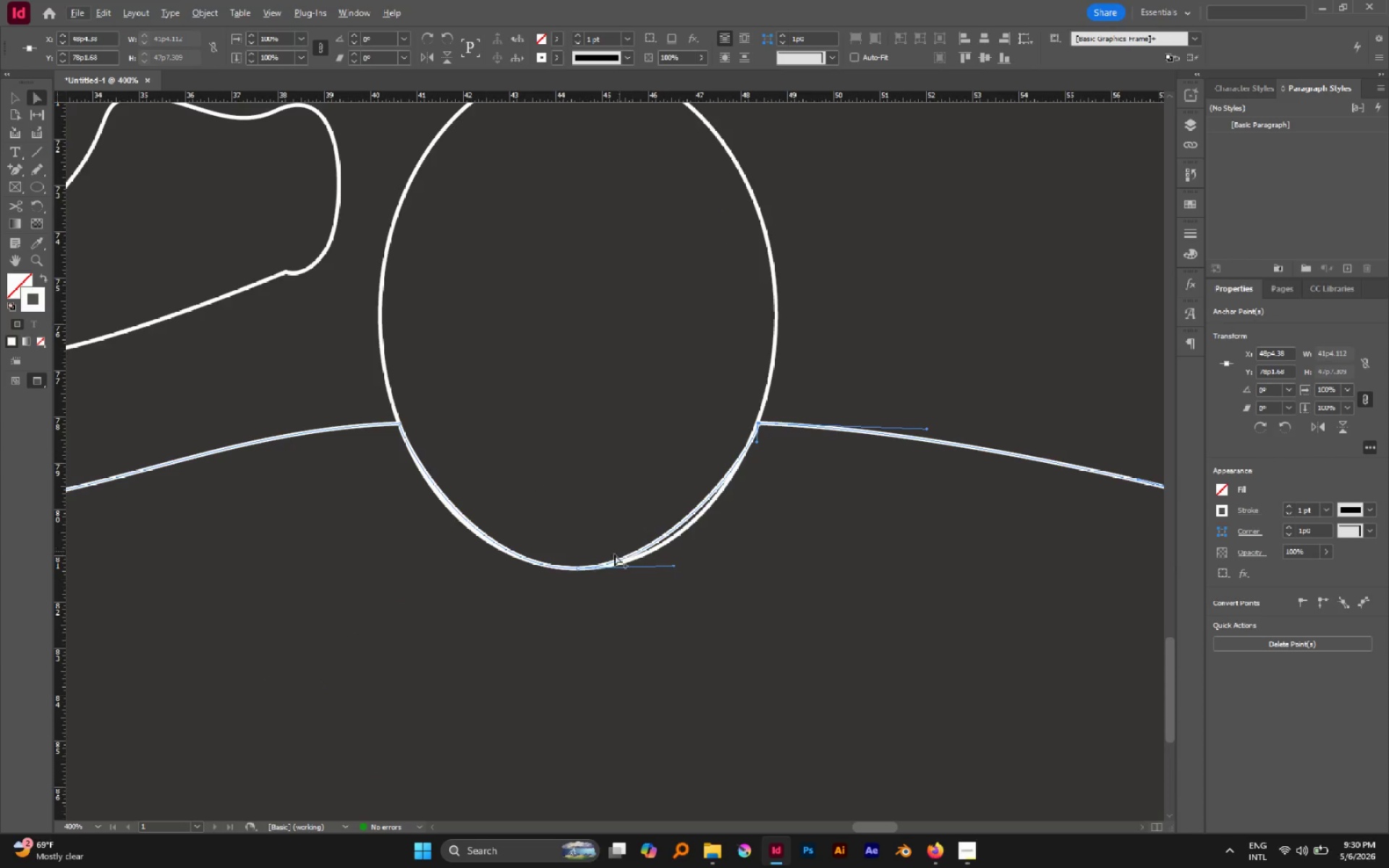 
hold_key(key=AltLeft, duration=0.61)
scroll: coordinate [601, 561], scroll_direction: up, amount: 3.0
 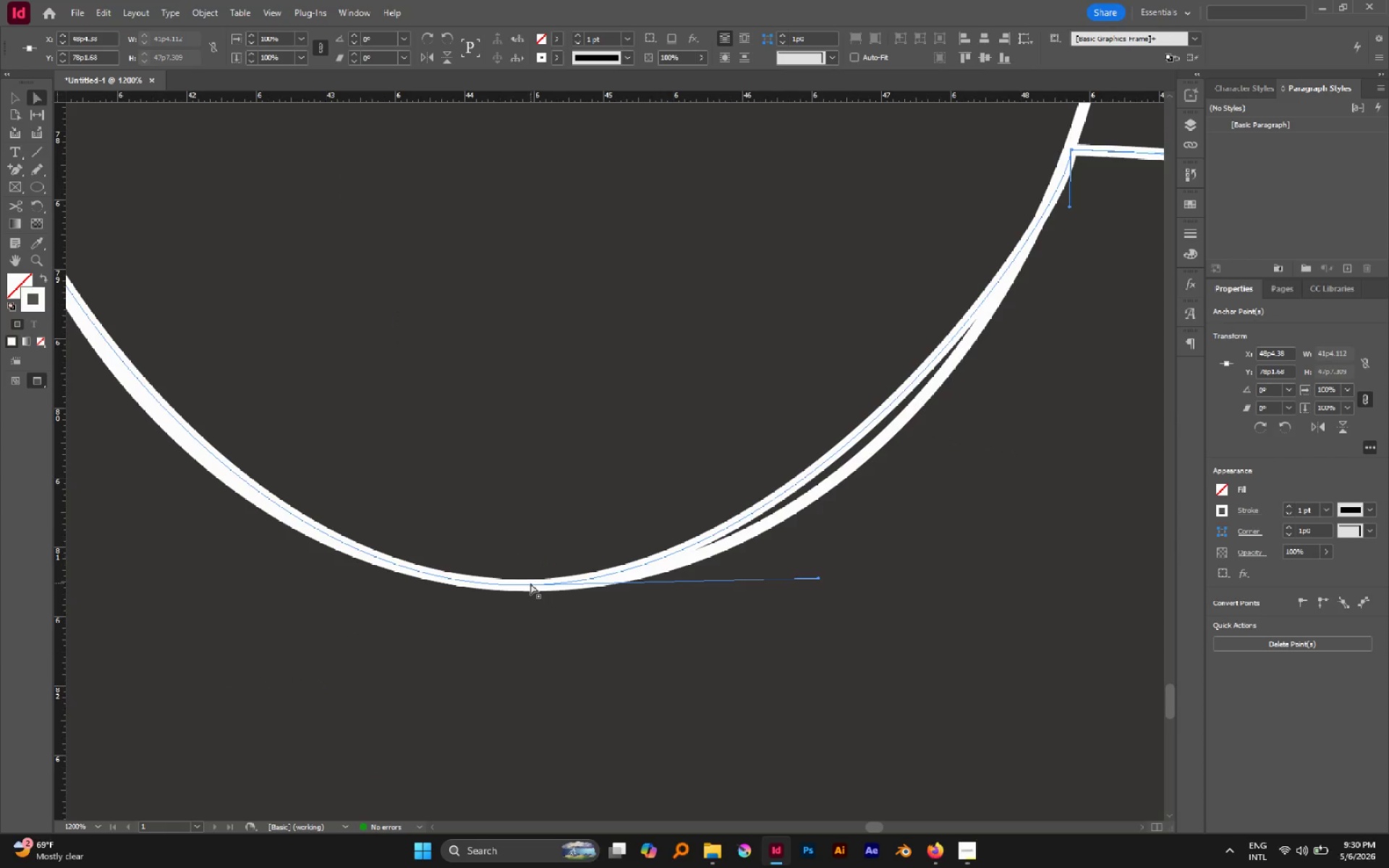 
left_click([530, 585])
 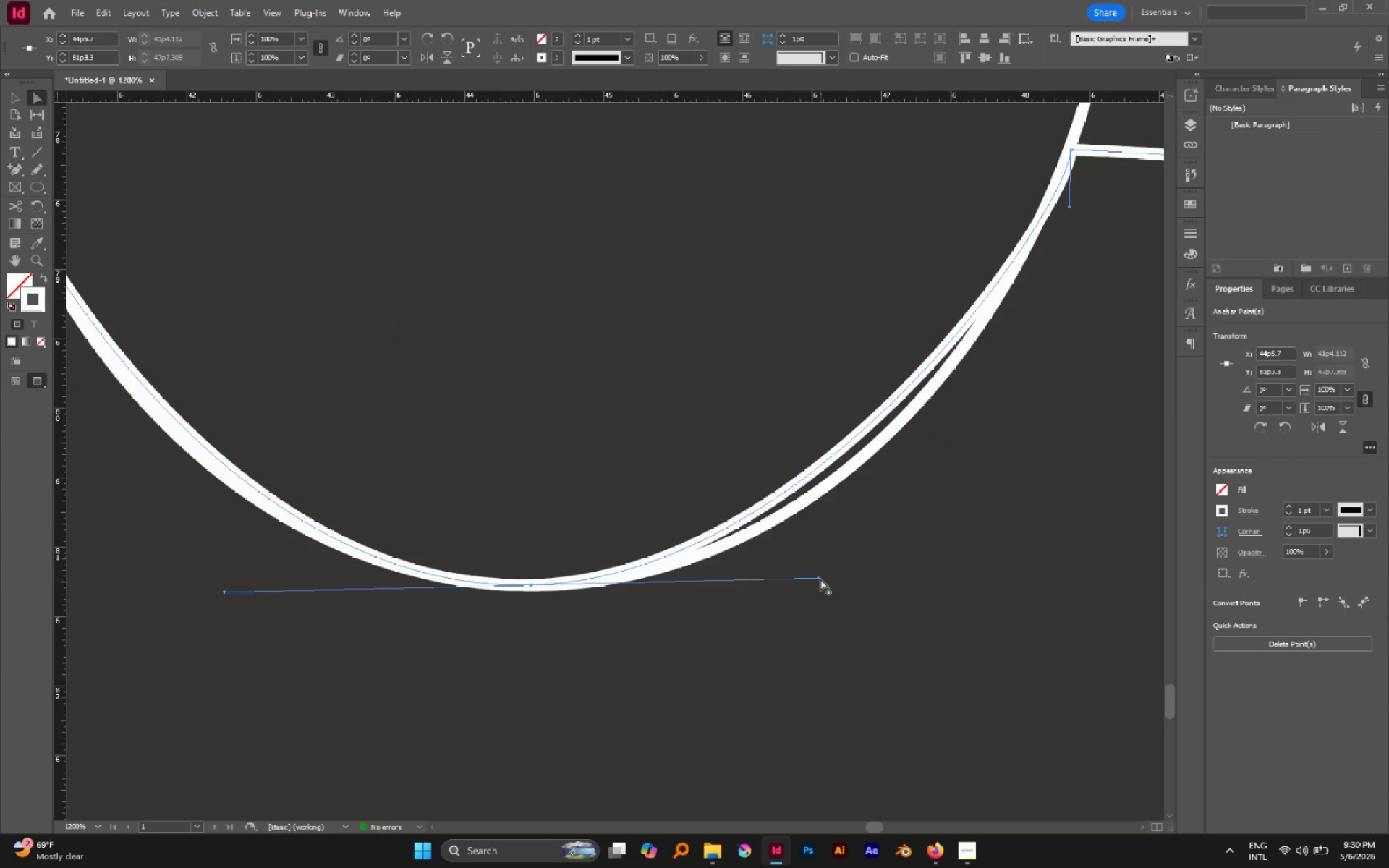 
left_click_drag(start_coordinate=[821, 579], to_coordinate=[871, 578])
 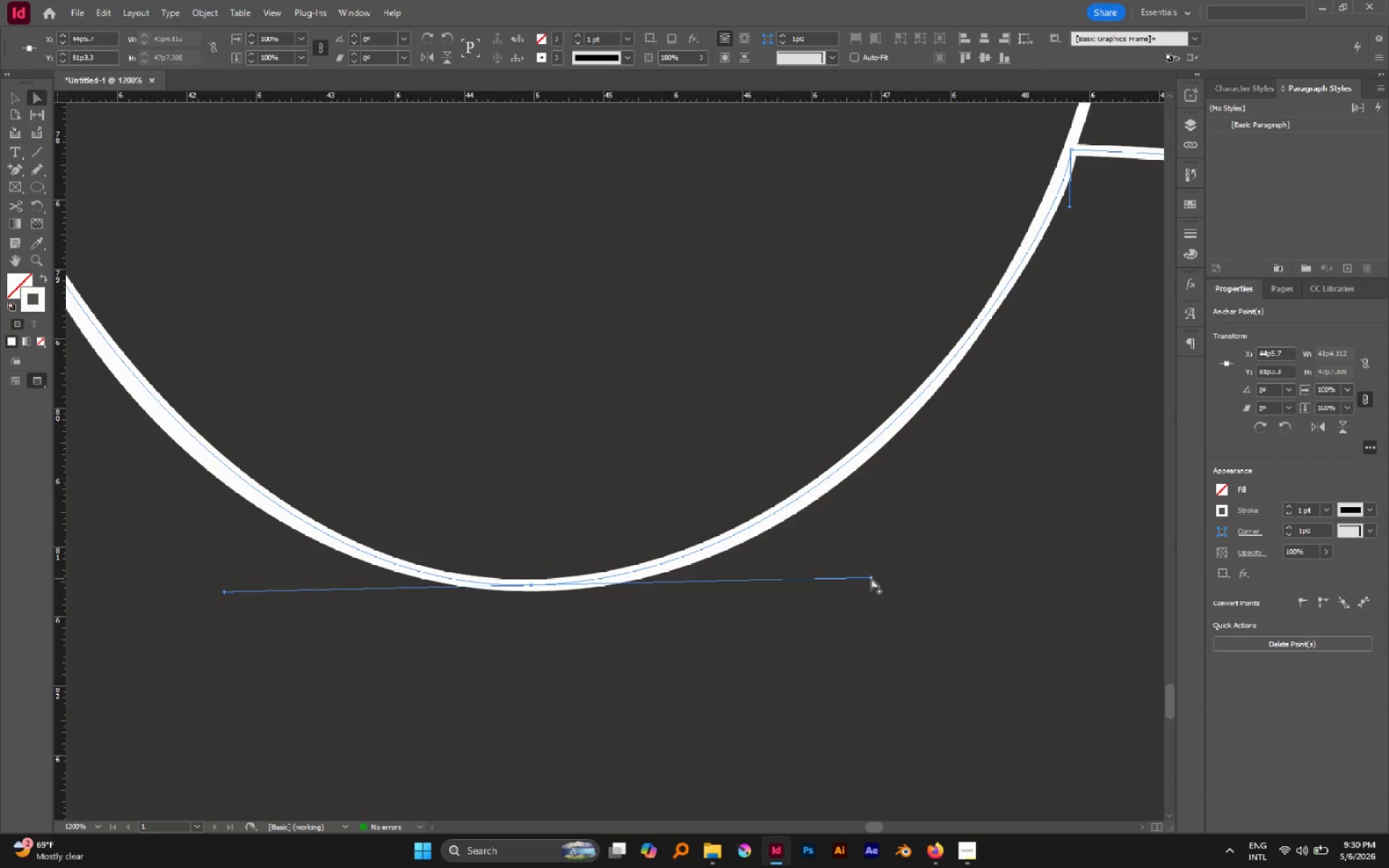 
left_click_drag(start_coordinate=[871, 578], to_coordinate=[861, 578])
 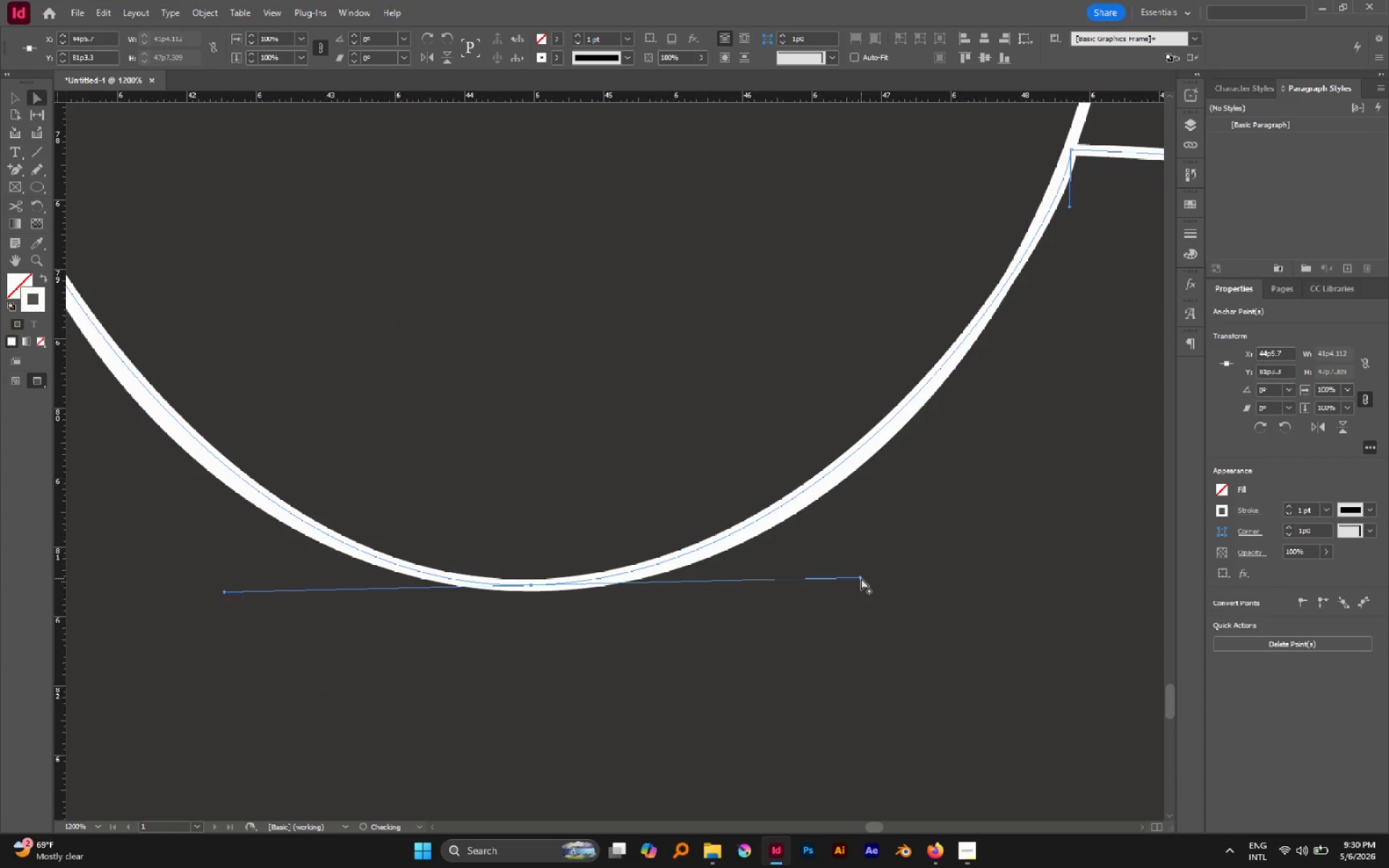 
hold_key(key=AltLeft, duration=0.7)
 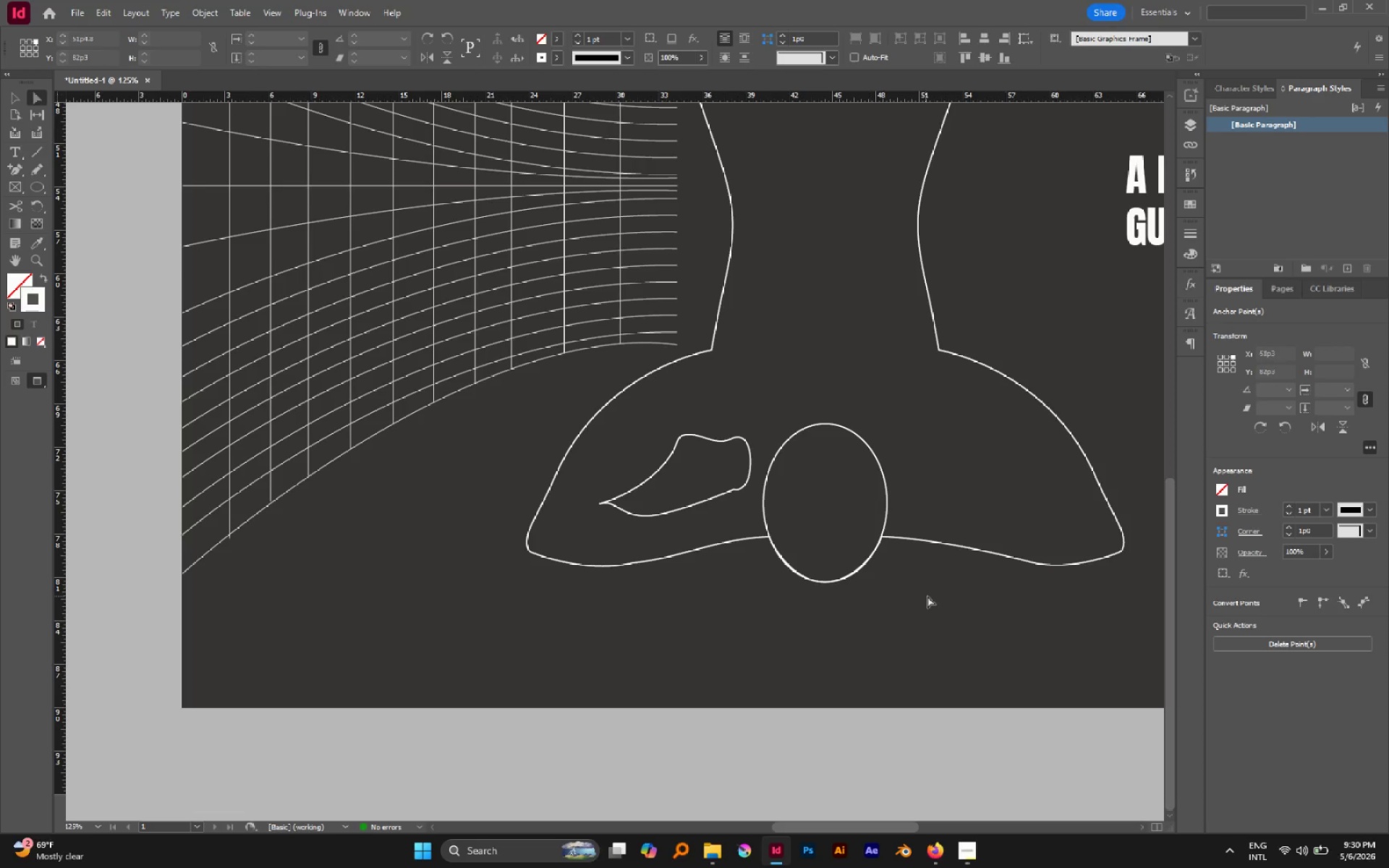 
left_click([870, 588])
 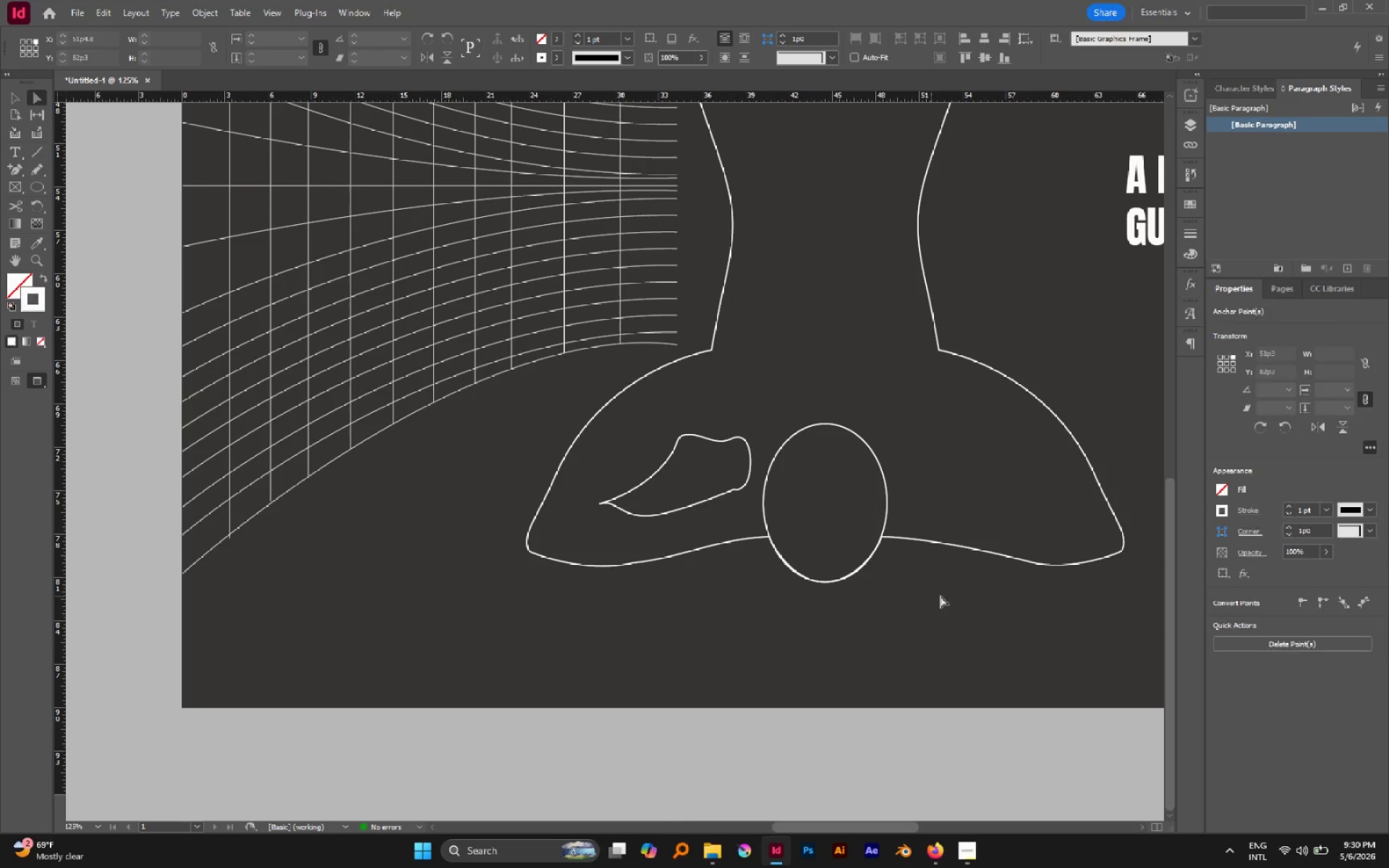 
scroll: coordinate [860, 579], scroll_direction: down, amount: 7.0
 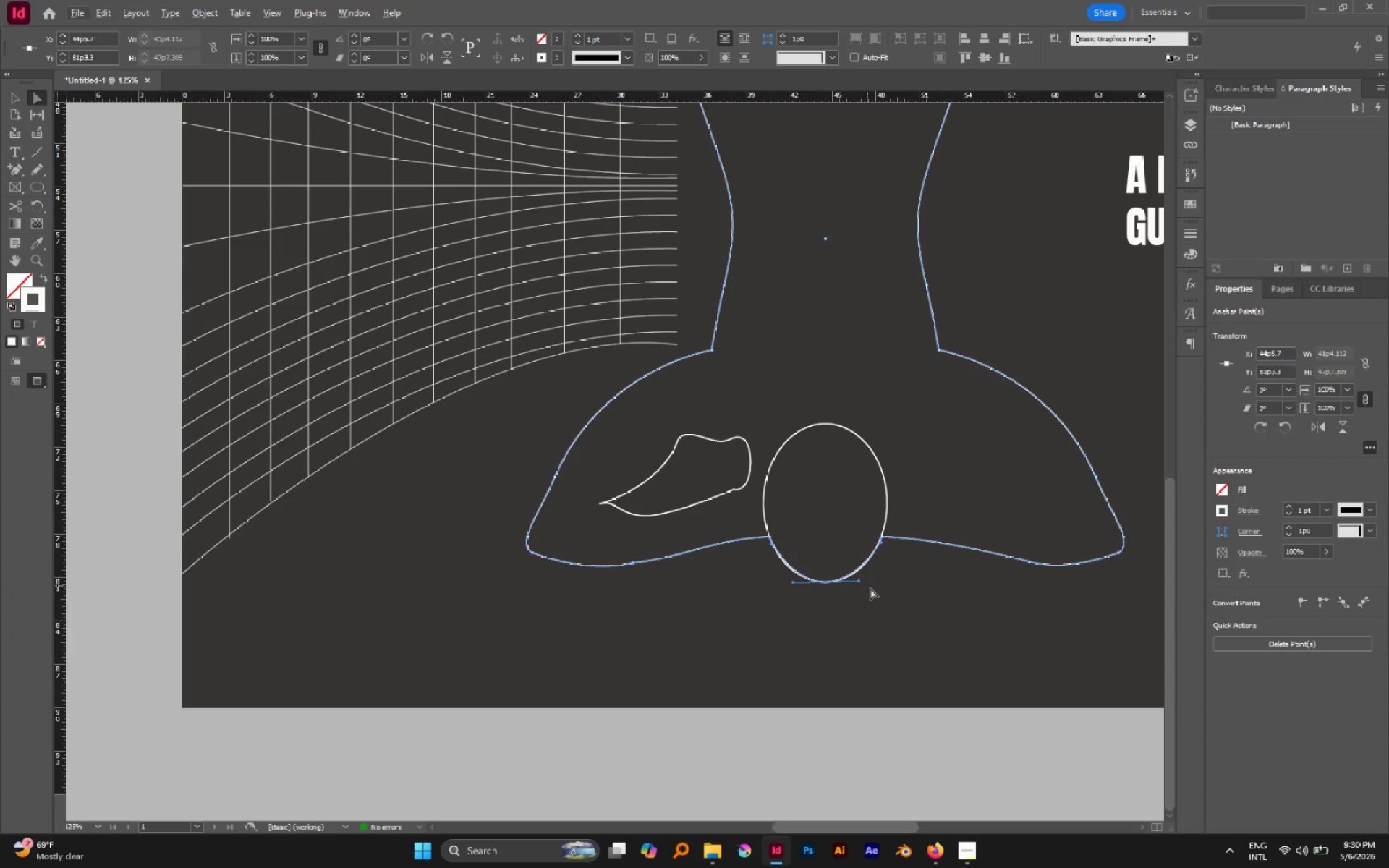 
hold_key(key=Space, duration=0.69)
 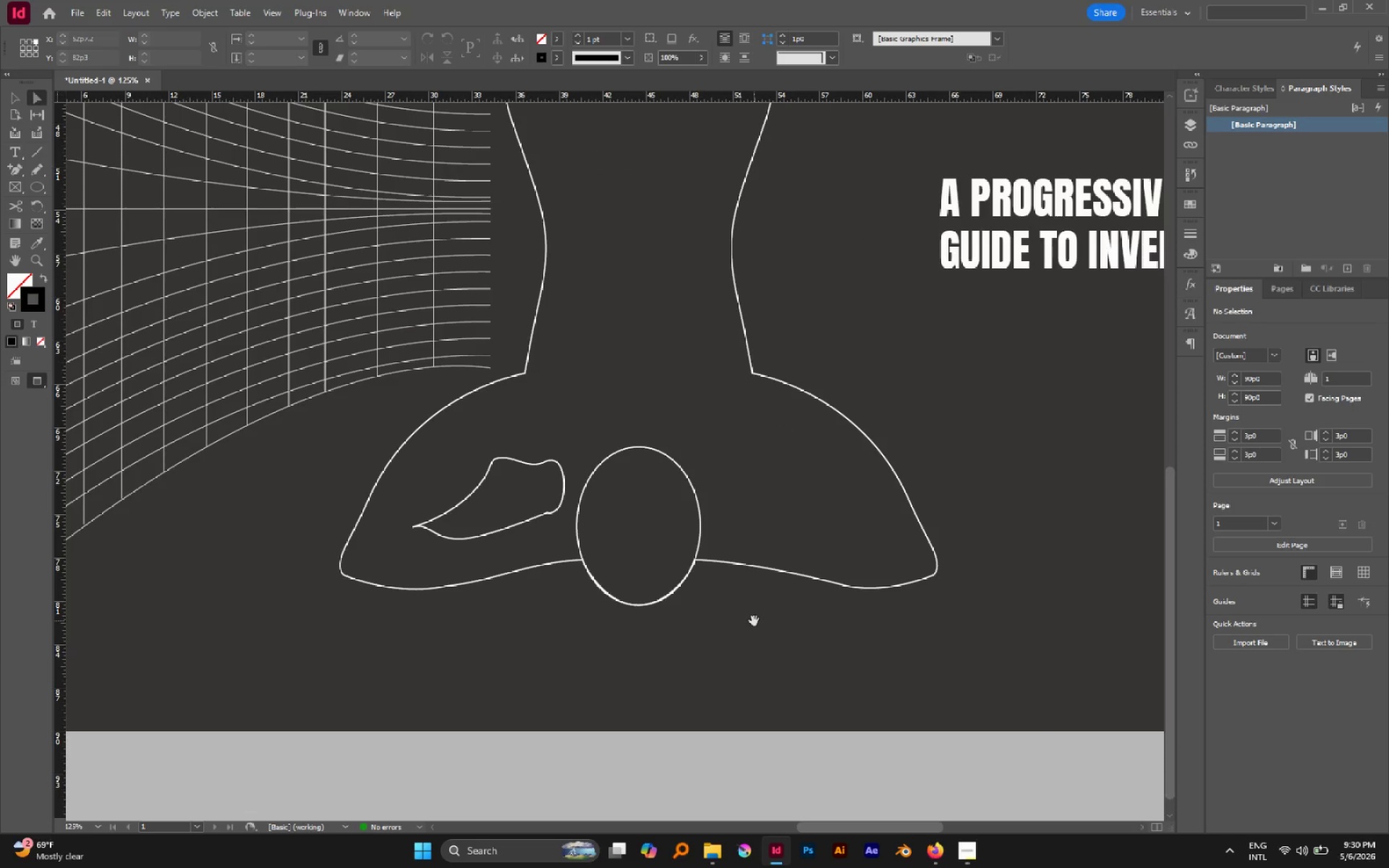 
left_click_drag(start_coordinate=[940, 597], to_coordinate=[754, 621])
 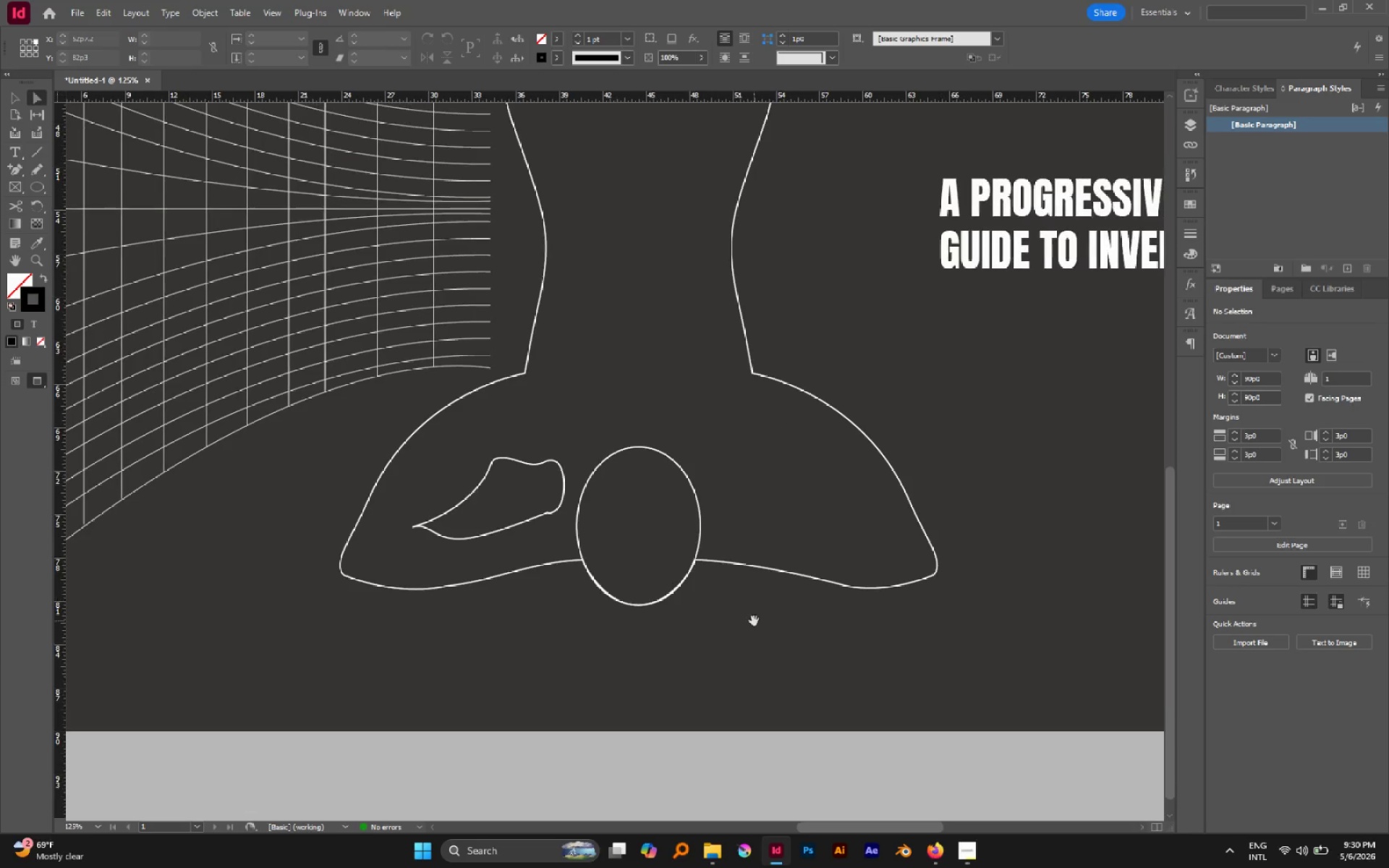 
key(V)
 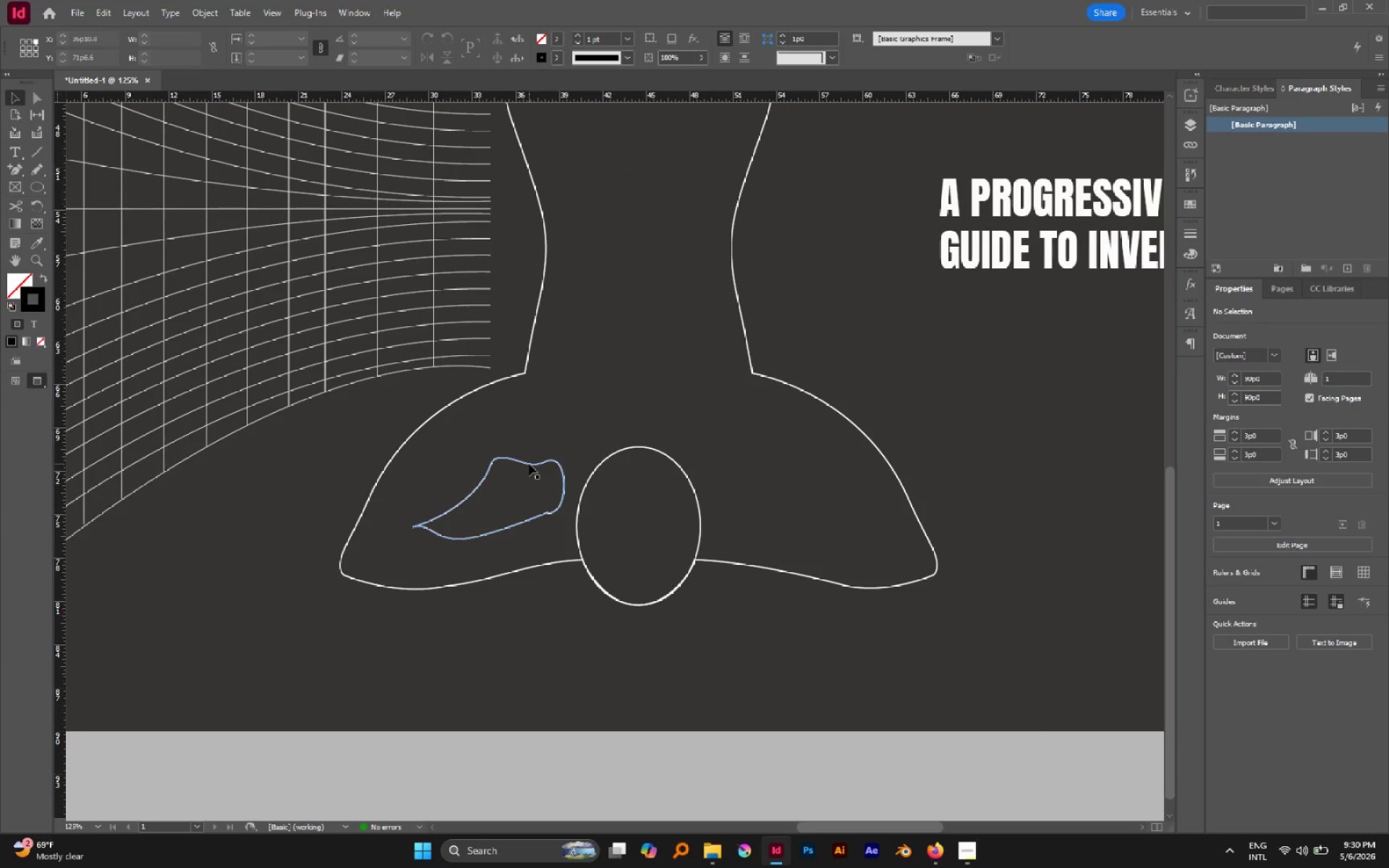 
left_click([529, 464])
 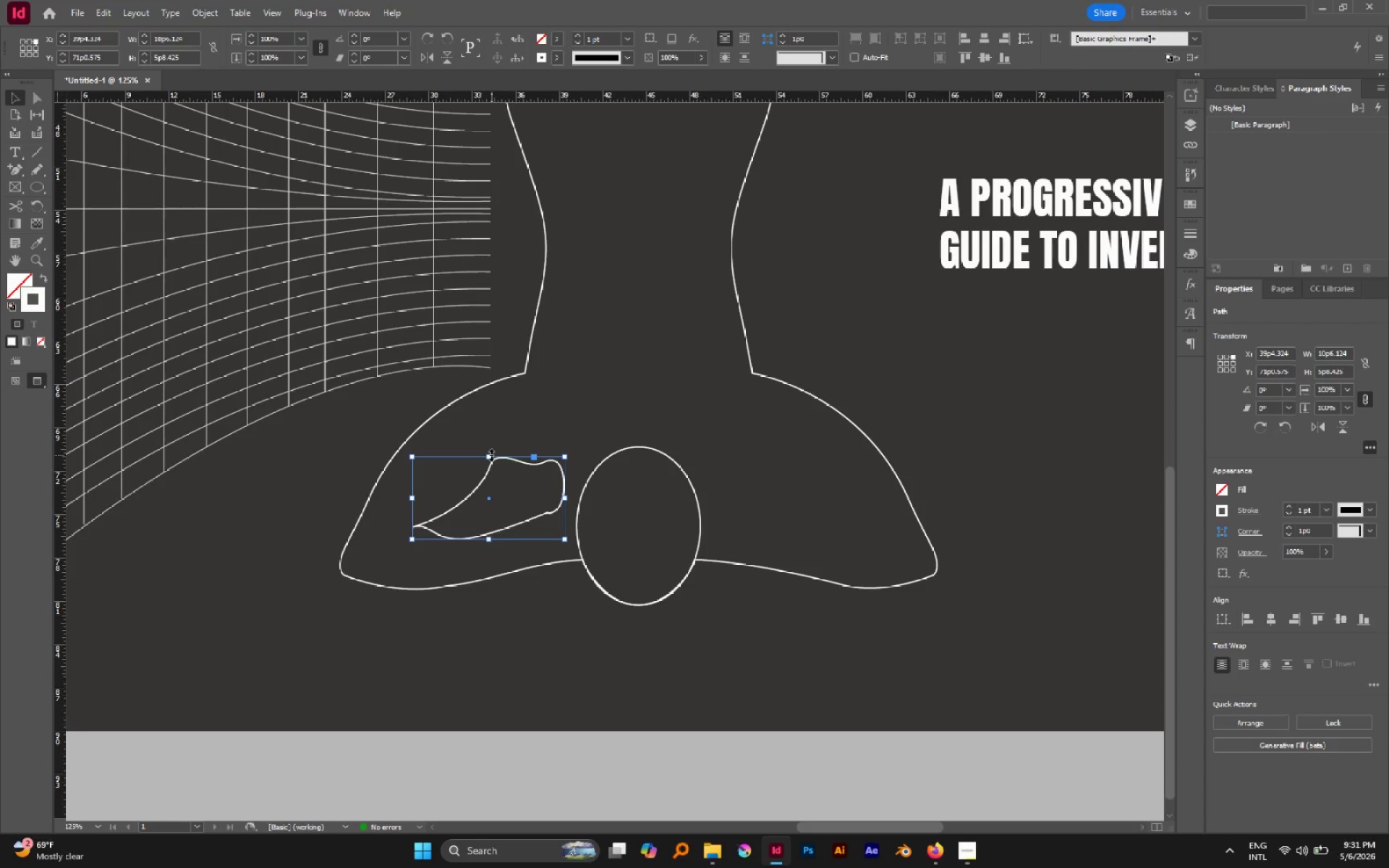 
wait(30.22)
 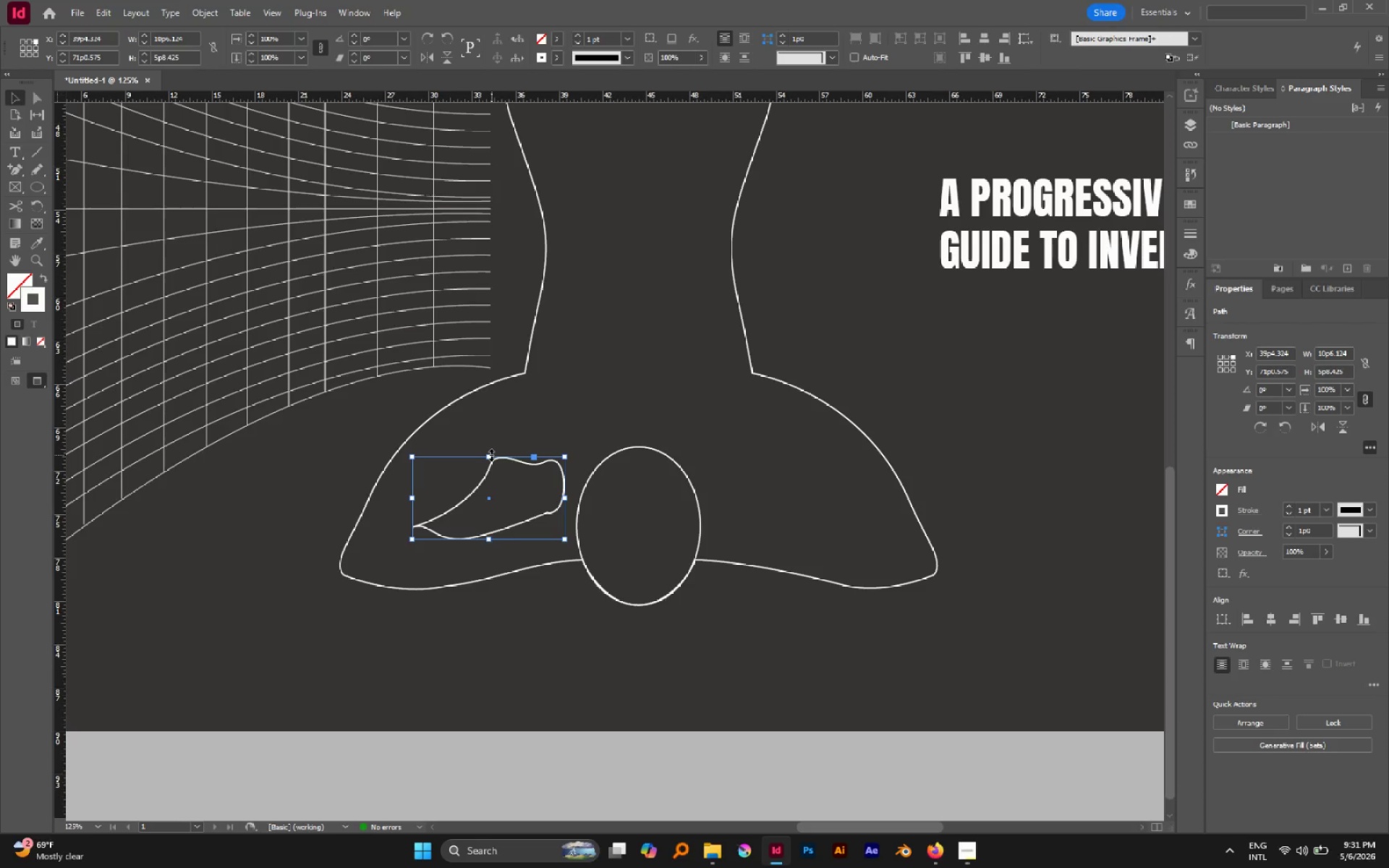 
key(Equal)
 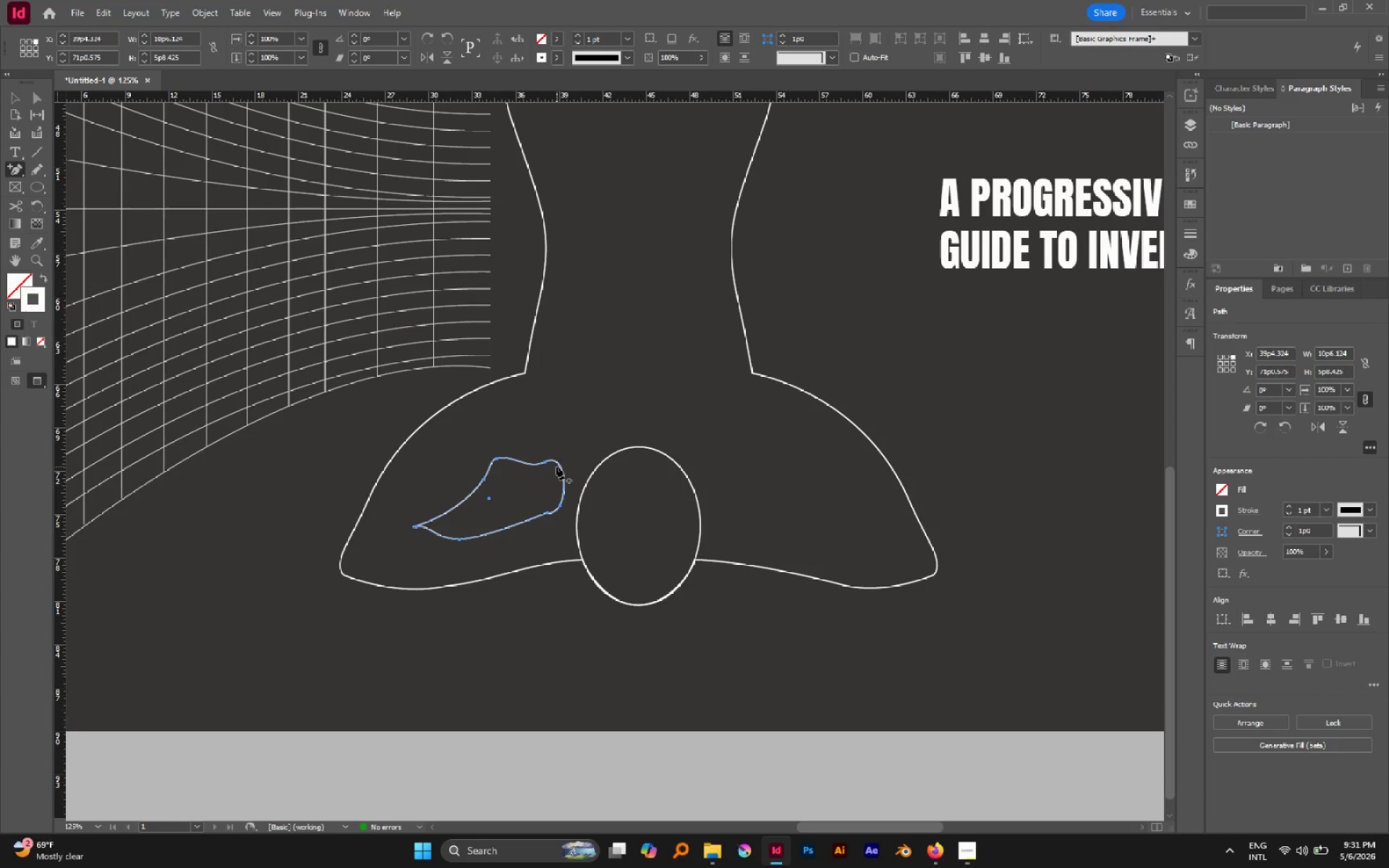 
hold_key(key=AltLeft, duration=0.81)
scroll: coordinate [557, 488], scroll_direction: up, amount: 1.0
 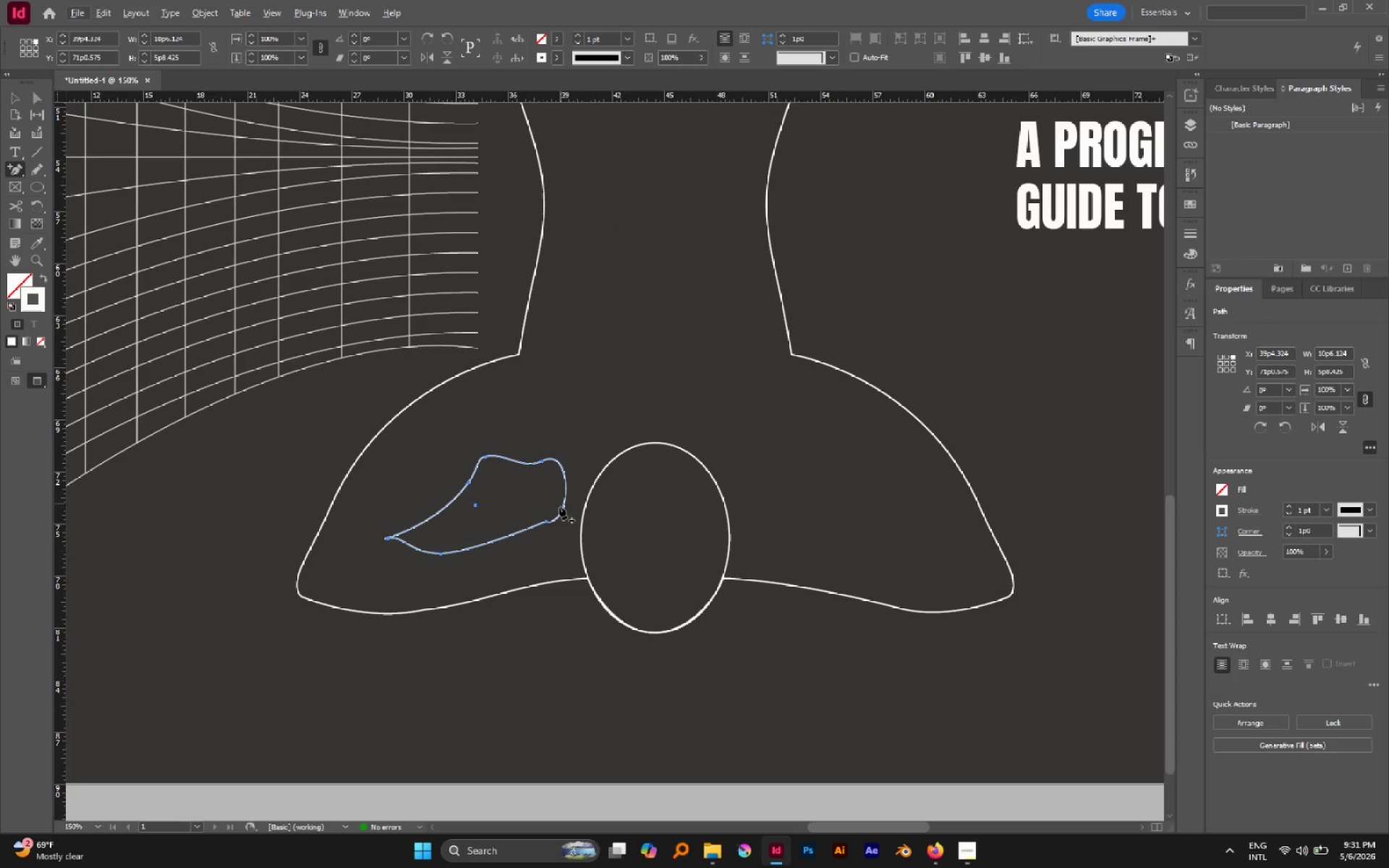 
hold_key(key=AltLeft, duration=0.77)
 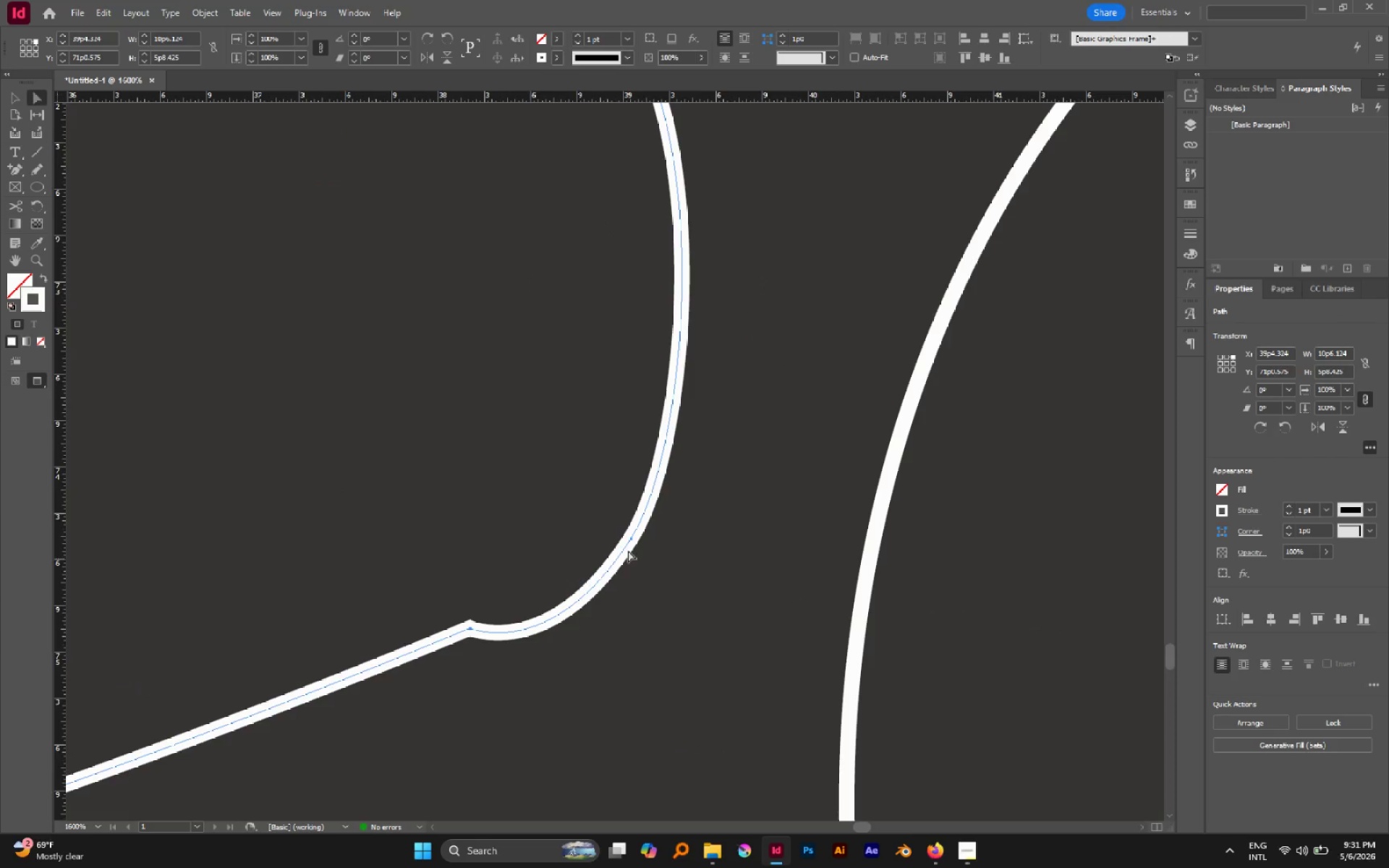 
key(A)
 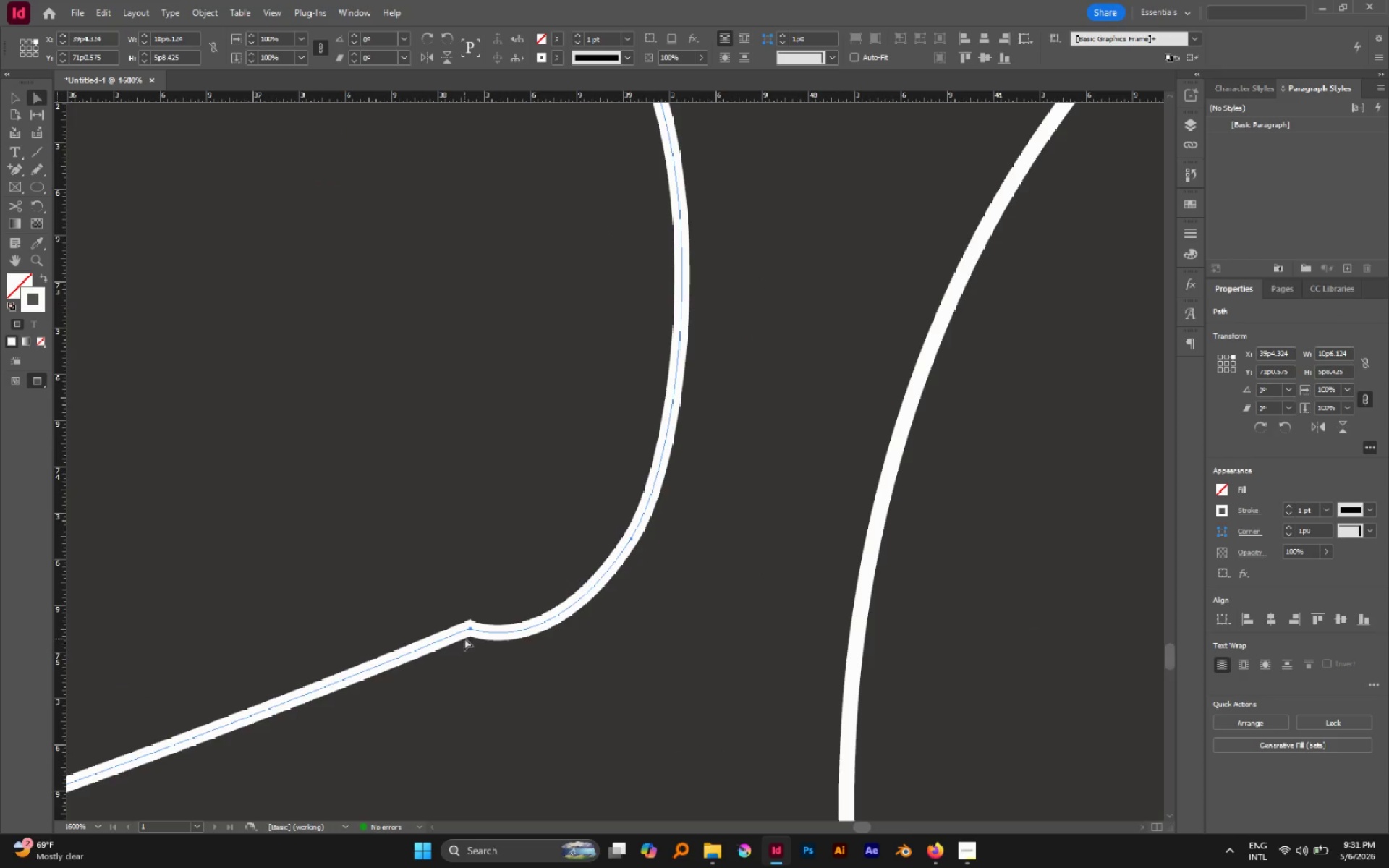 
scroll: coordinate [553, 509], scroll_direction: up, amount: 7.0
 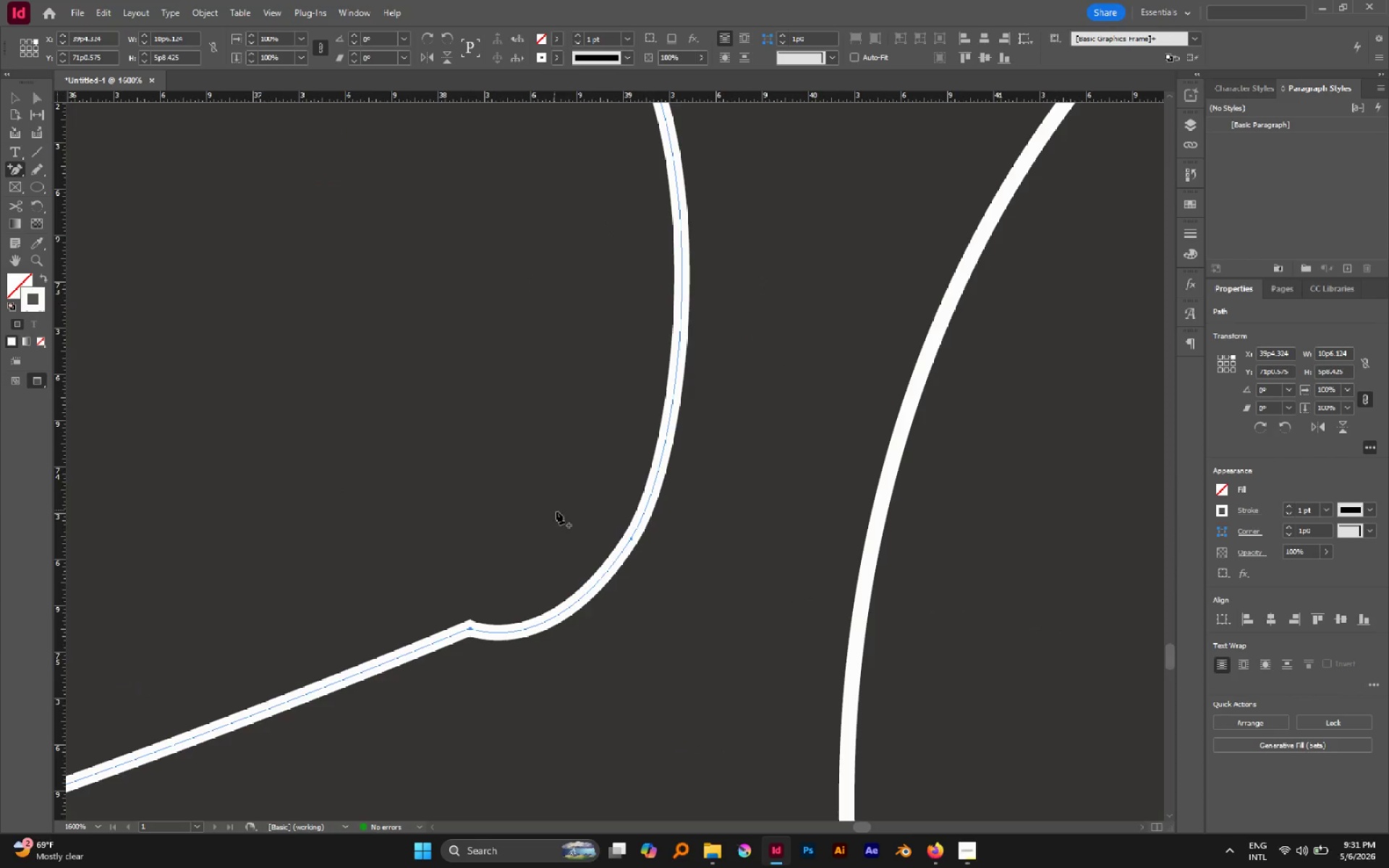 
left_click([470, 629])
 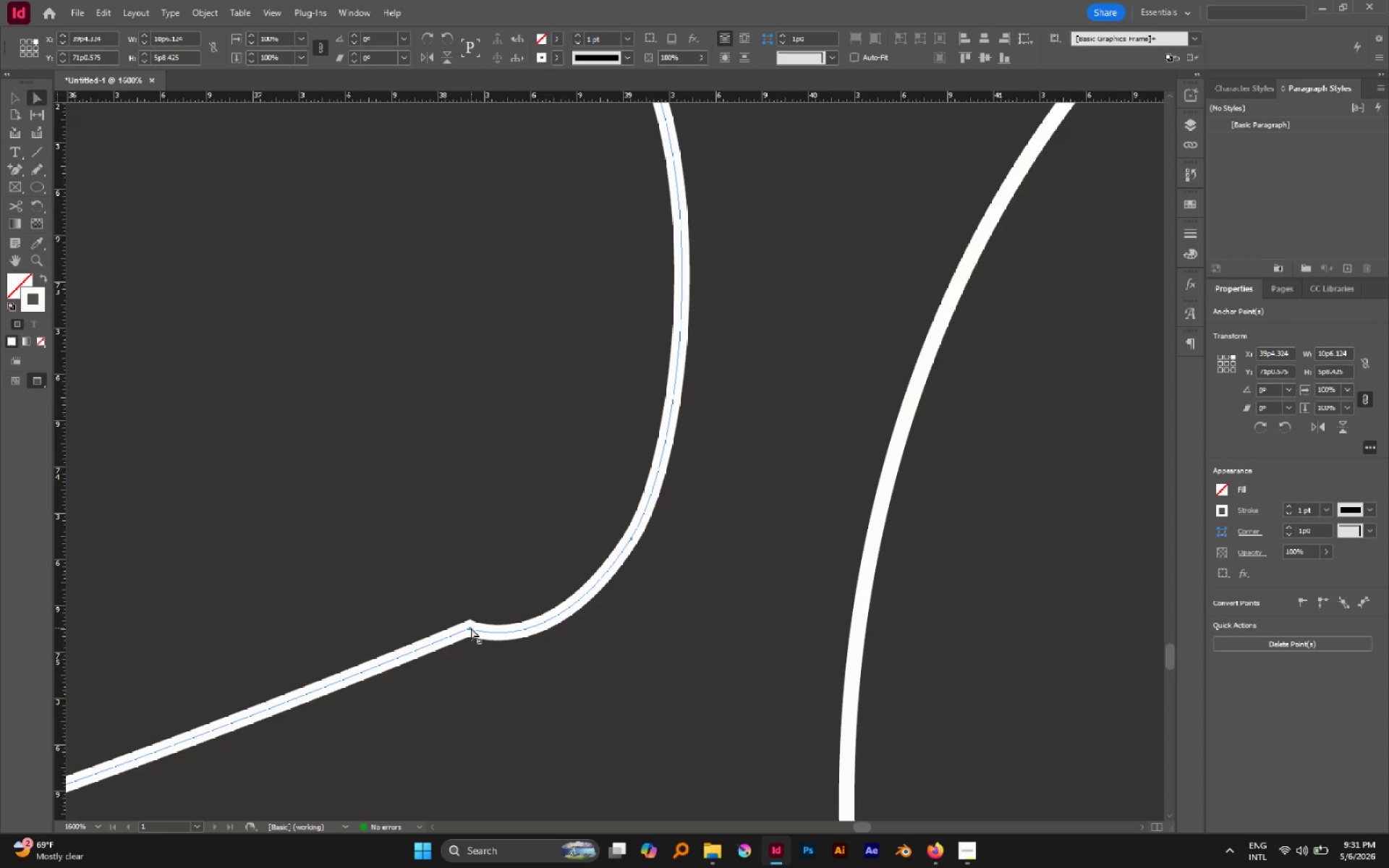 
left_click_drag(start_coordinate=[462, 601], to_coordinate=[492, 655])
 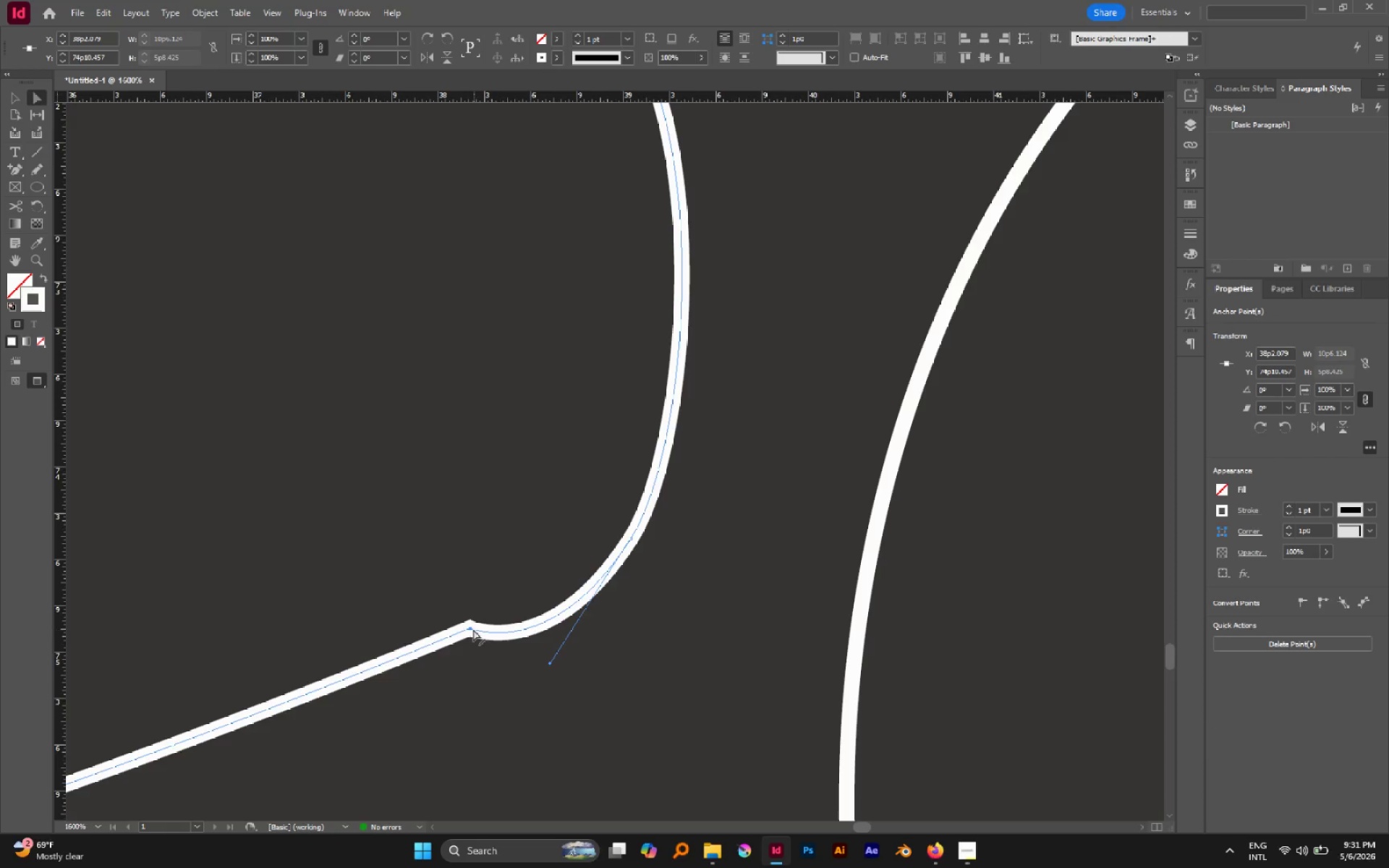 
left_click_drag(start_coordinate=[470, 629], to_coordinate=[485, 677])
 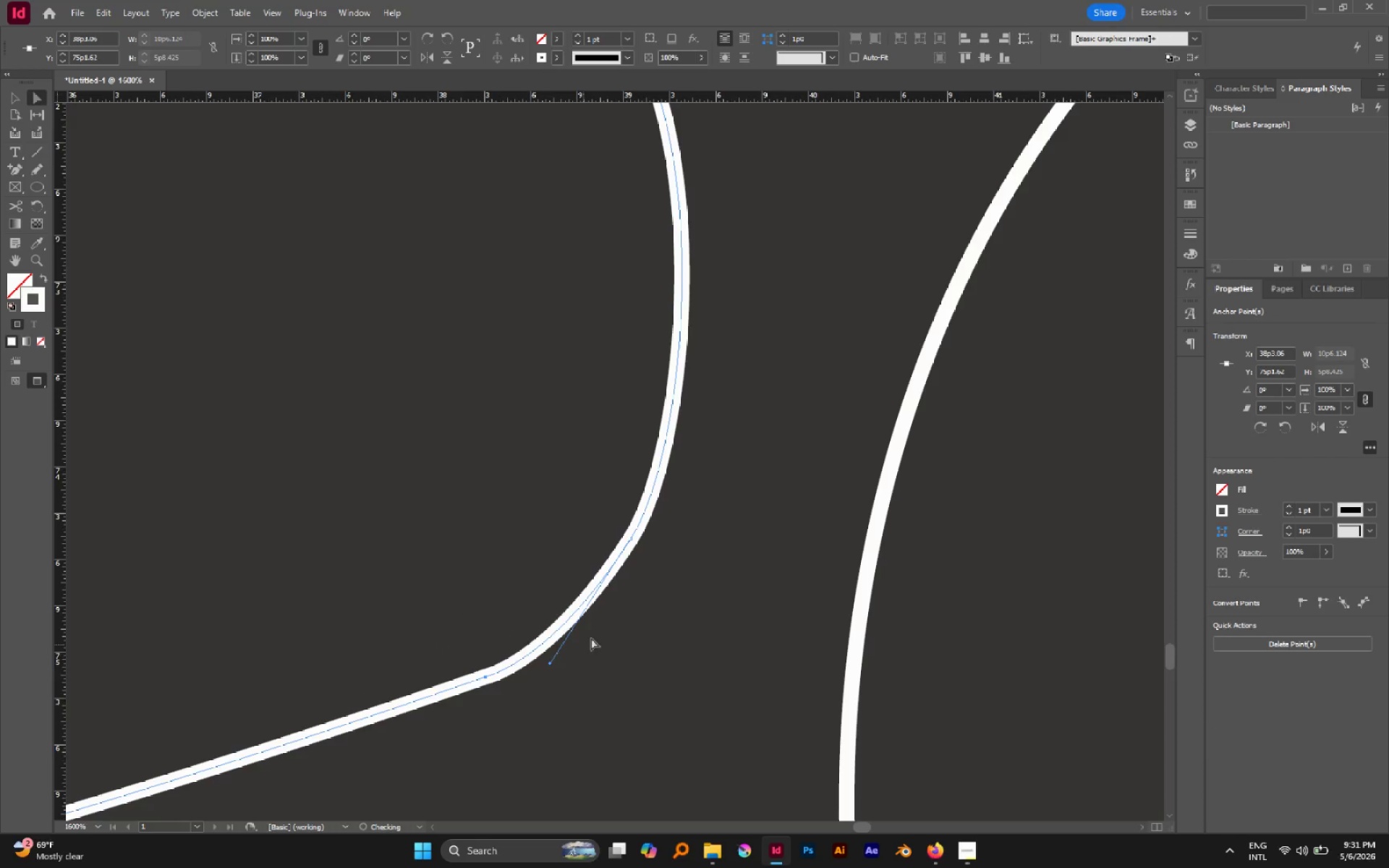 
hold_key(key=AltLeft, duration=0.45)
scroll: coordinate [584, 558], scroll_direction: down, amount: 2.0
 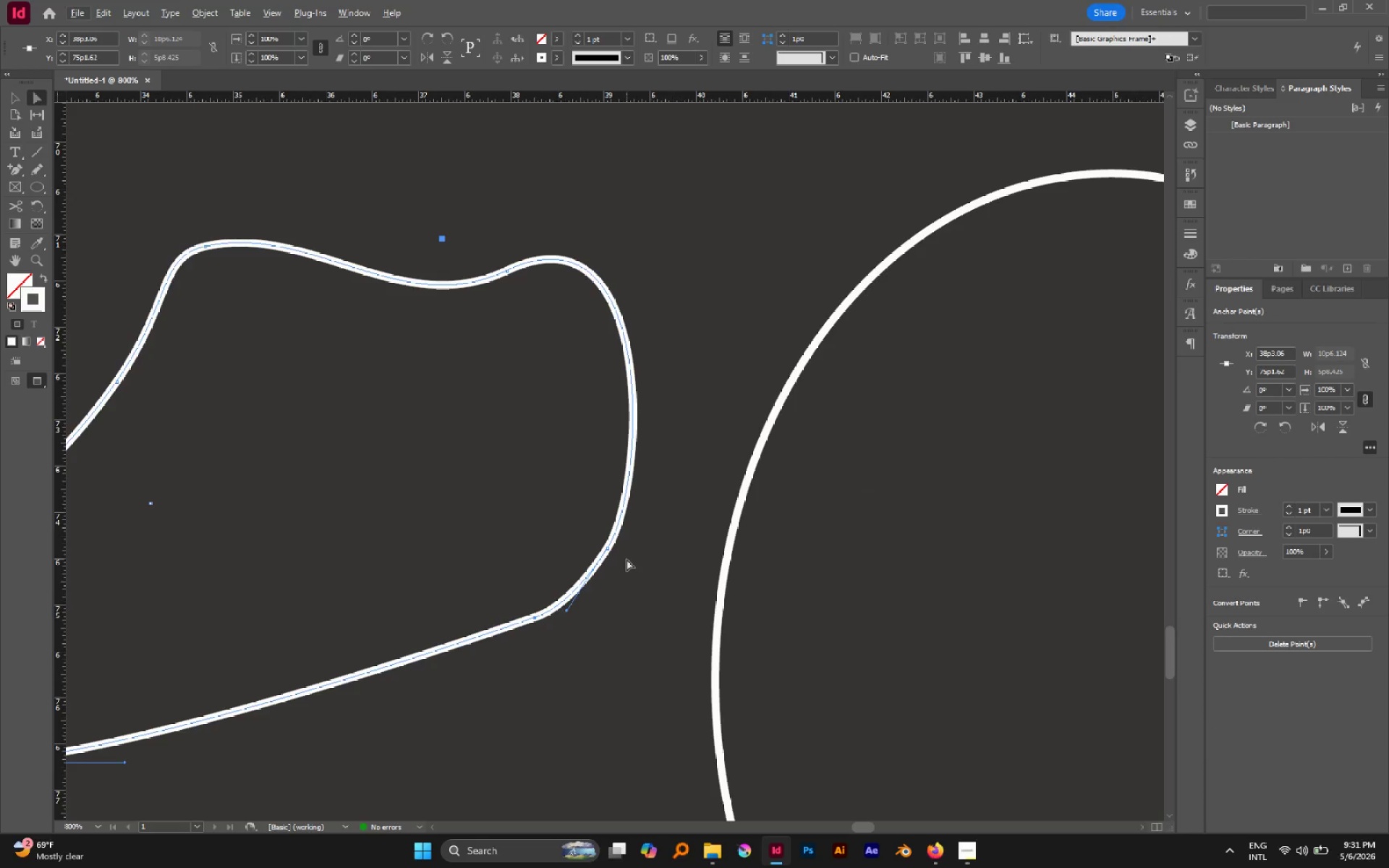 
left_click_drag(start_coordinate=[626, 559], to_coordinate=[572, 516])
 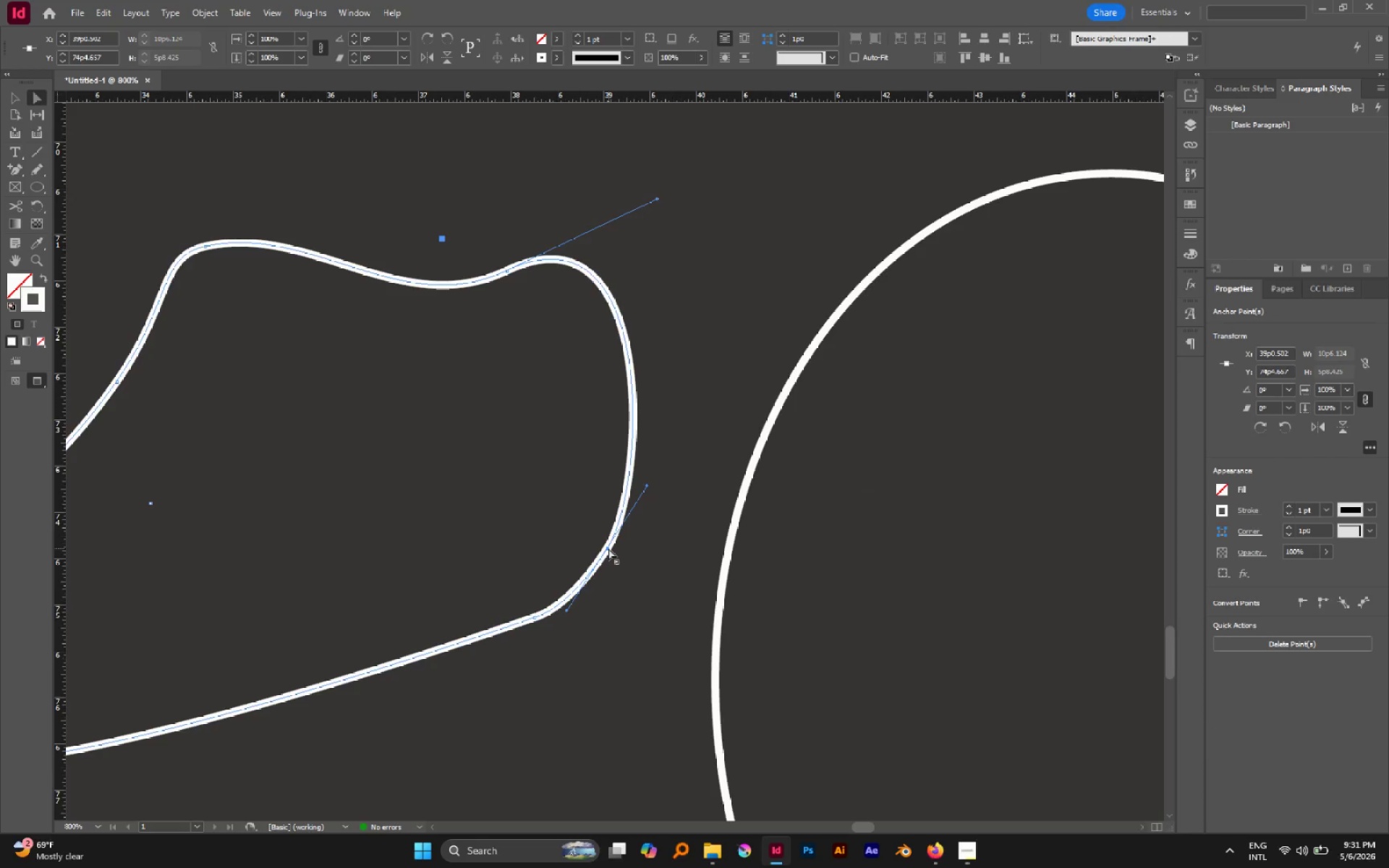 
left_click_drag(start_coordinate=[608, 548], to_coordinate=[613, 537])
 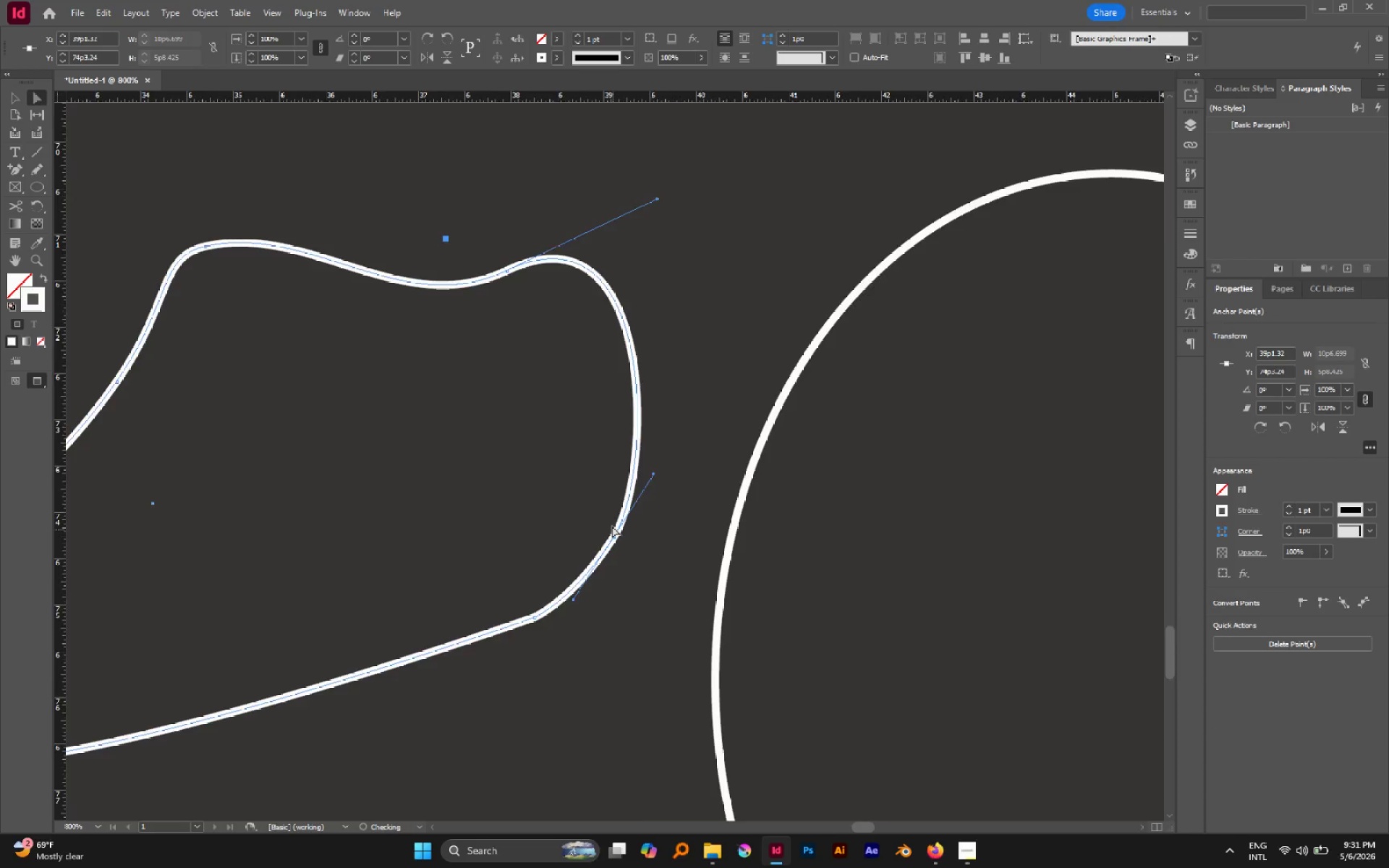 
hold_key(key=AltLeft, duration=0.33)
scroll: coordinate [611, 522], scroll_direction: down, amount: 3.0
 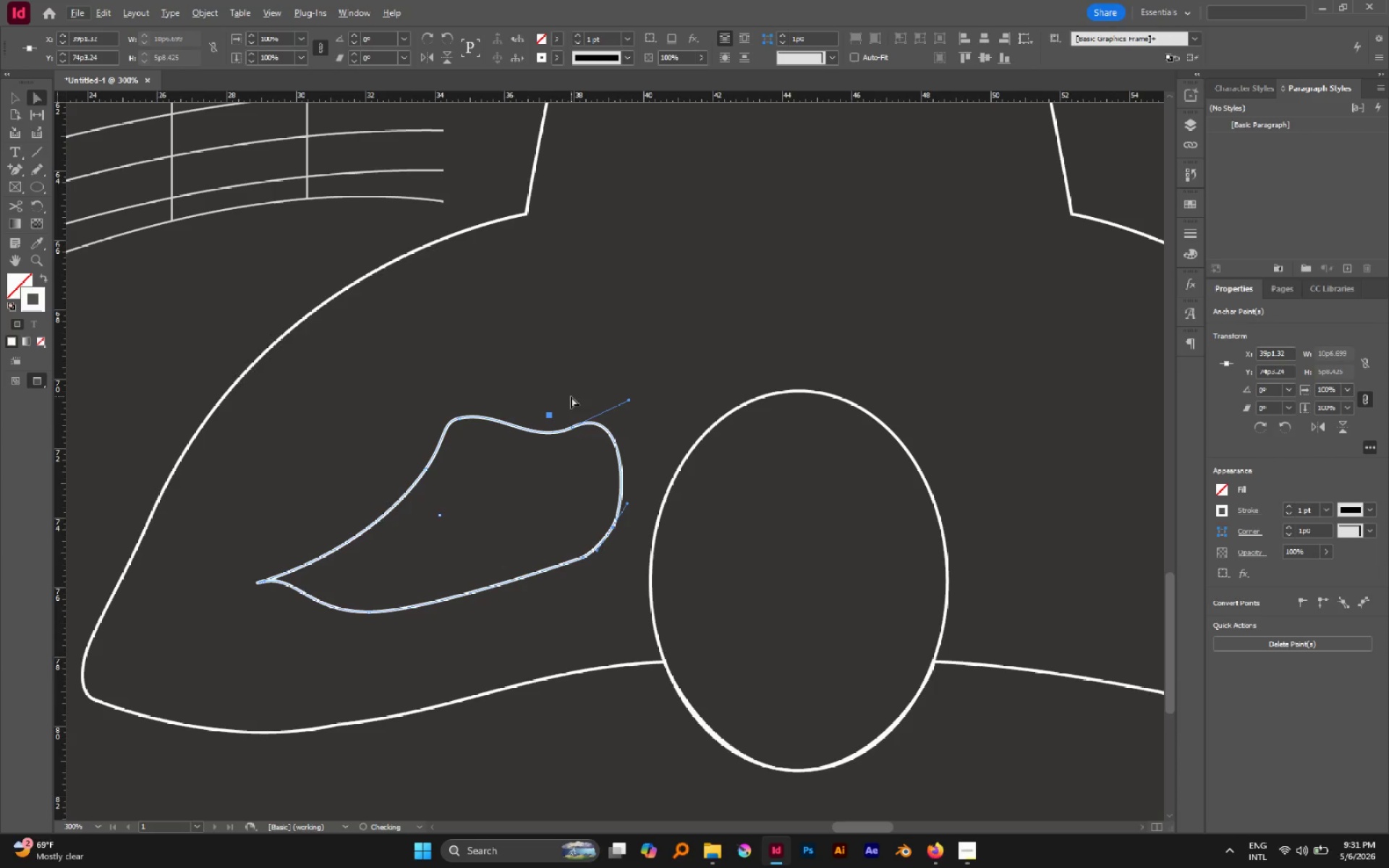 
left_click_drag(start_coordinate=[567, 394], to_coordinate=[612, 475])
 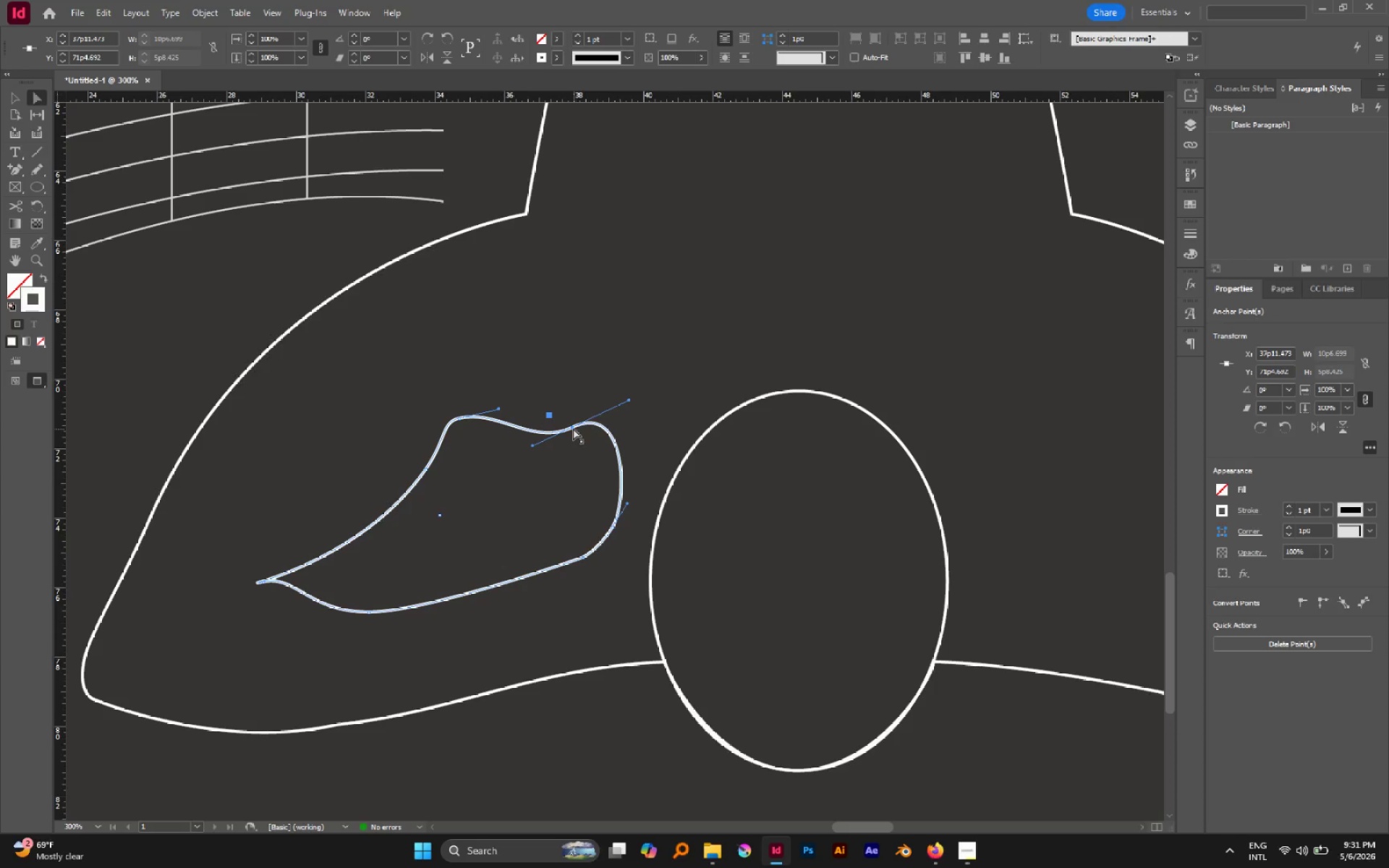 
left_click_drag(start_coordinate=[572, 428], to_coordinate=[602, 390])
 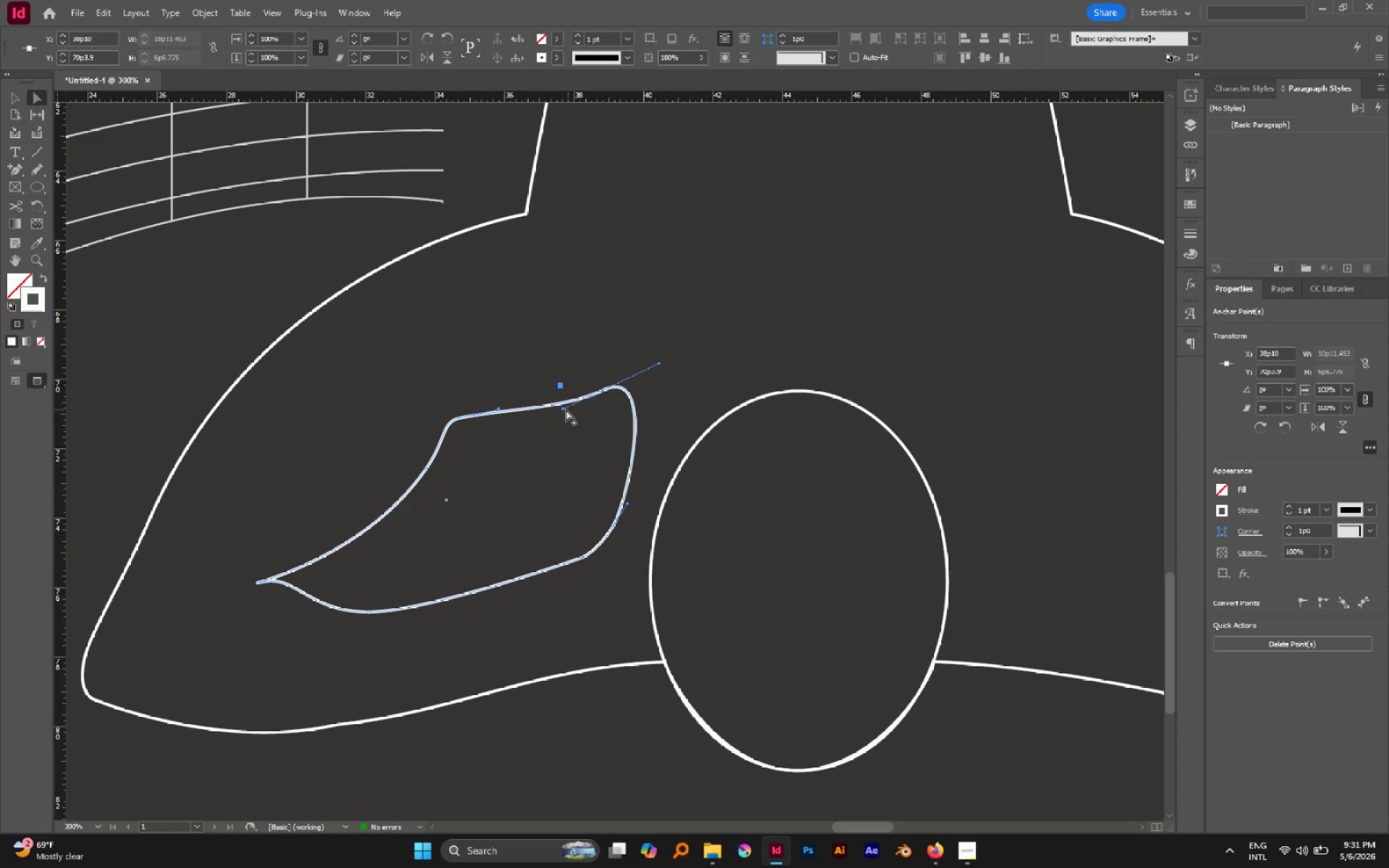 
left_click_drag(start_coordinate=[564, 409], to_coordinate=[562, 437])
 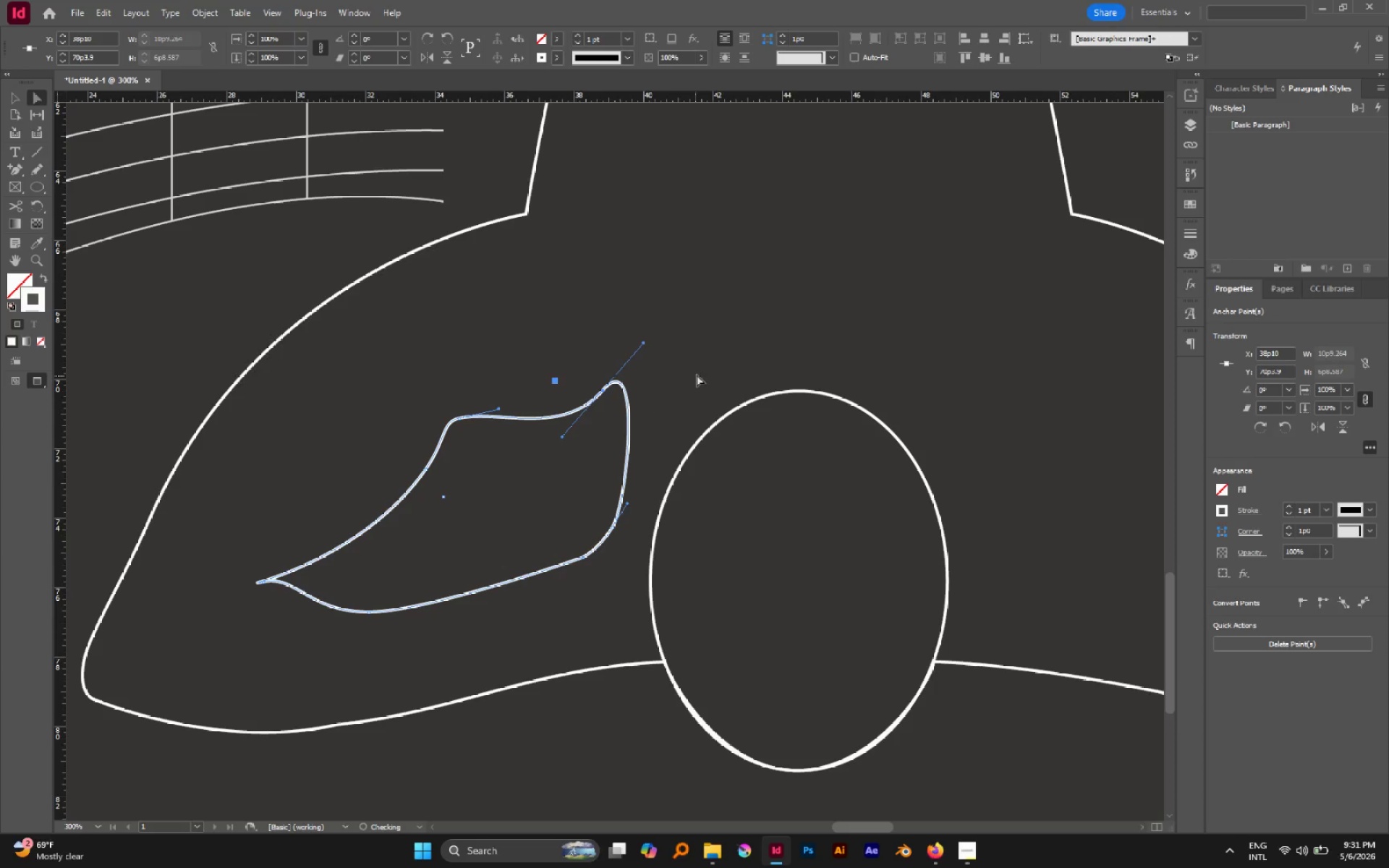 
left_click([698, 375])
 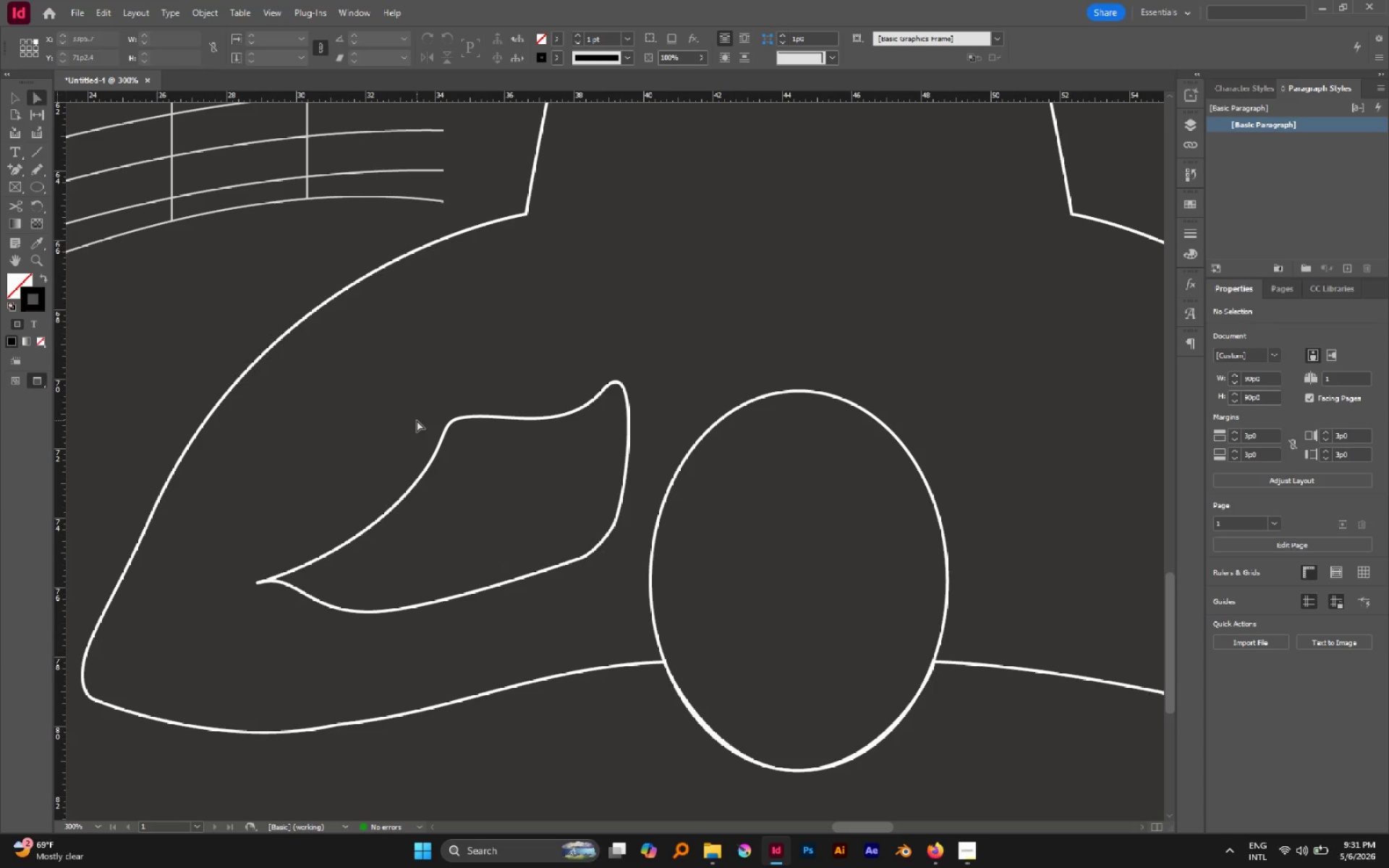 
left_click_drag(start_coordinate=[408, 388], to_coordinate=[496, 441])
 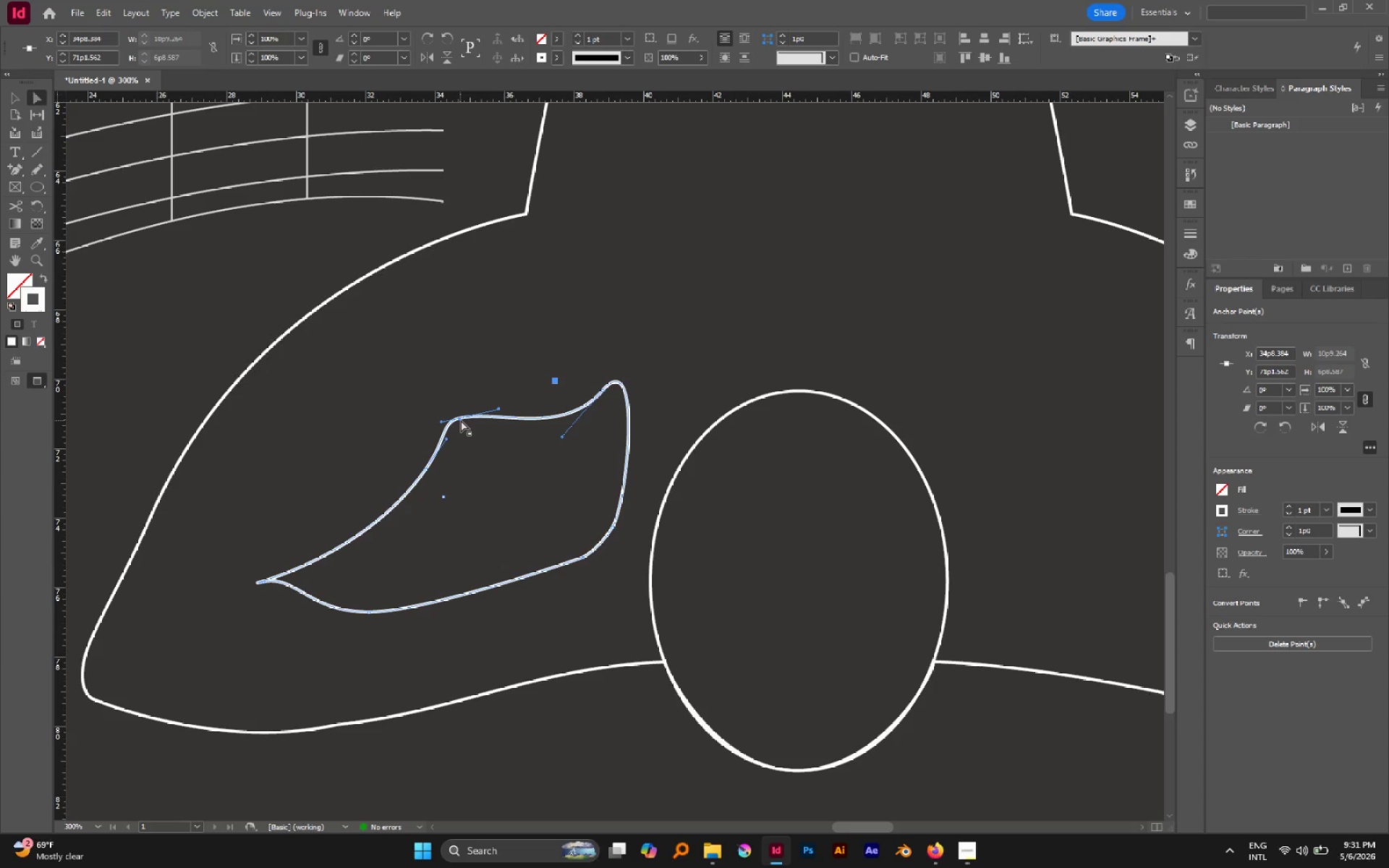 
left_click_drag(start_coordinate=[461, 419], to_coordinate=[468, 409])
 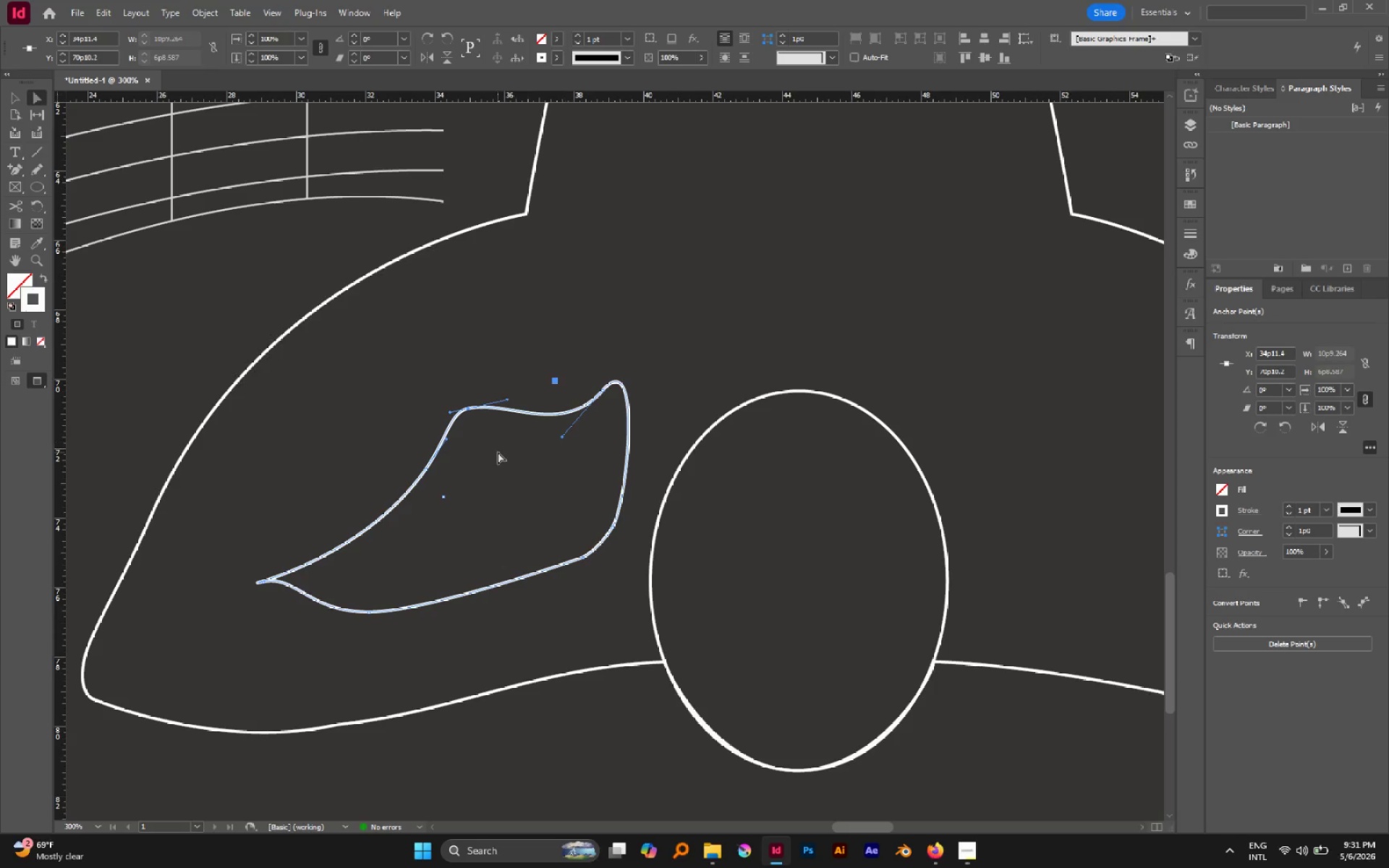 
hold_key(key=AltLeft, duration=0.55)
scroll: coordinate [498, 465], scroll_direction: down, amount: 3.0
 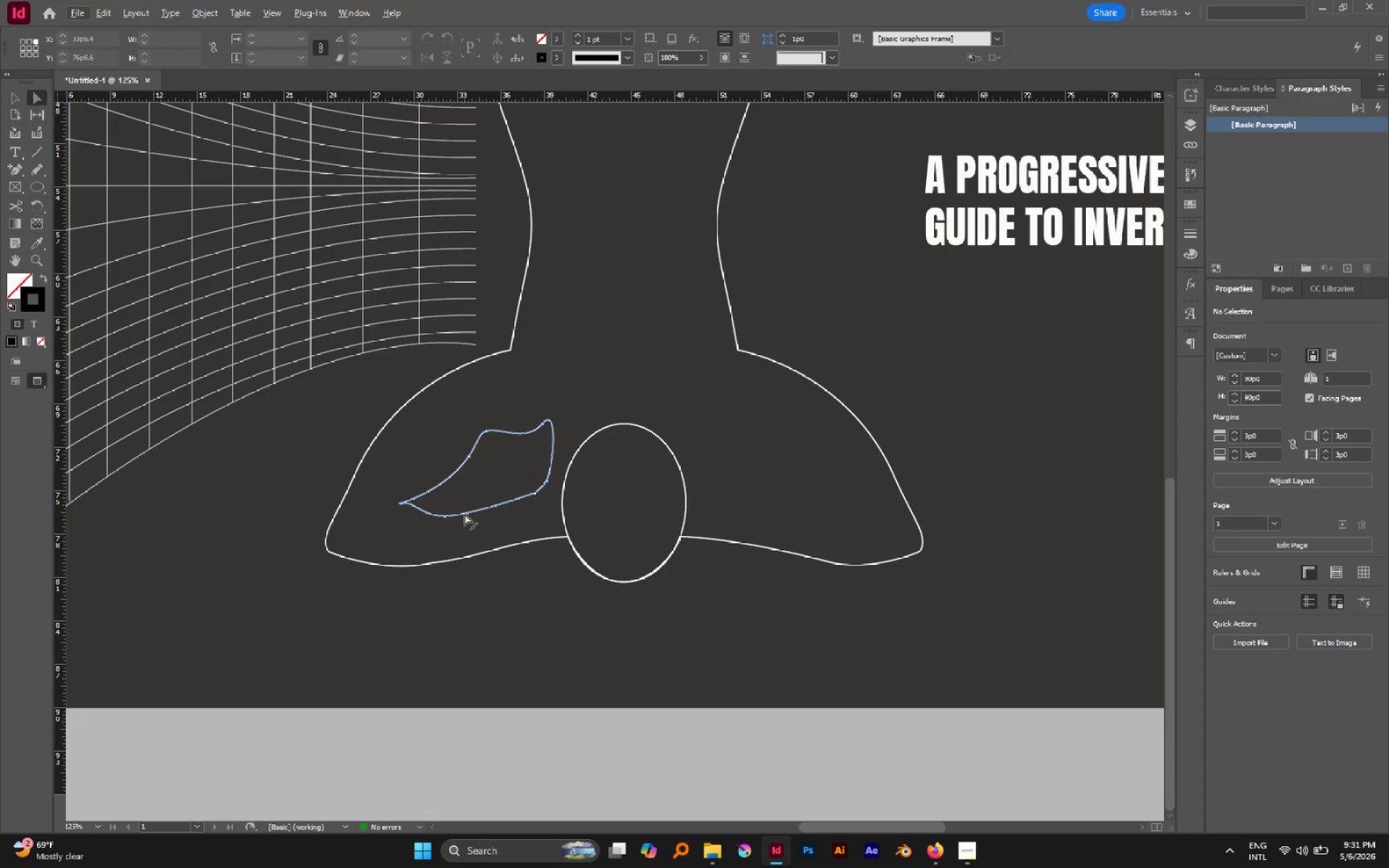 
scroll: coordinate [742, 422], scroll_direction: up, amount: 2.0
 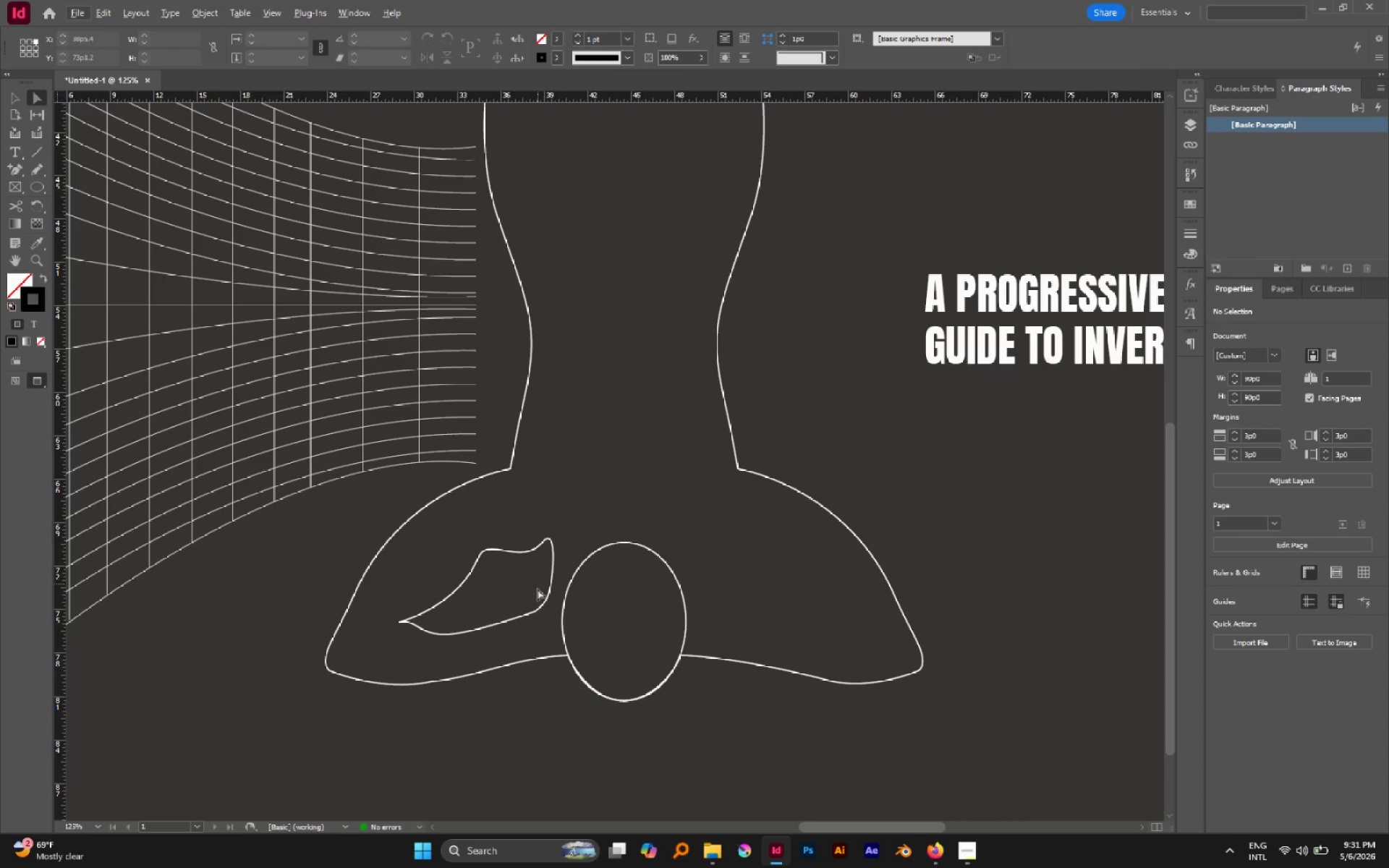 
wait(5.37)
 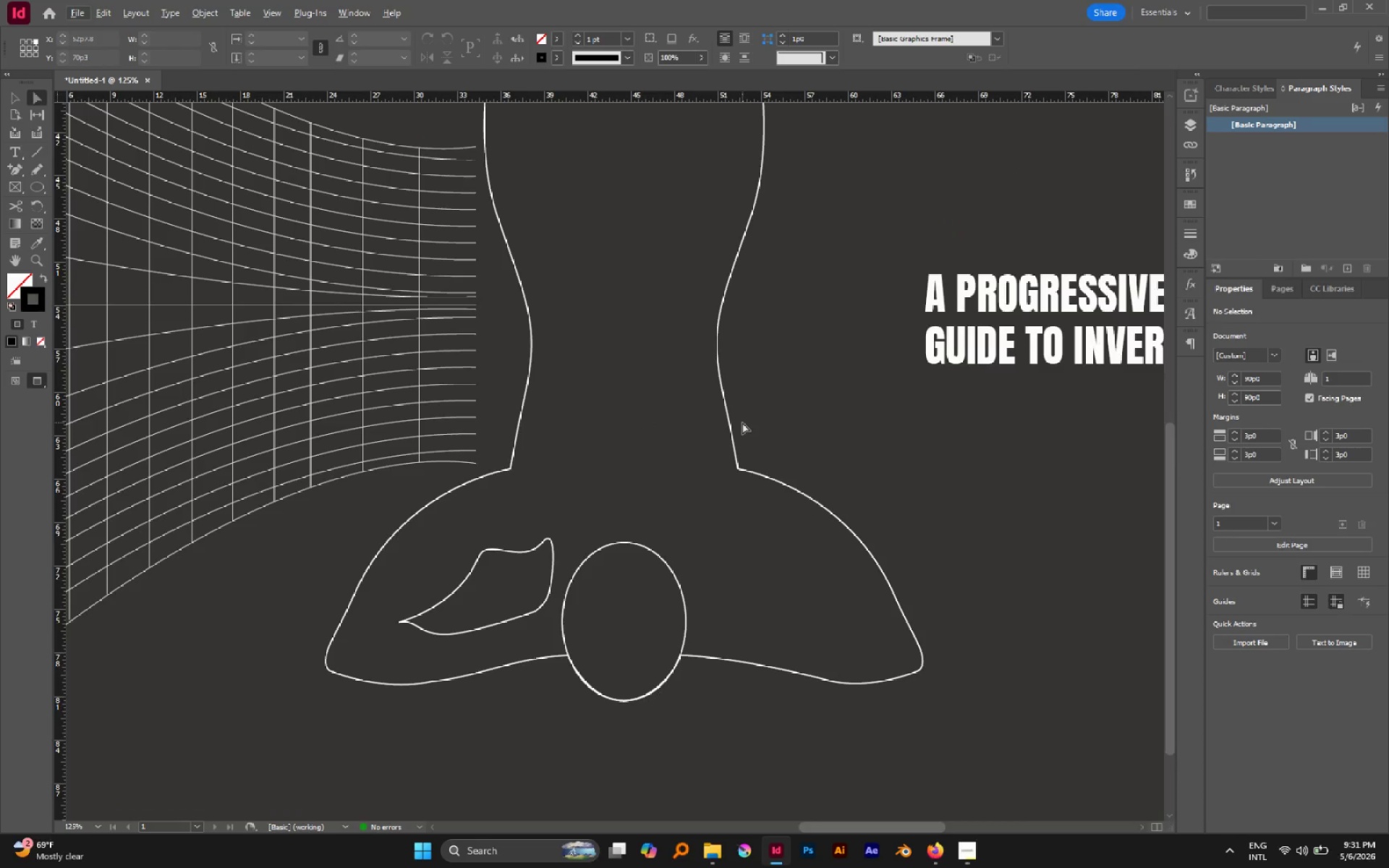 
left_click_drag(start_coordinate=[529, 590], to_coordinate=[552, 623])
 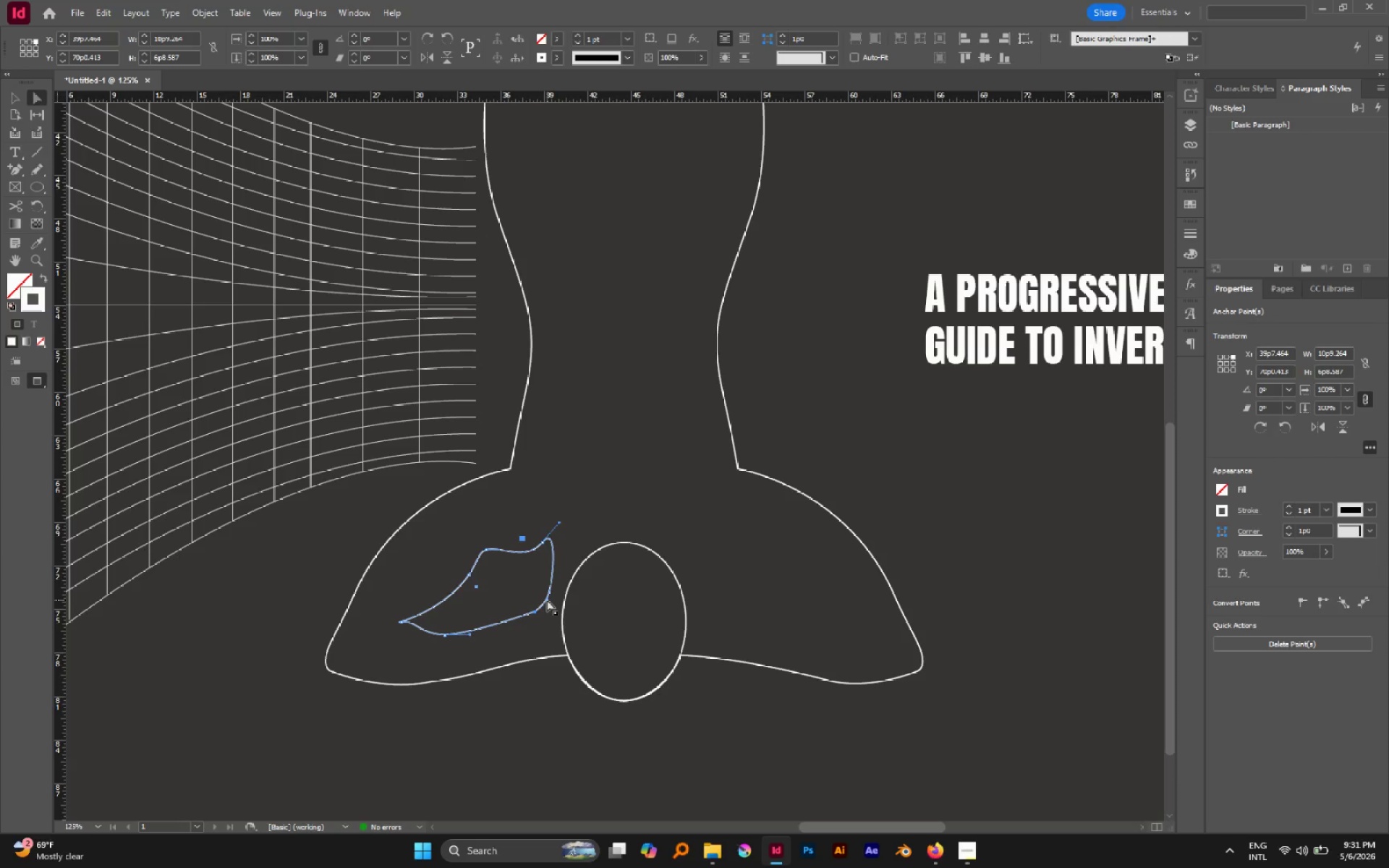 
left_click_drag(start_coordinate=[547, 600], to_coordinate=[538, 600])
 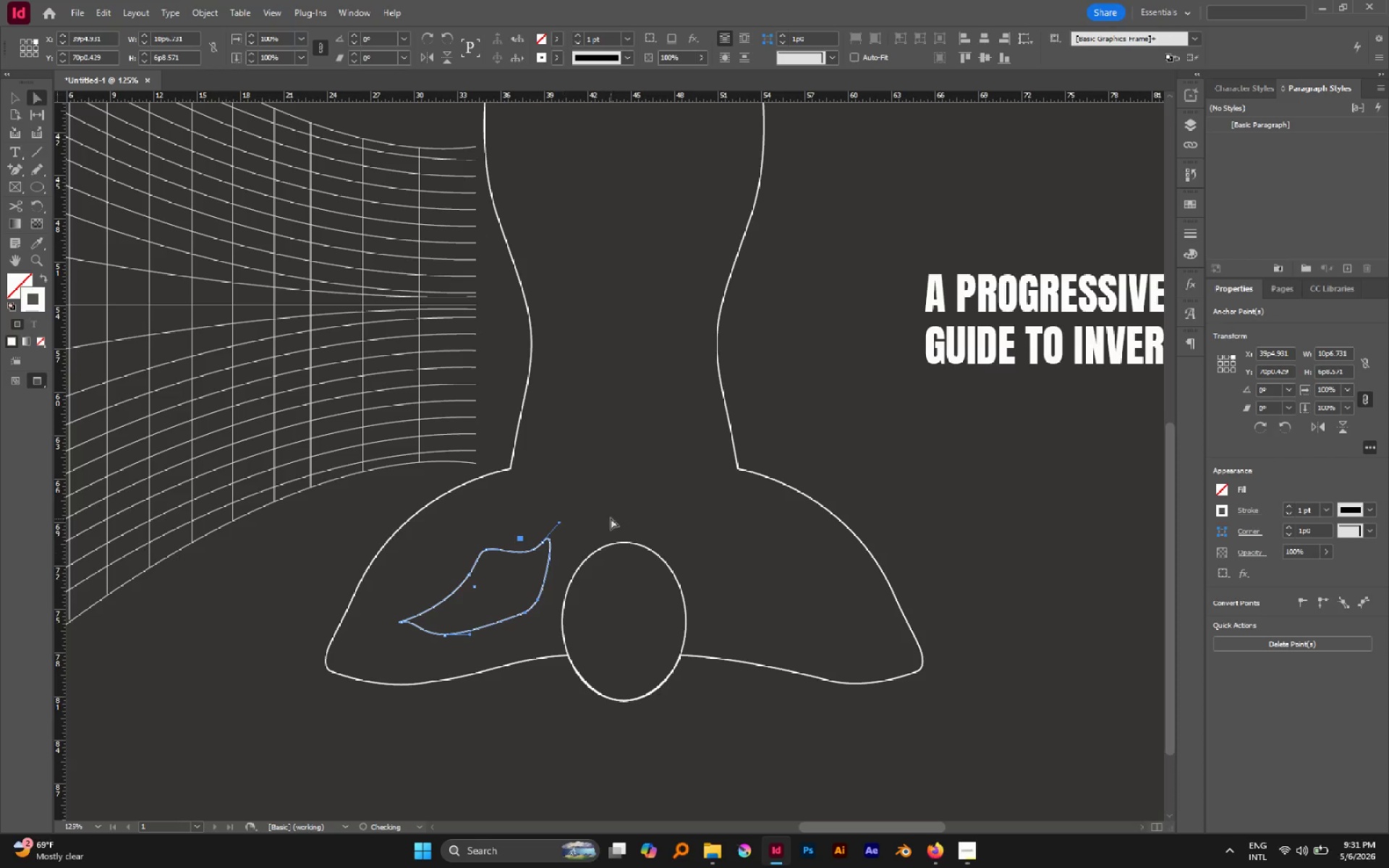 
left_click([611, 518])
 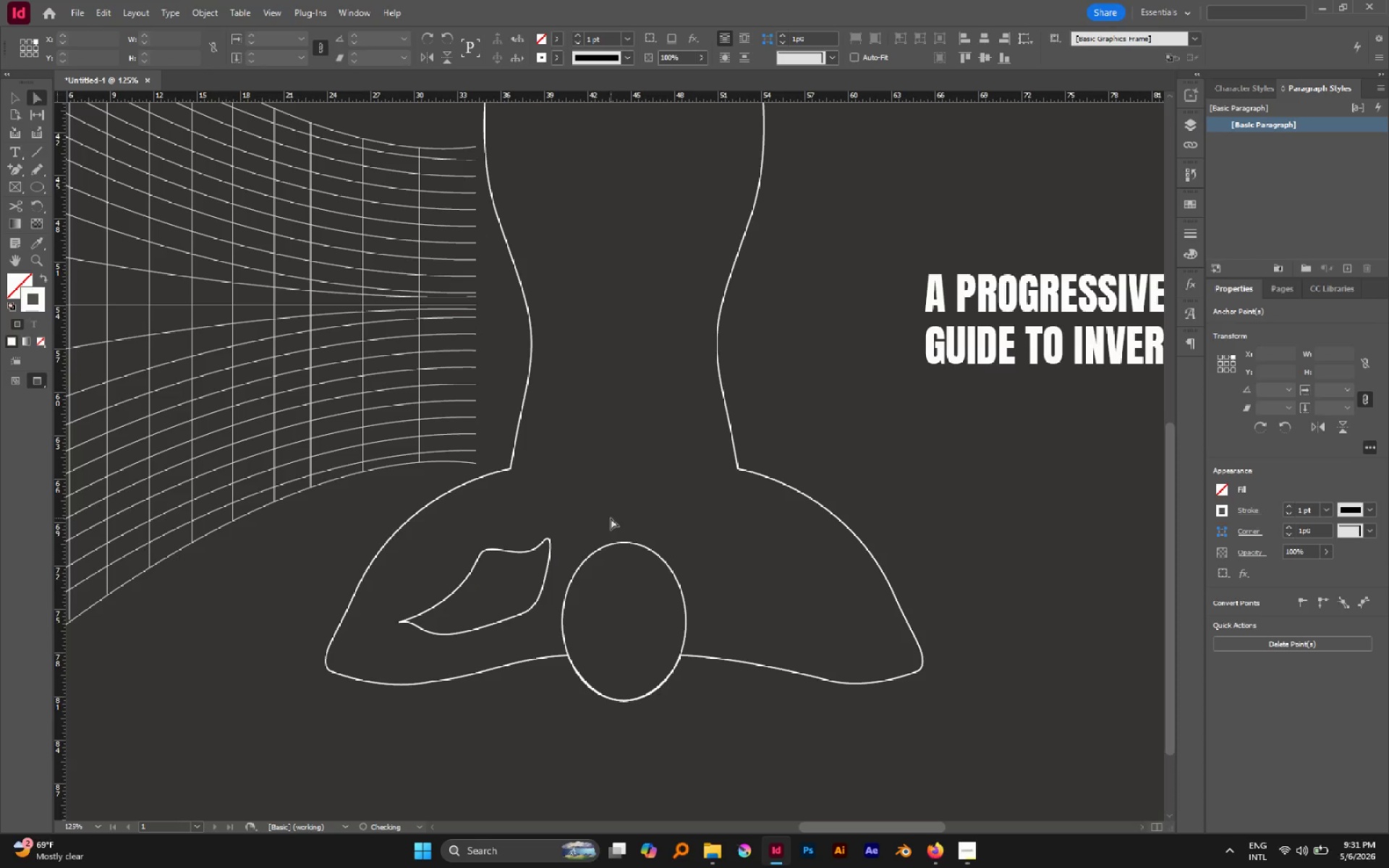 
hold_key(key=AltLeft, duration=1.06)
scroll: coordinate [613, 501], scroll_direction: down, amount: 4.0
 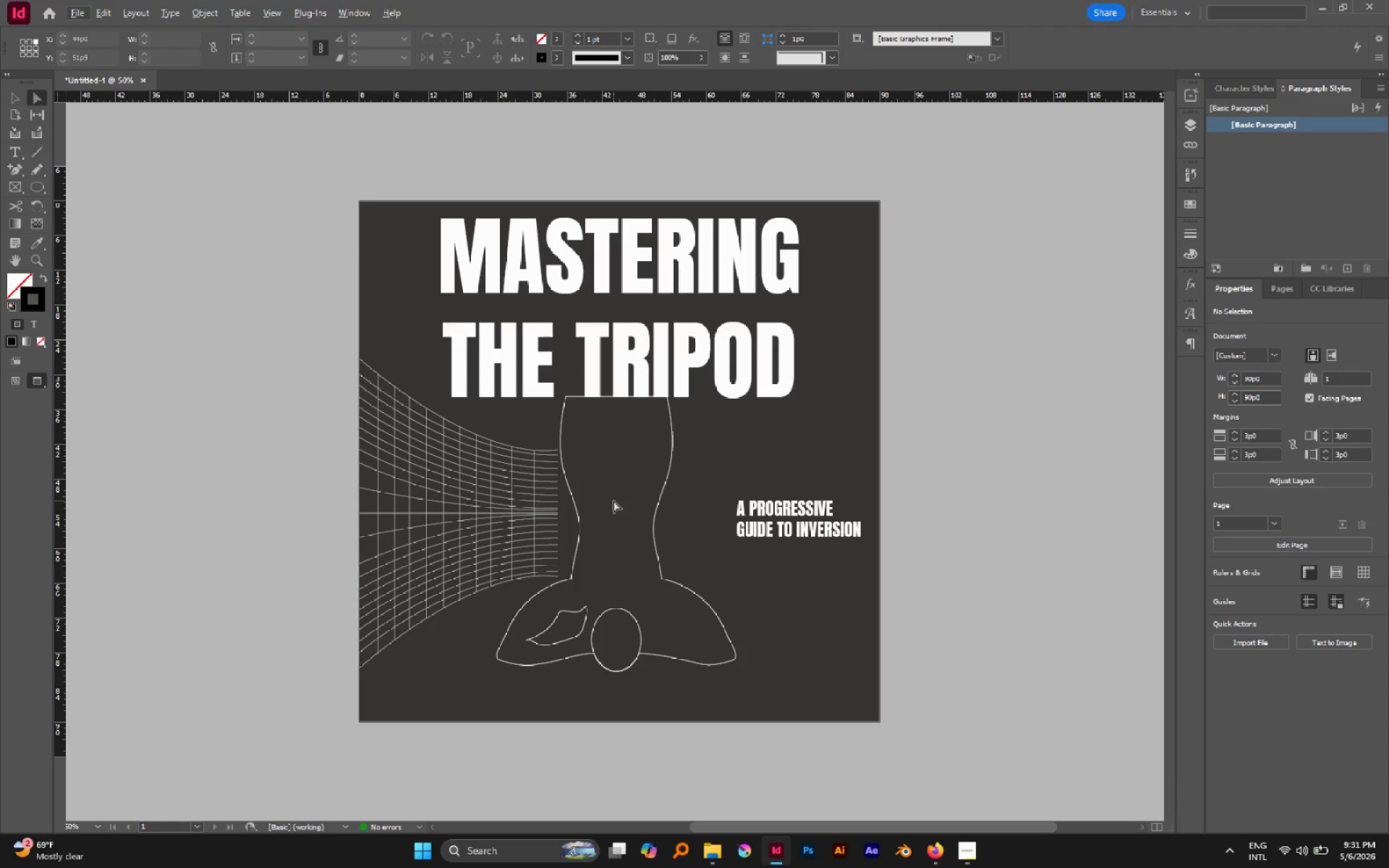 
key(V)
 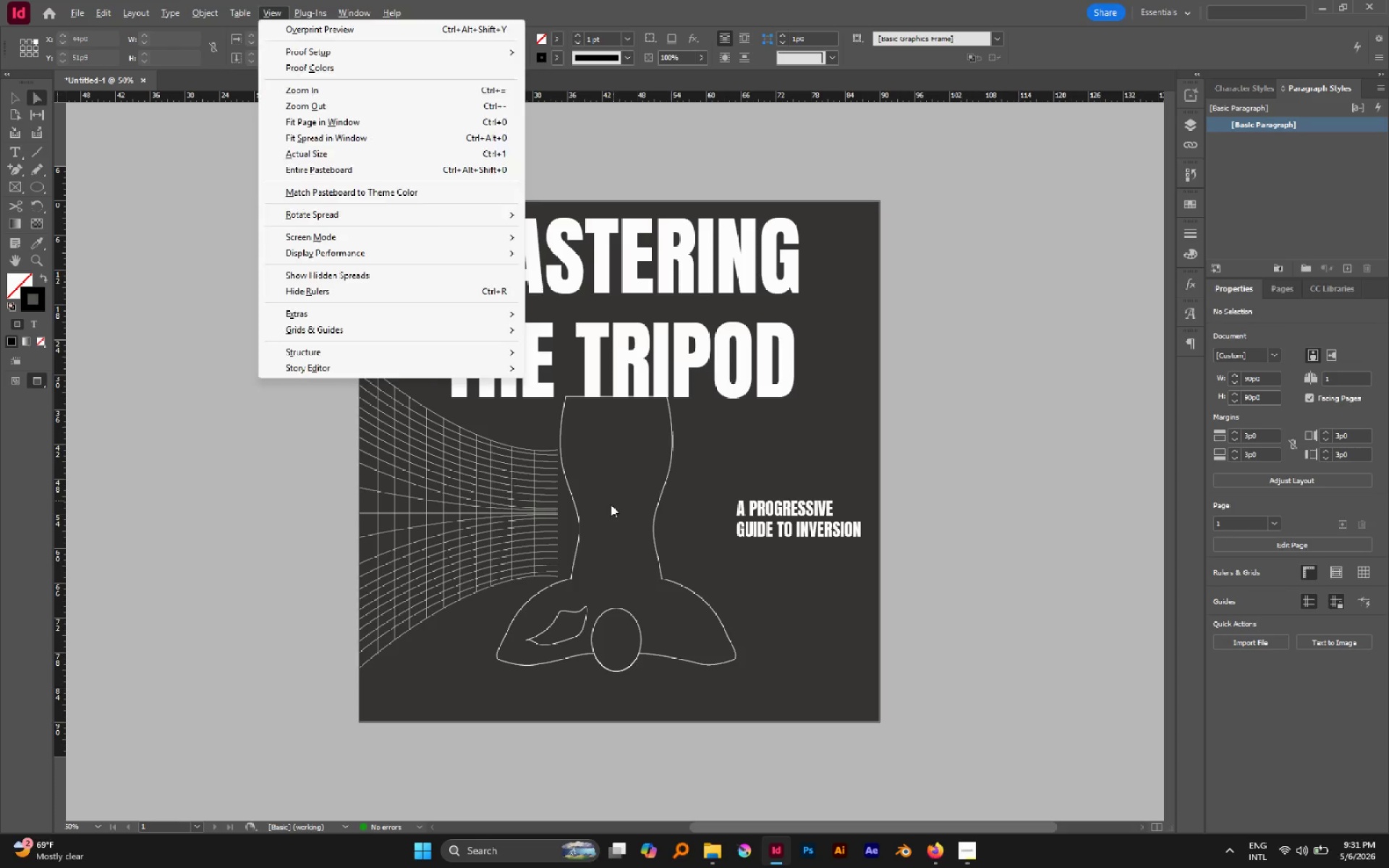 
left_click([611, 504])
 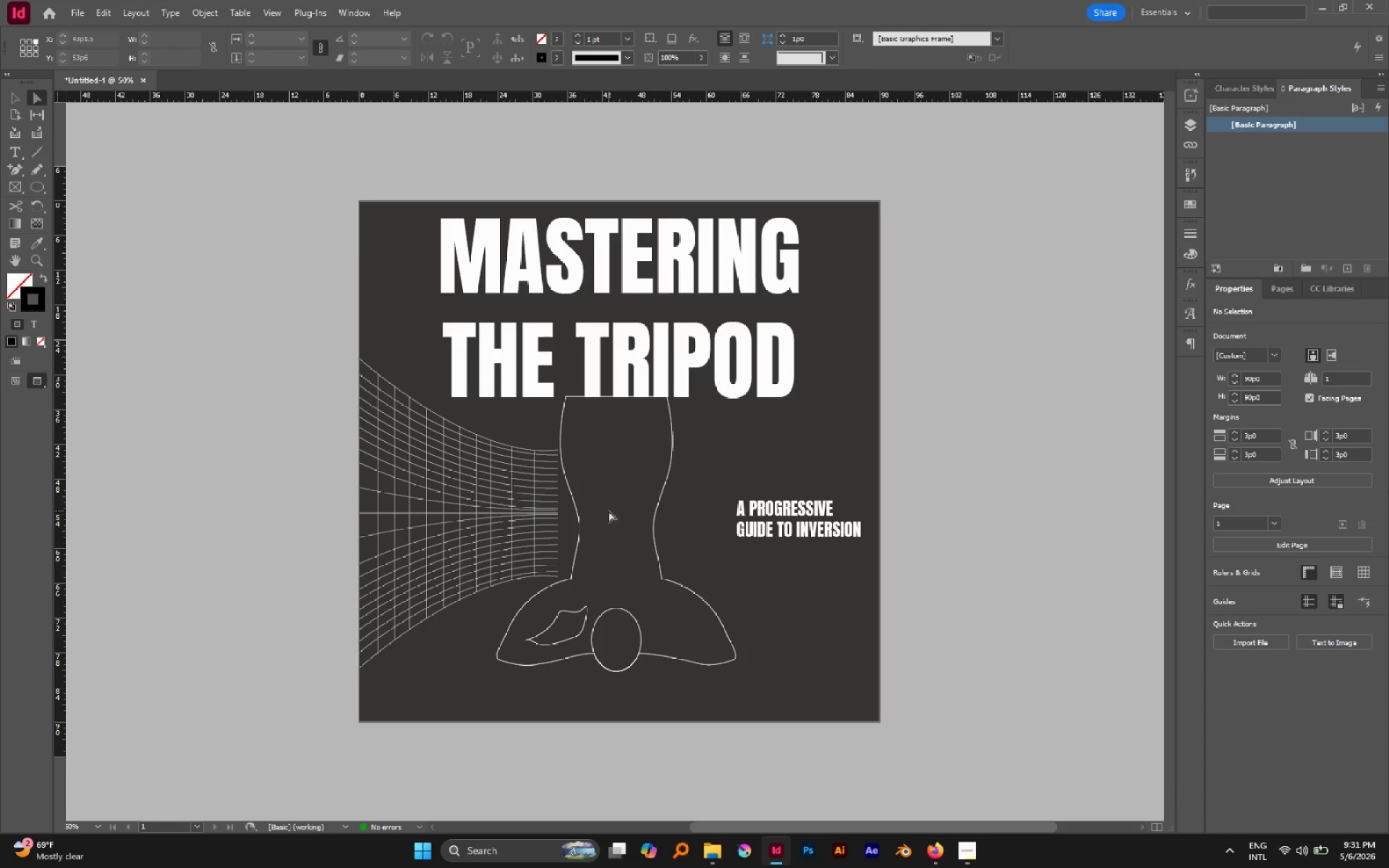 
key(V)
 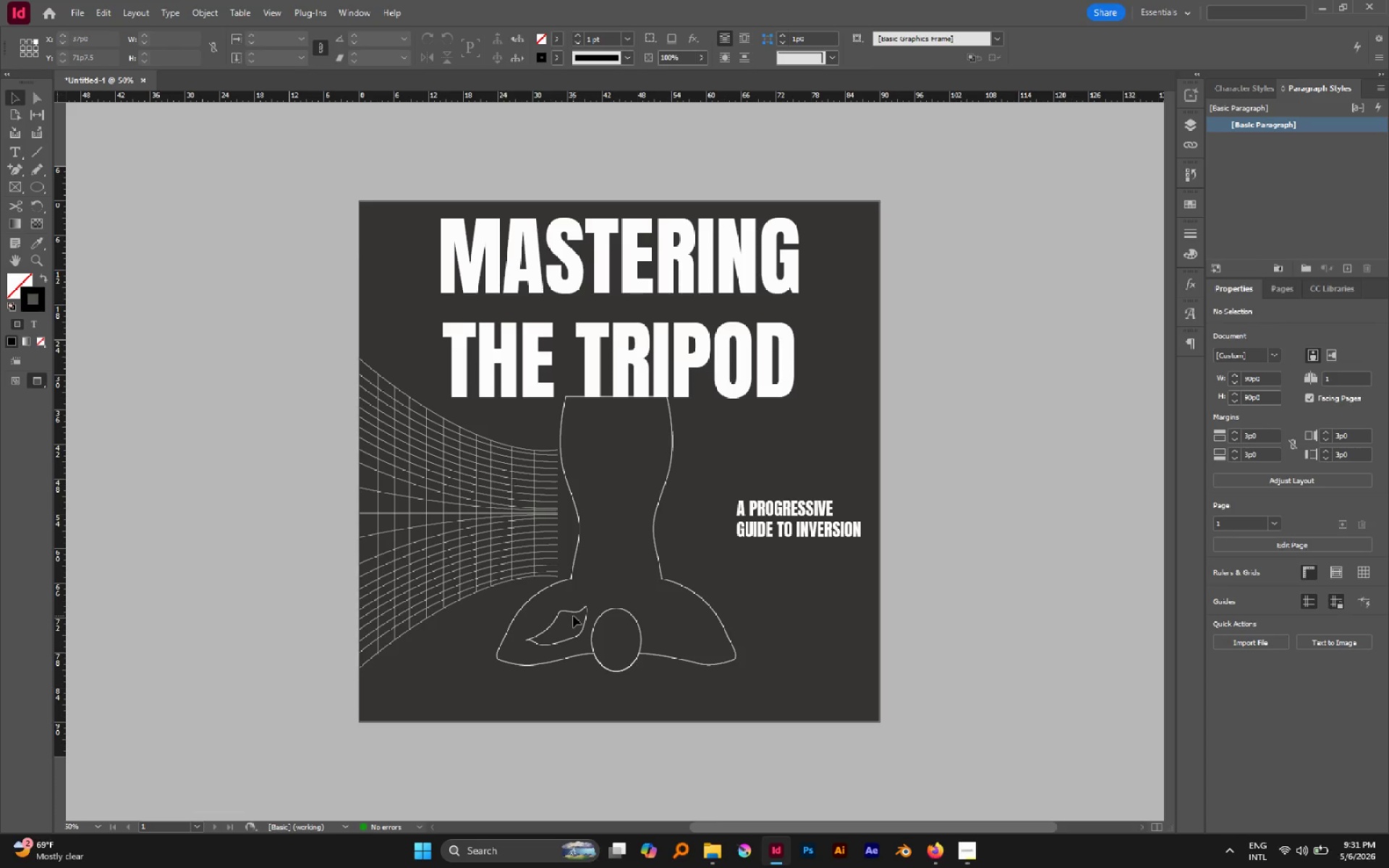 
left_click([569, 613])
 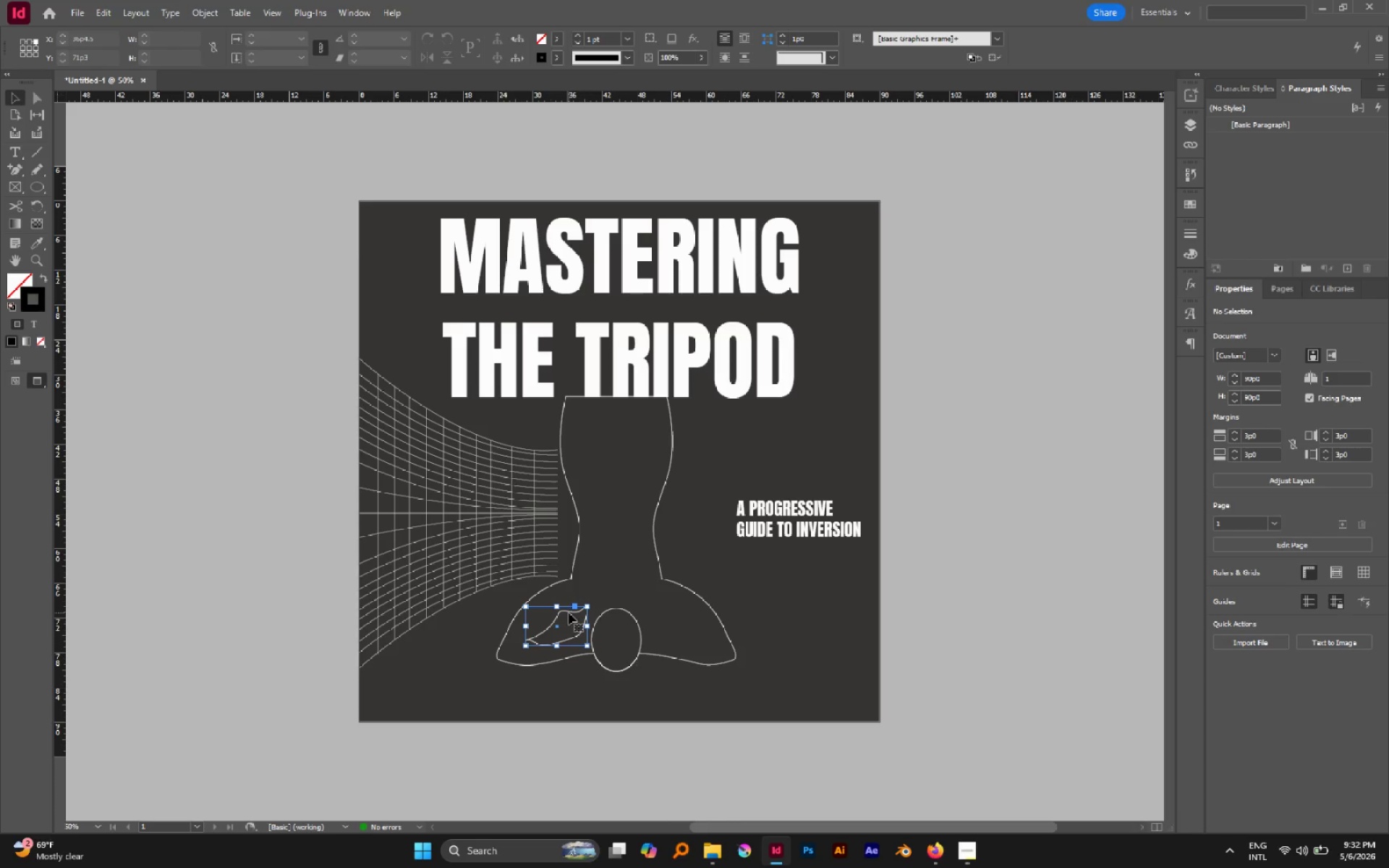 
hold_key(key=AltLeft, duration=1.5)
left_click_drag(start_coordinate=[569, 613], to_coordinate=[686, 625])
 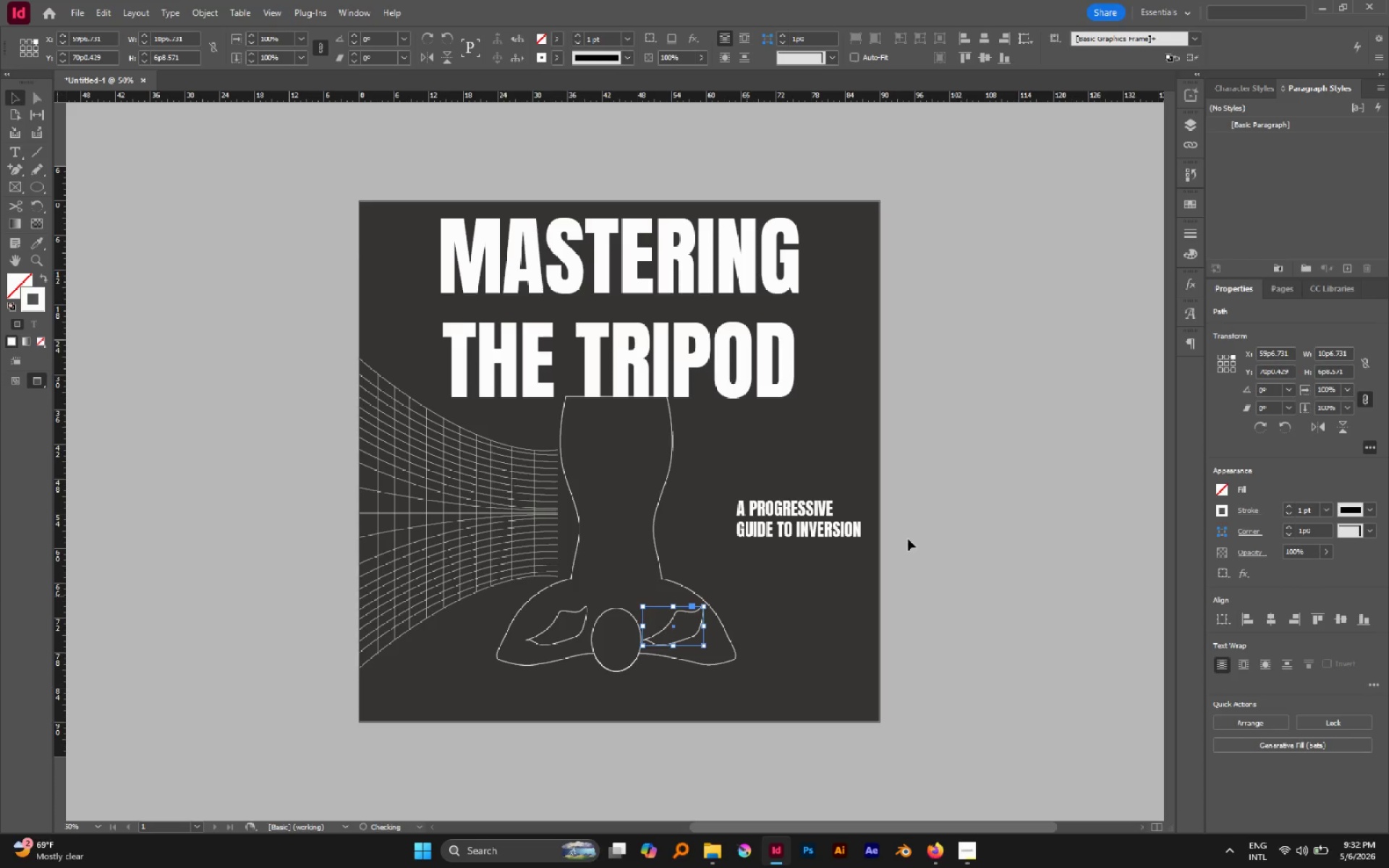 
hold_key(key=ShiftLeft, duration=1.05)
 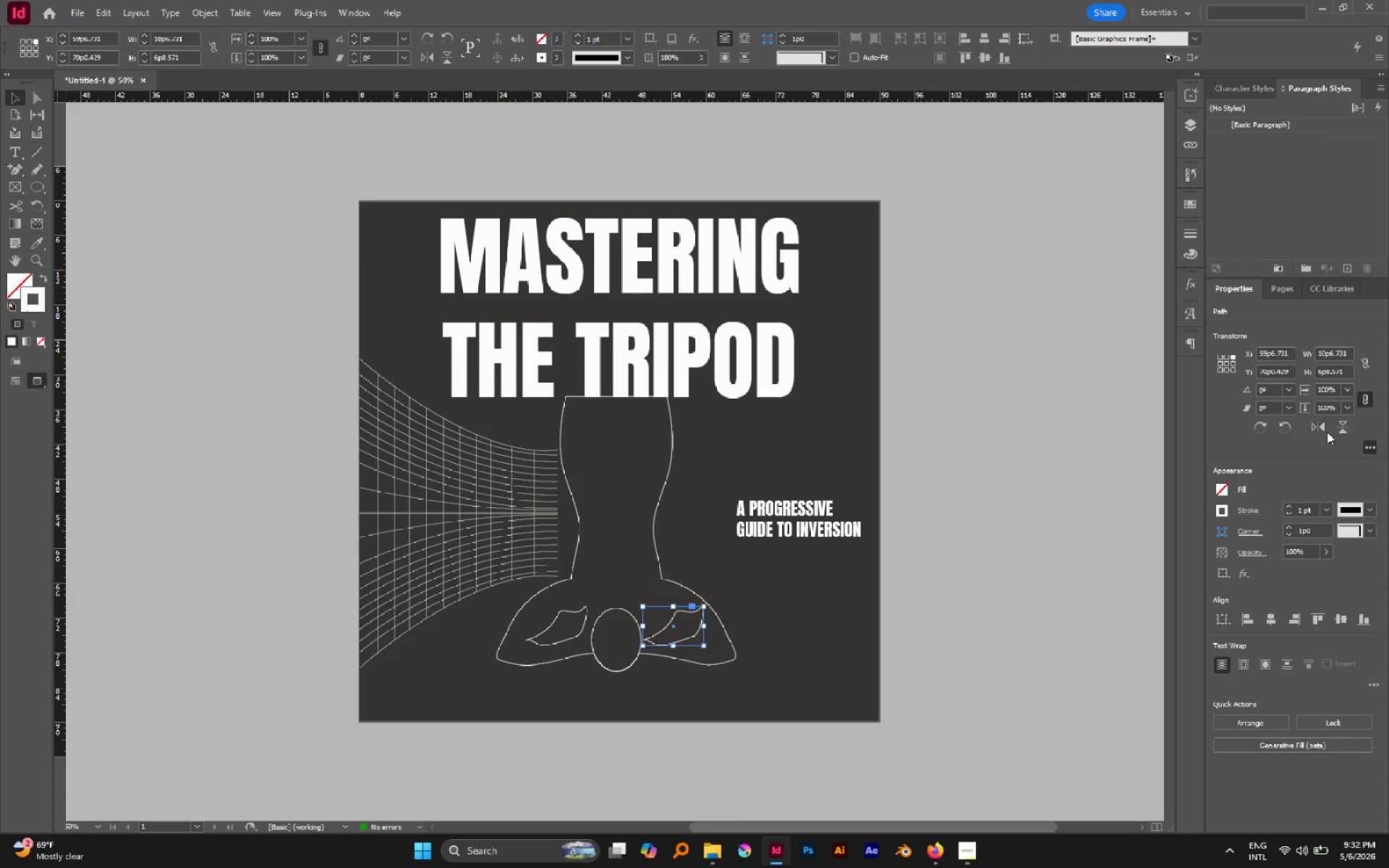 
left_click([1319, 426])
 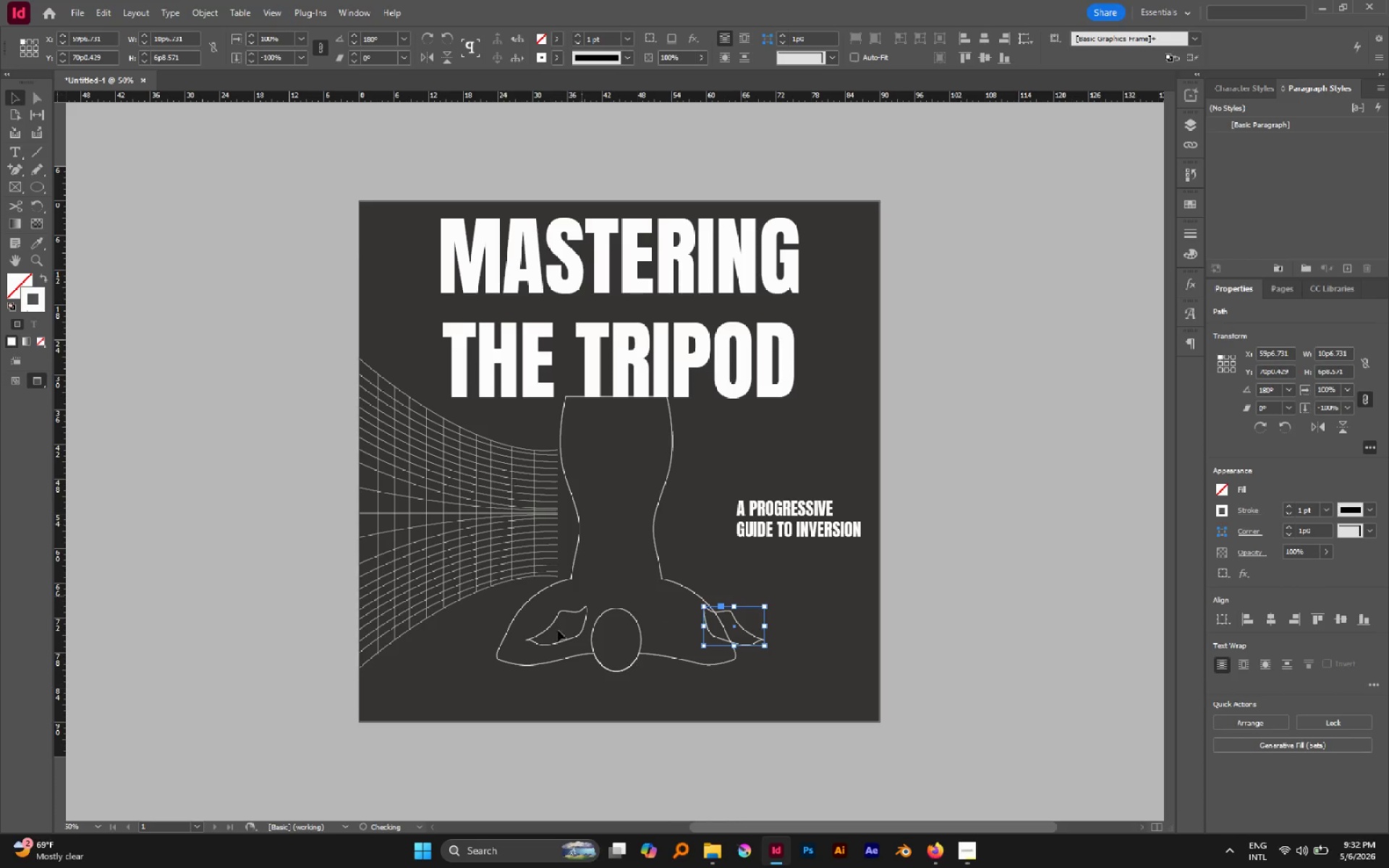 
hold_key(key=AltLeft, duration=0.47)
scroll: coordinate [651, 663], scroll_direction: up, amount: 3.0
 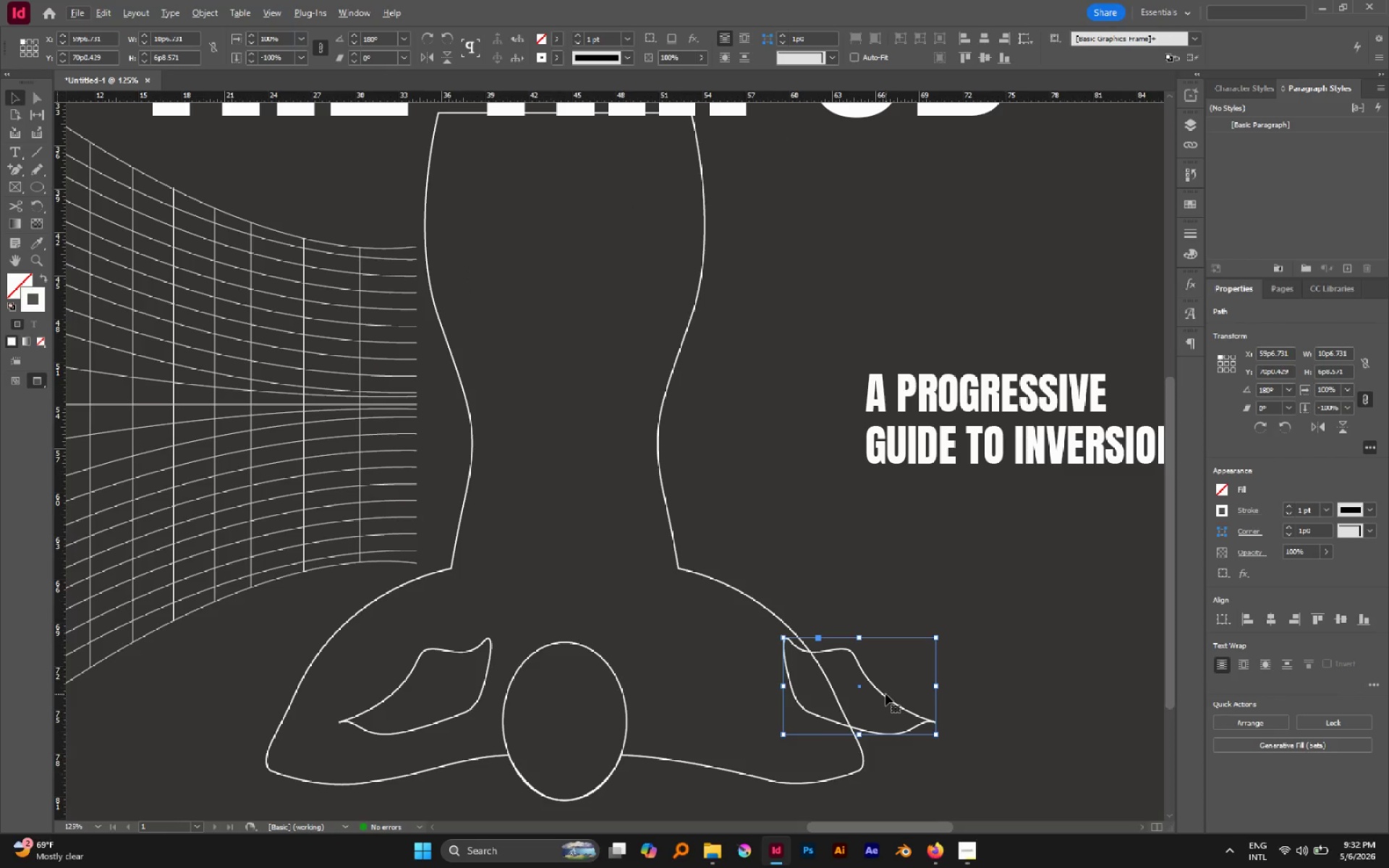 
left_click_drag(start_coordinate=[883, 694], to_coordinate=[739, 668])
 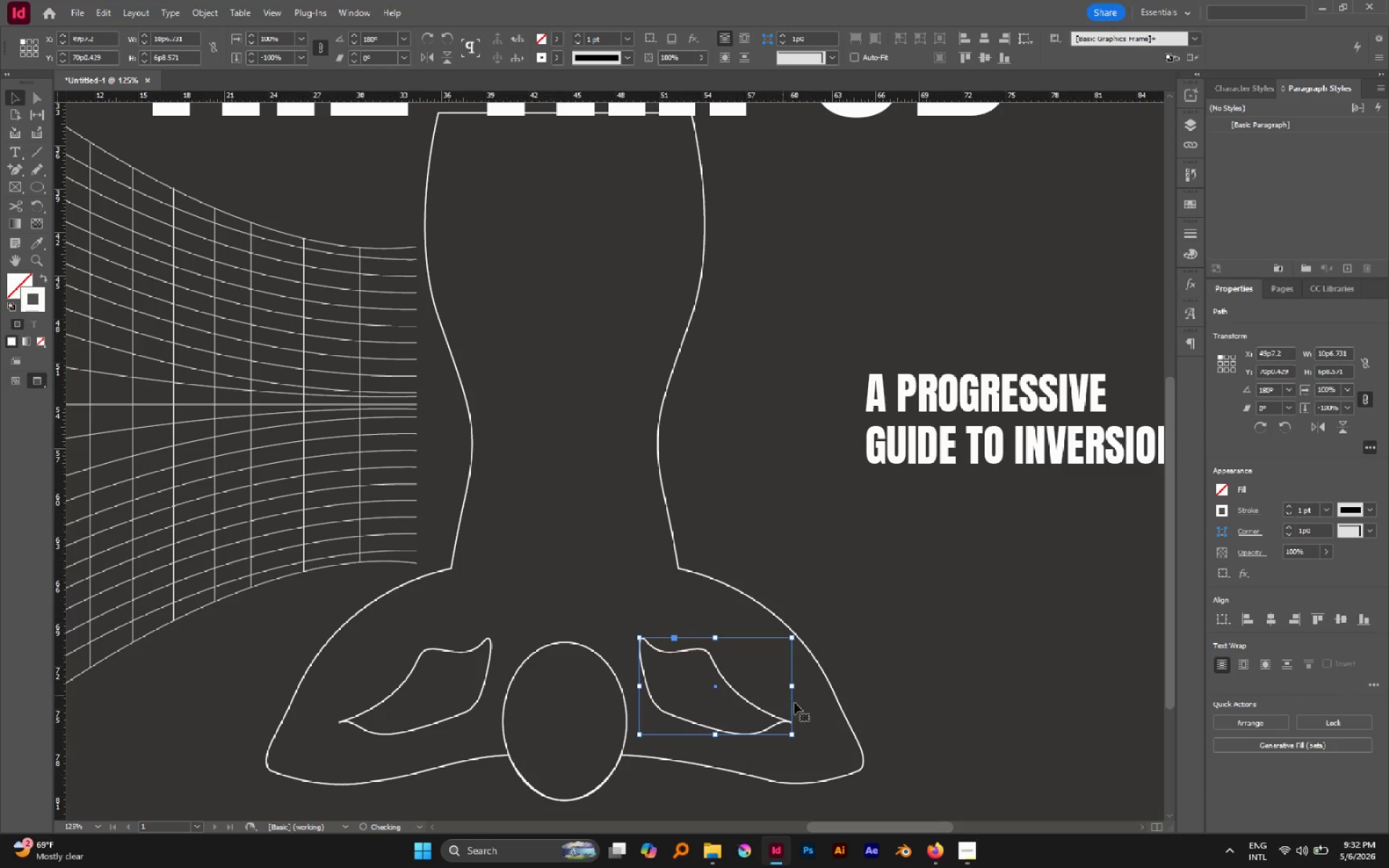 
hold_key(key=ShiftLeft, duration=0.64)
 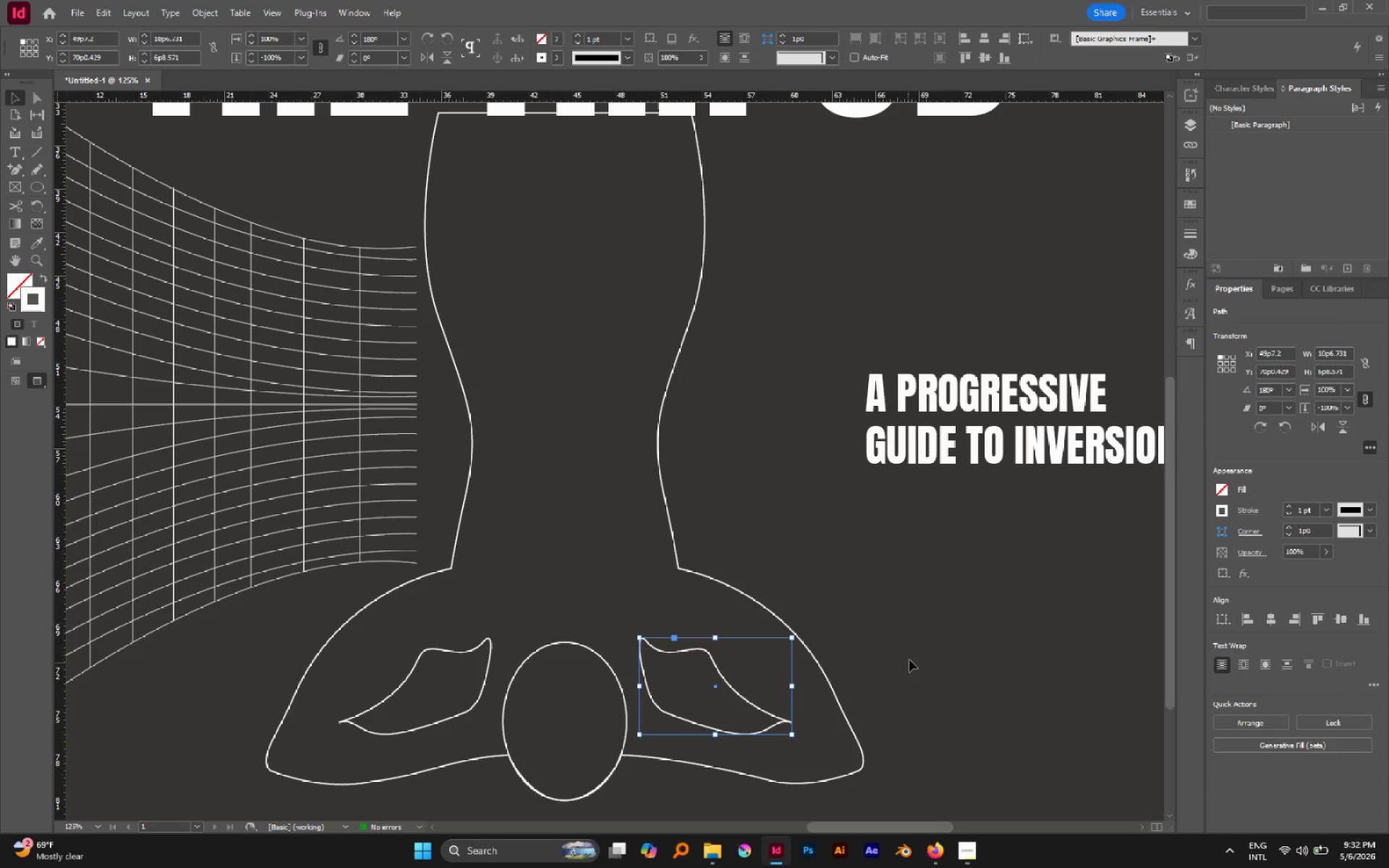 
left_click([909, 660])
 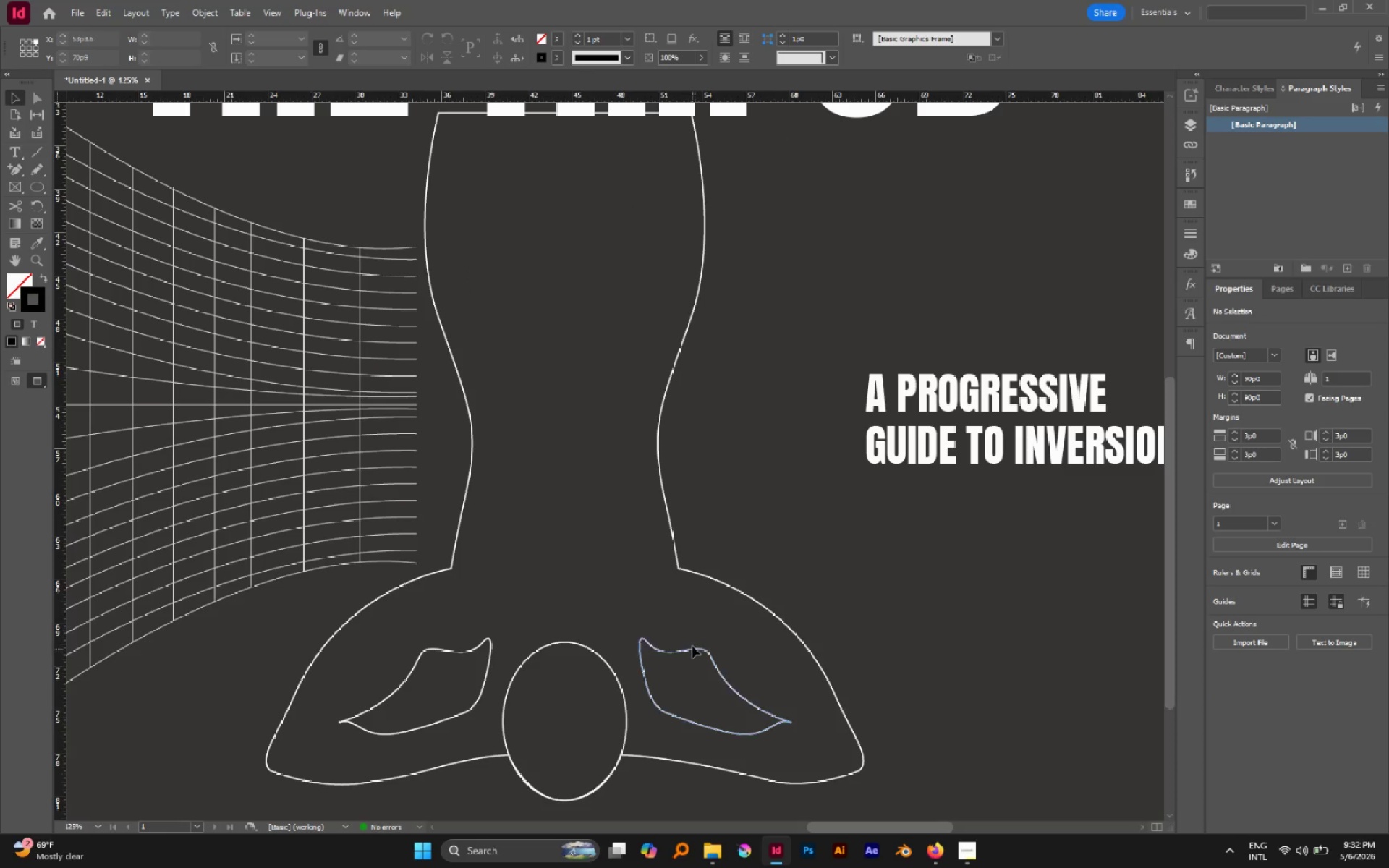 
left_click([692, 650])
 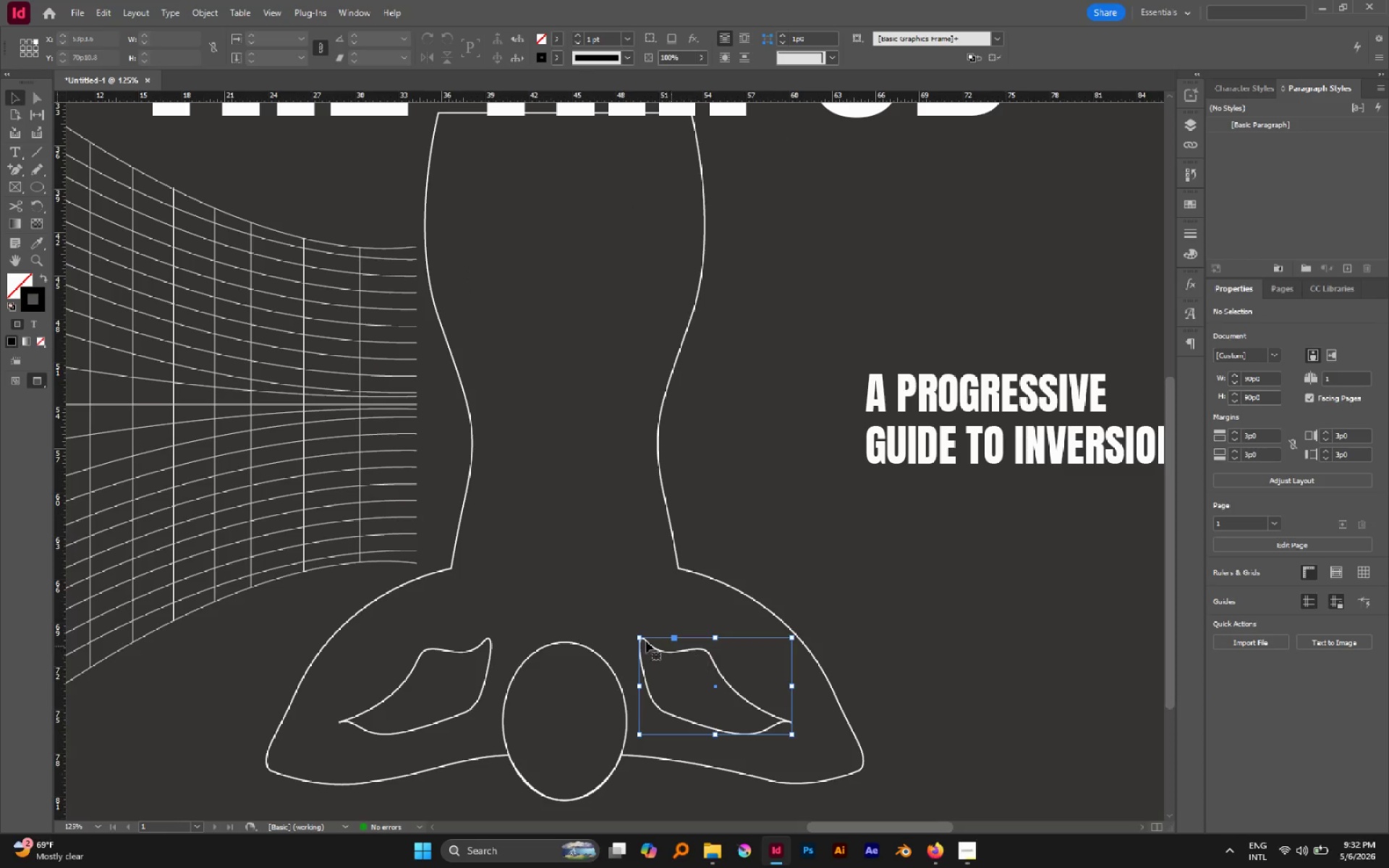 
hold_key(key=ShiftLeft, duration=1.41)
left_click([487, 639])
 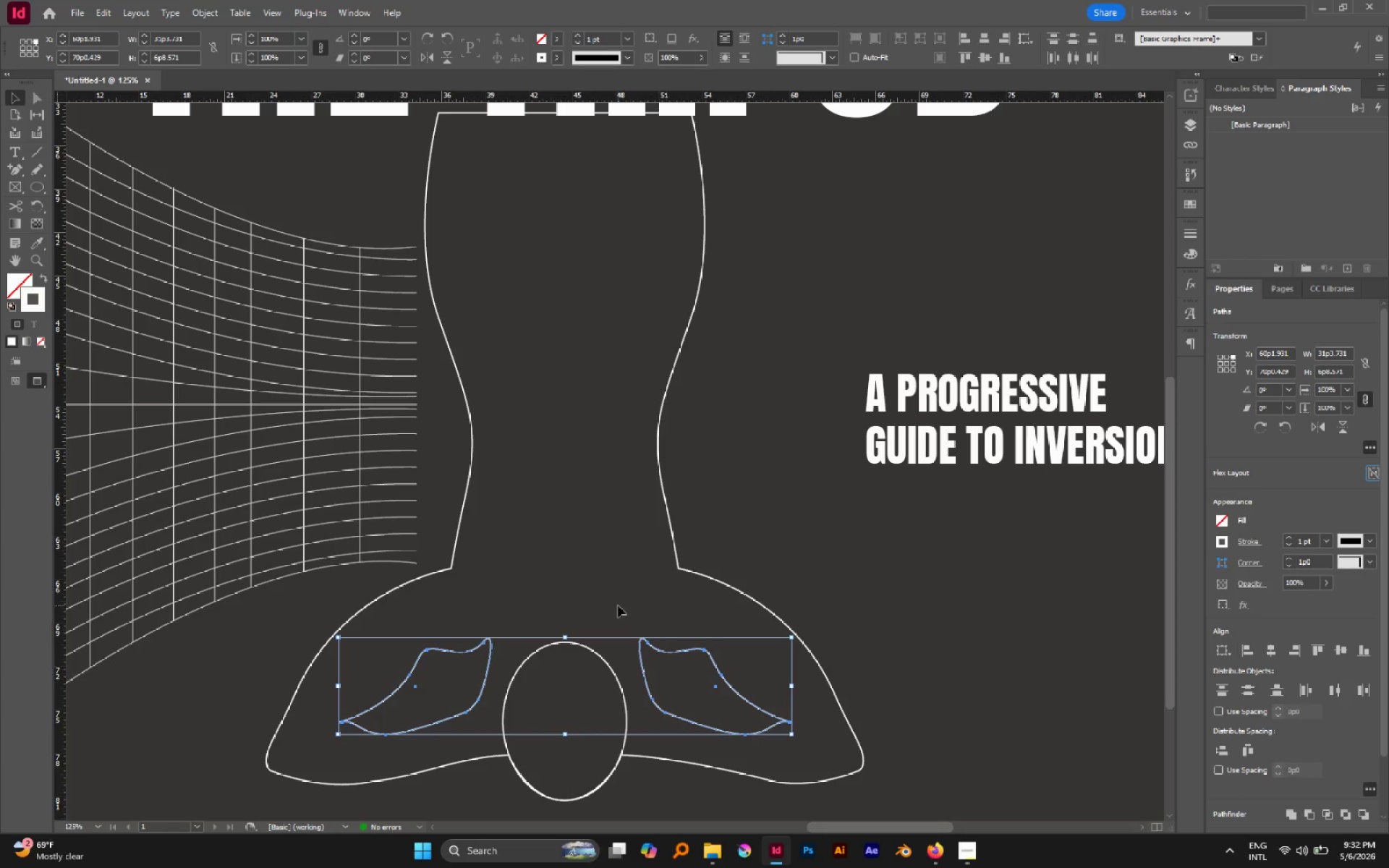 
hold_key(key=AltLeft, duration=1.2)
scroll: coordinate [618, 605], scroll_direction: down, amount: 2.0
 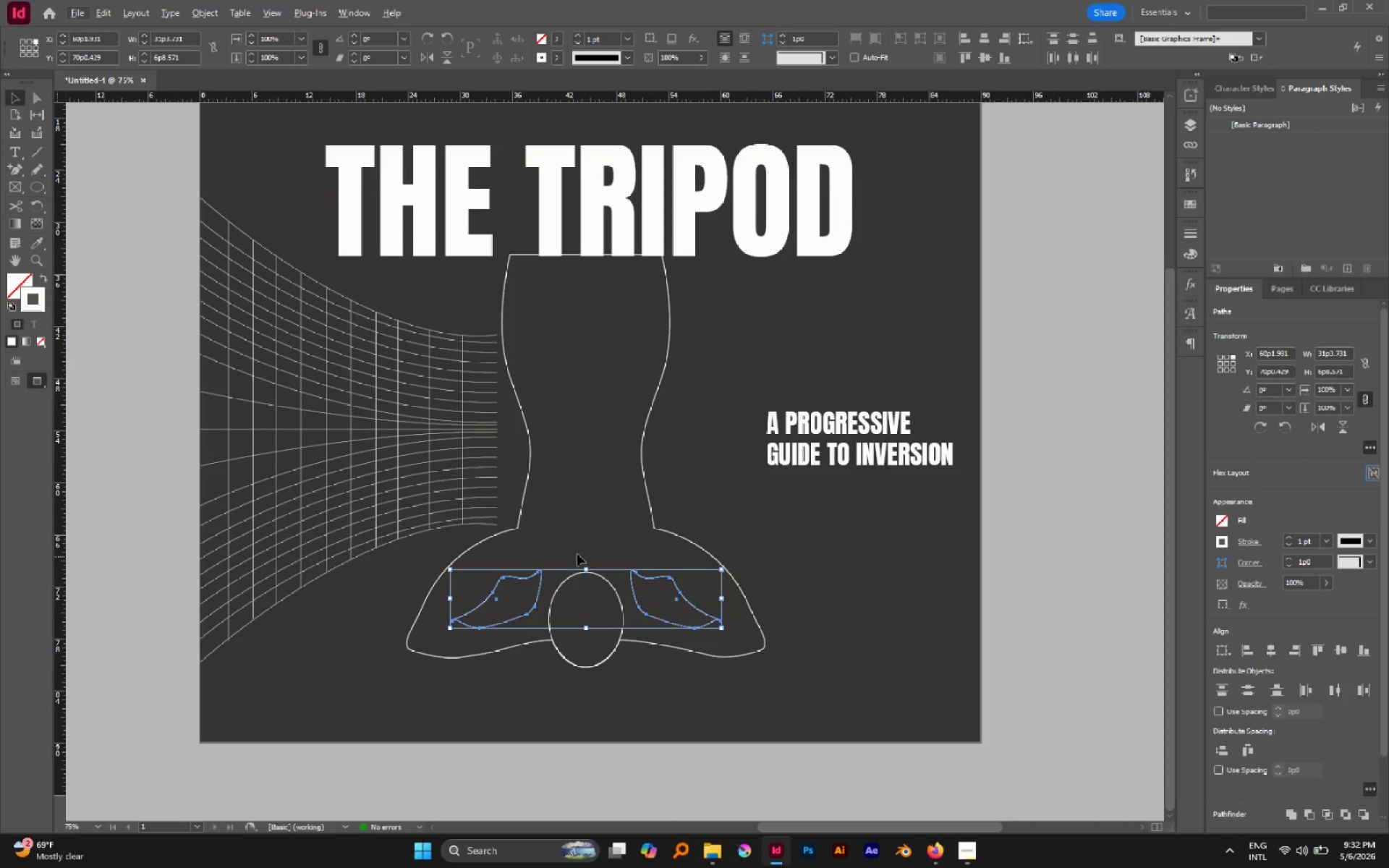 
left_click([577, 554])
 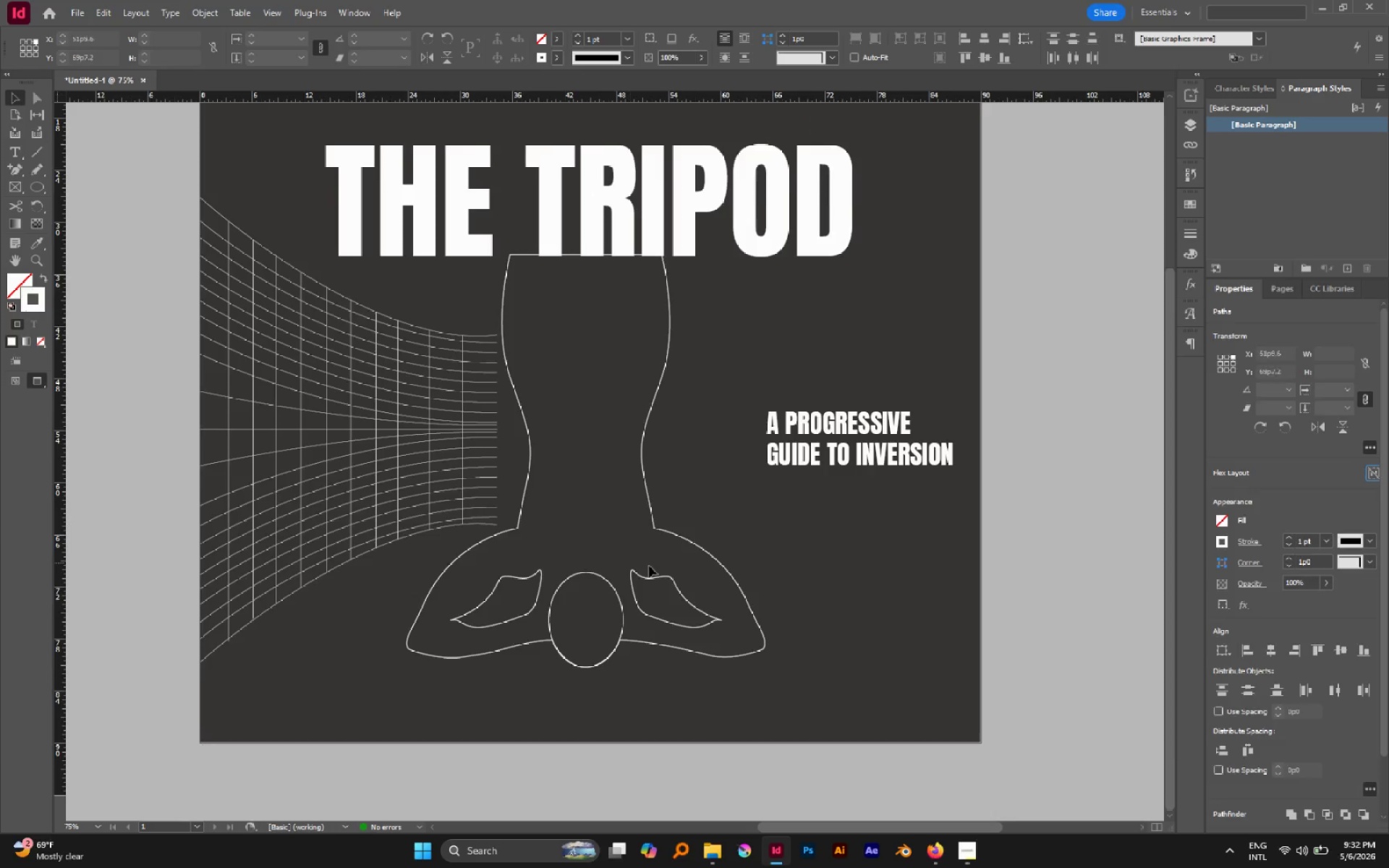 
scroll: coordinate [650, 564], scroll_direction: up, amount: 2.0
 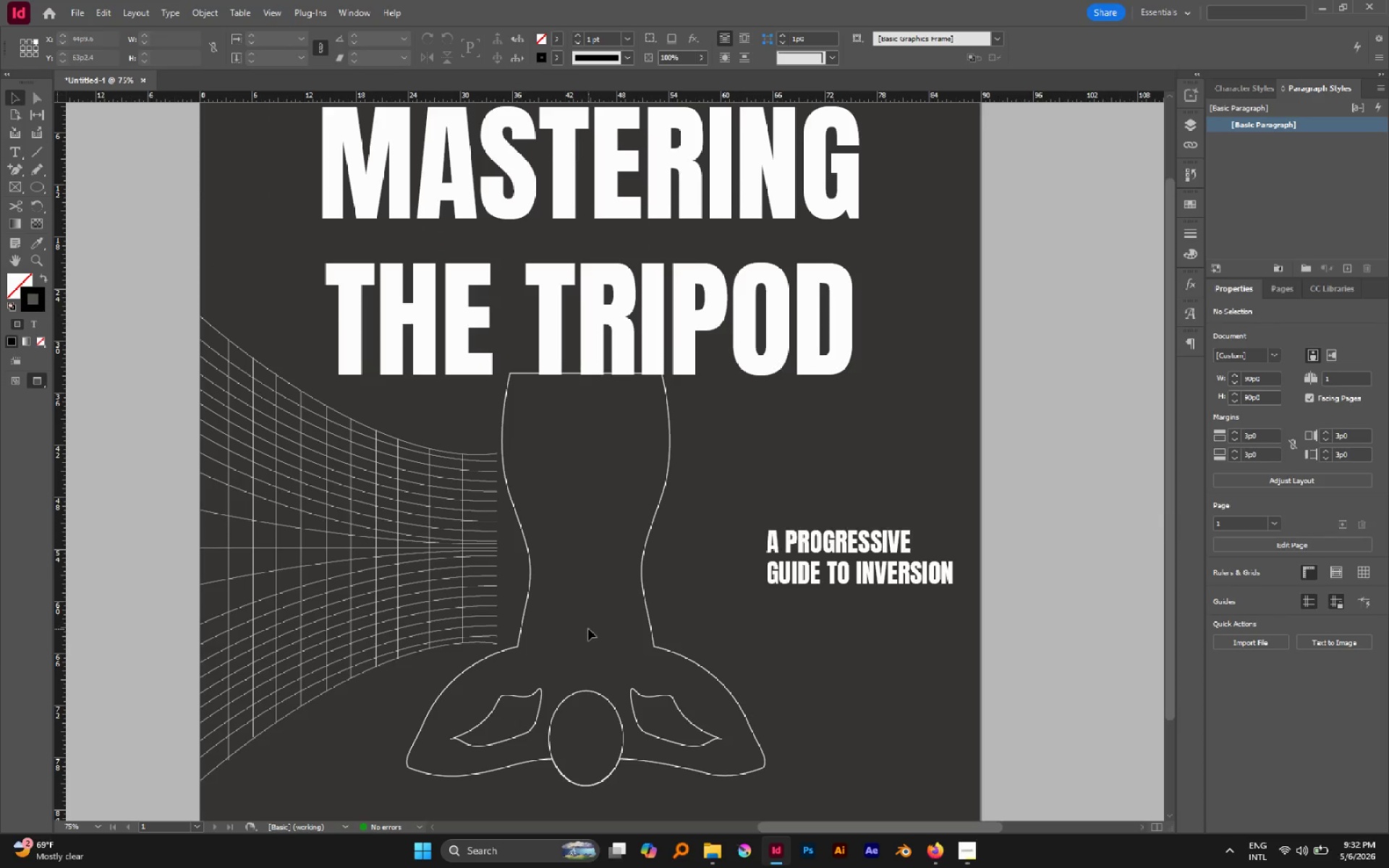 
hold_key(key=AltLeft, duration=0.44)
scroll: coordinate [588, 629], scroll_direction: down, amount: 2.0
 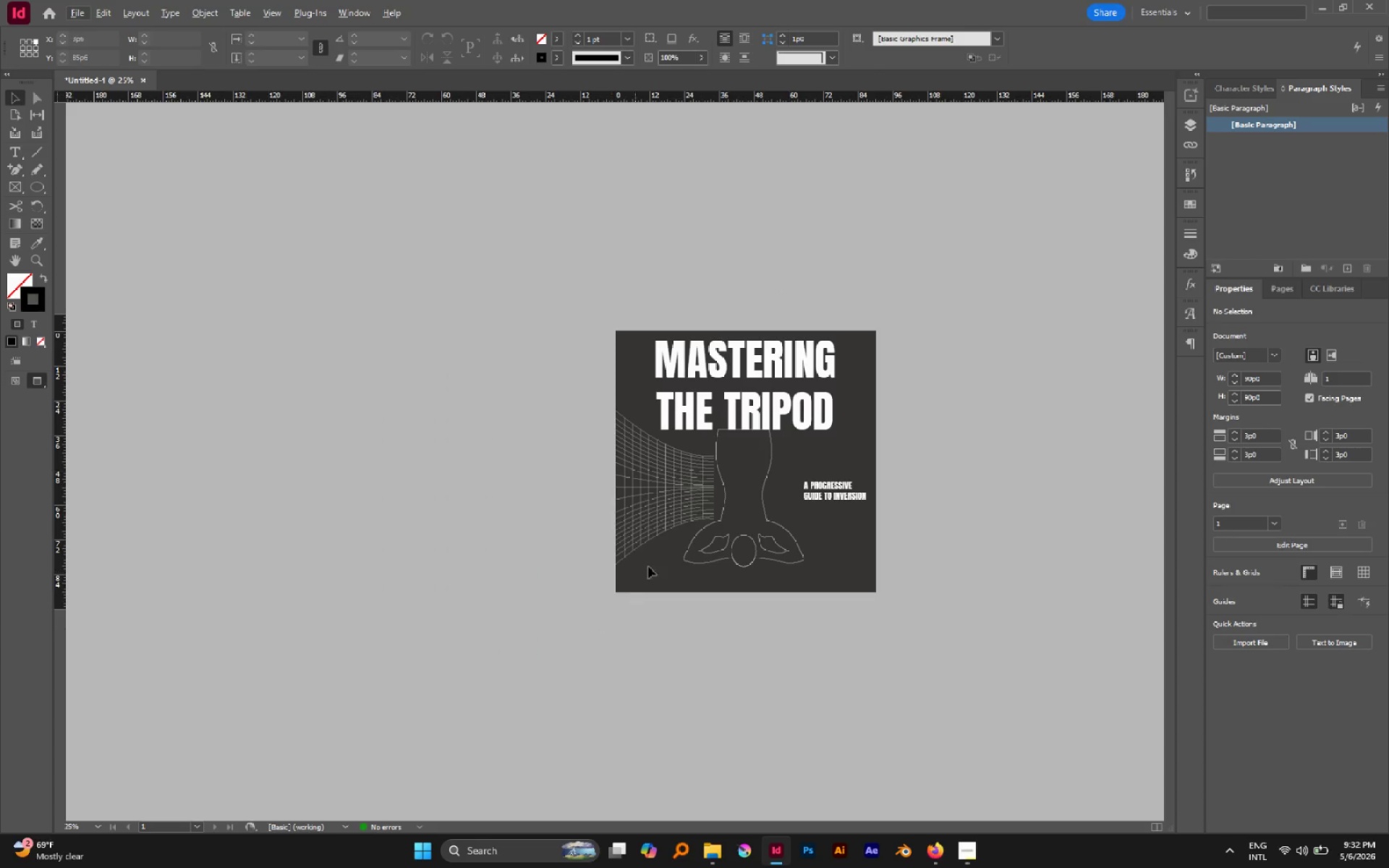 
hold_key(key=AltLeft, duration=0.59)
scroll: coordinate [758, 549], scroll_direction: down, amount: 1.0
 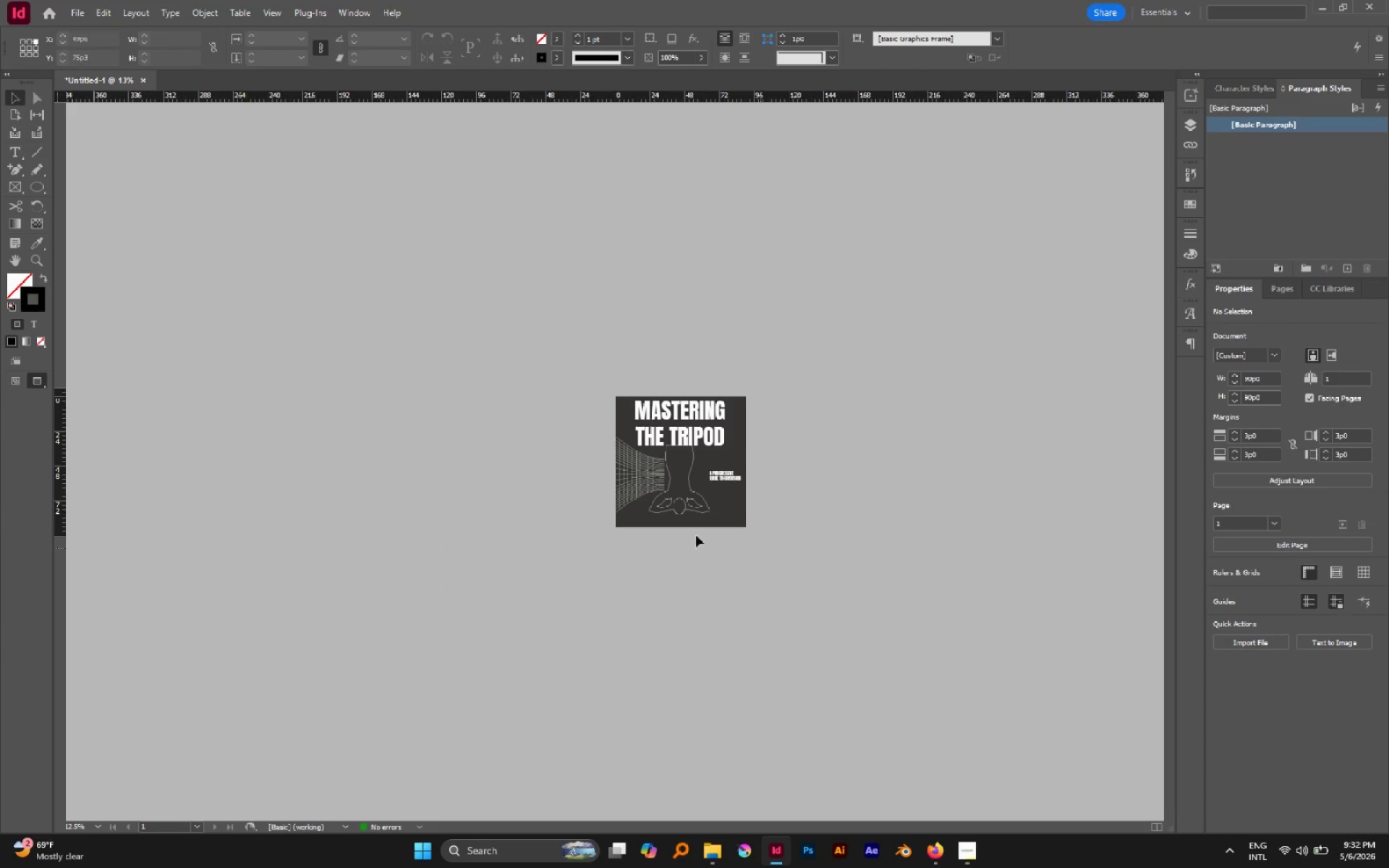 
hold_key(key=AltLeft, duration=0.52)
 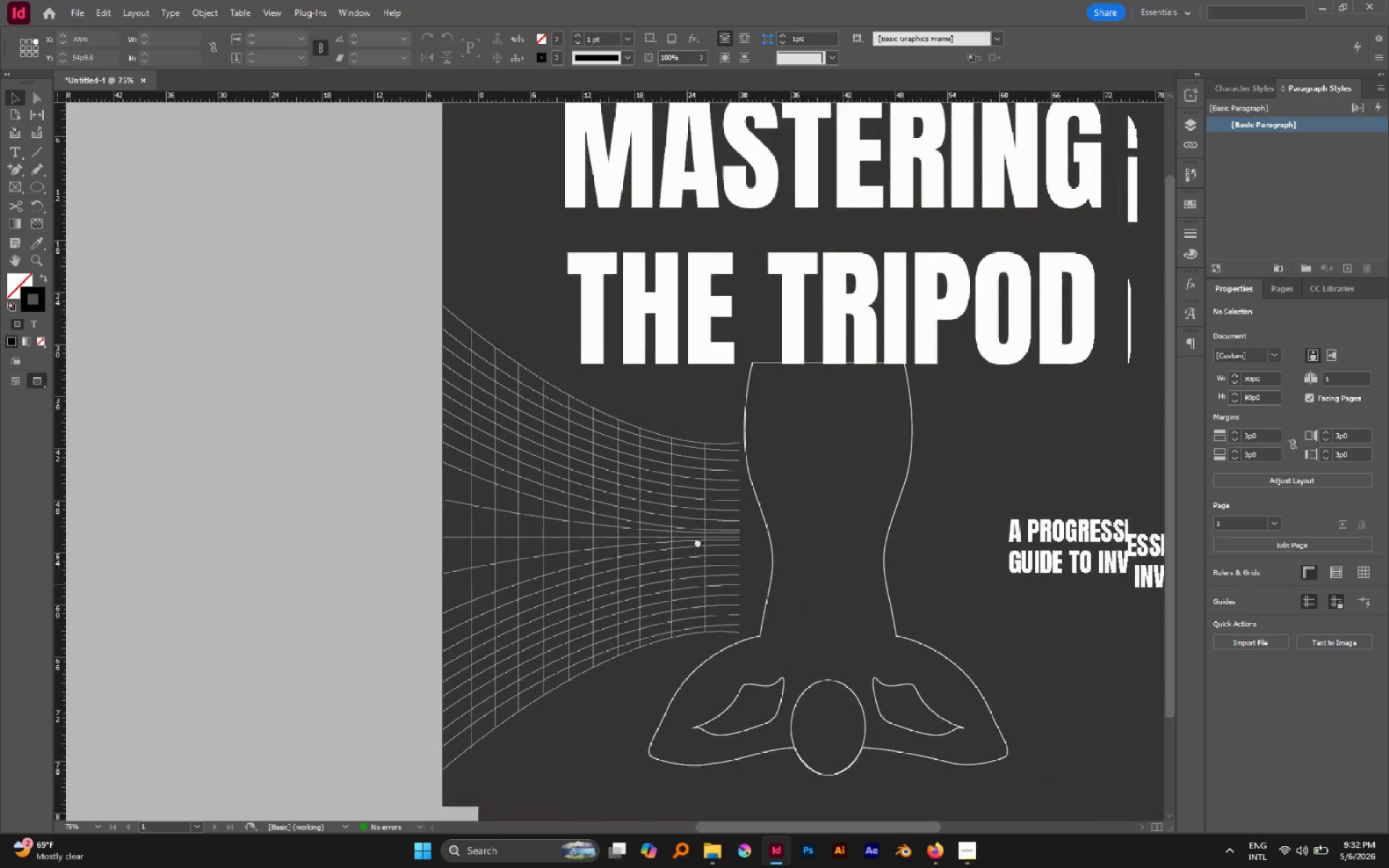 
hold_key(key=Space, duration=0.45)
 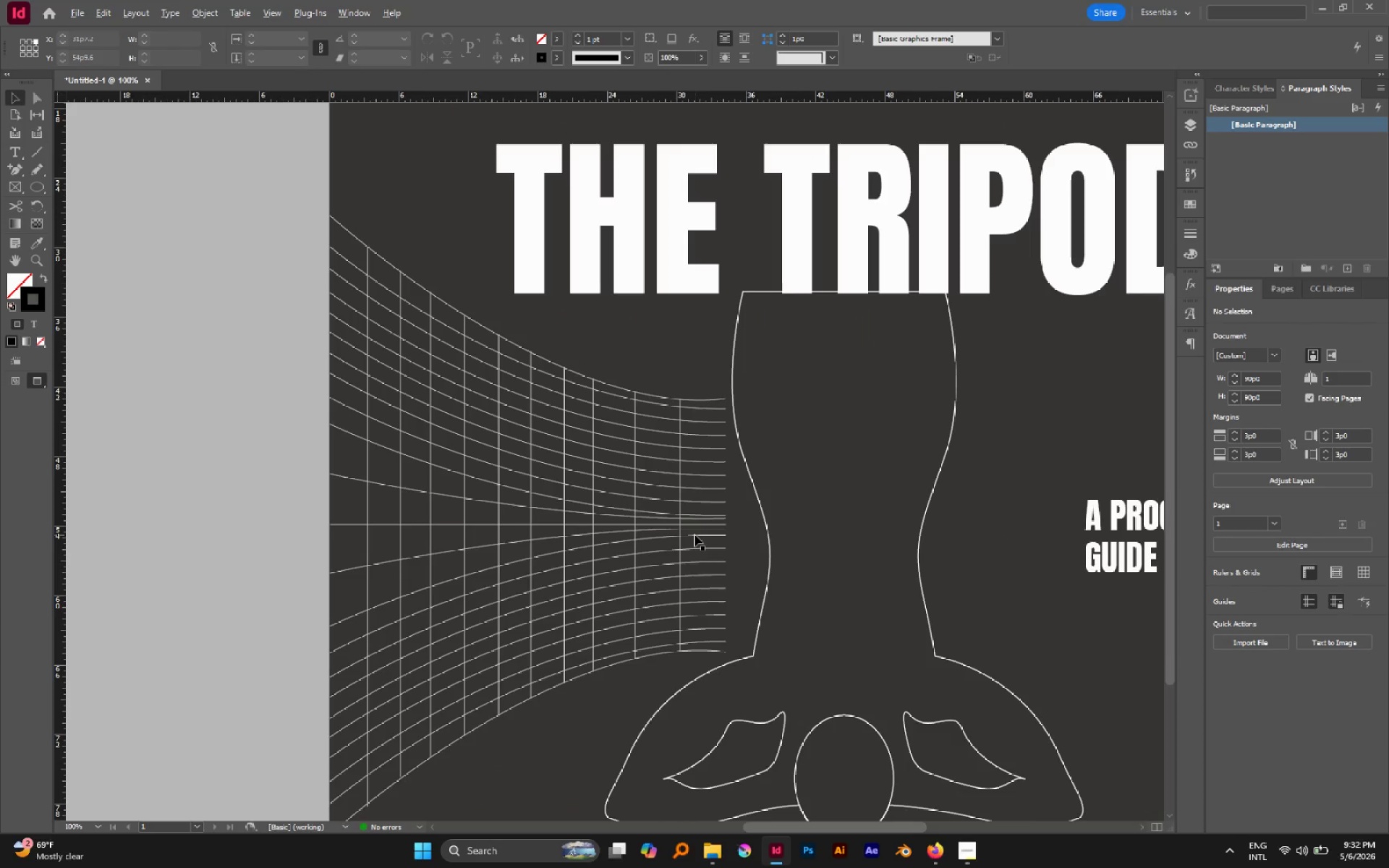 
scroll: coordinate [677, 525], scroll_direction: up, amount: 3.0
 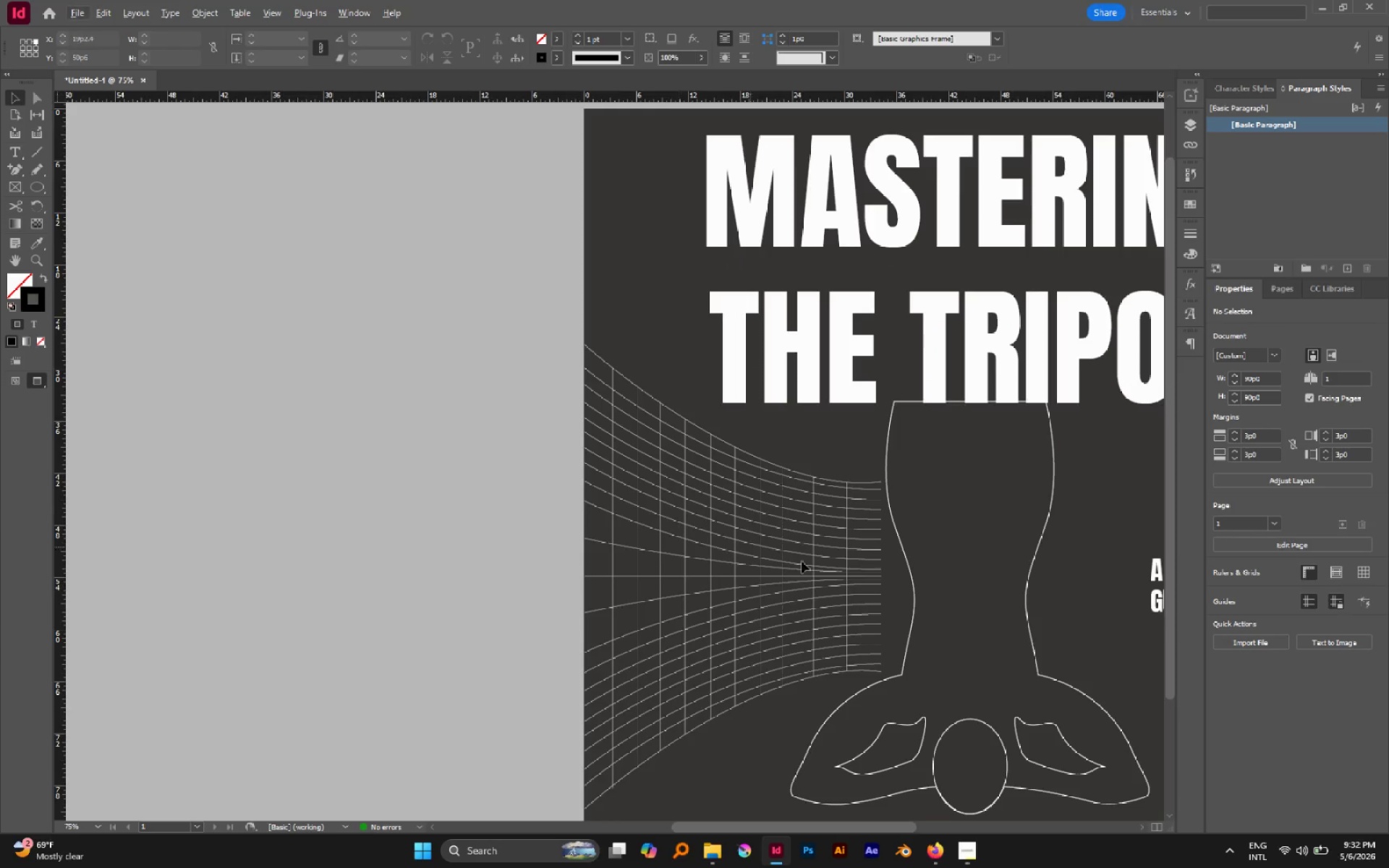 
left_click_drag(start_coordinate=[849, 584], to_coordinate=[685, 536])
 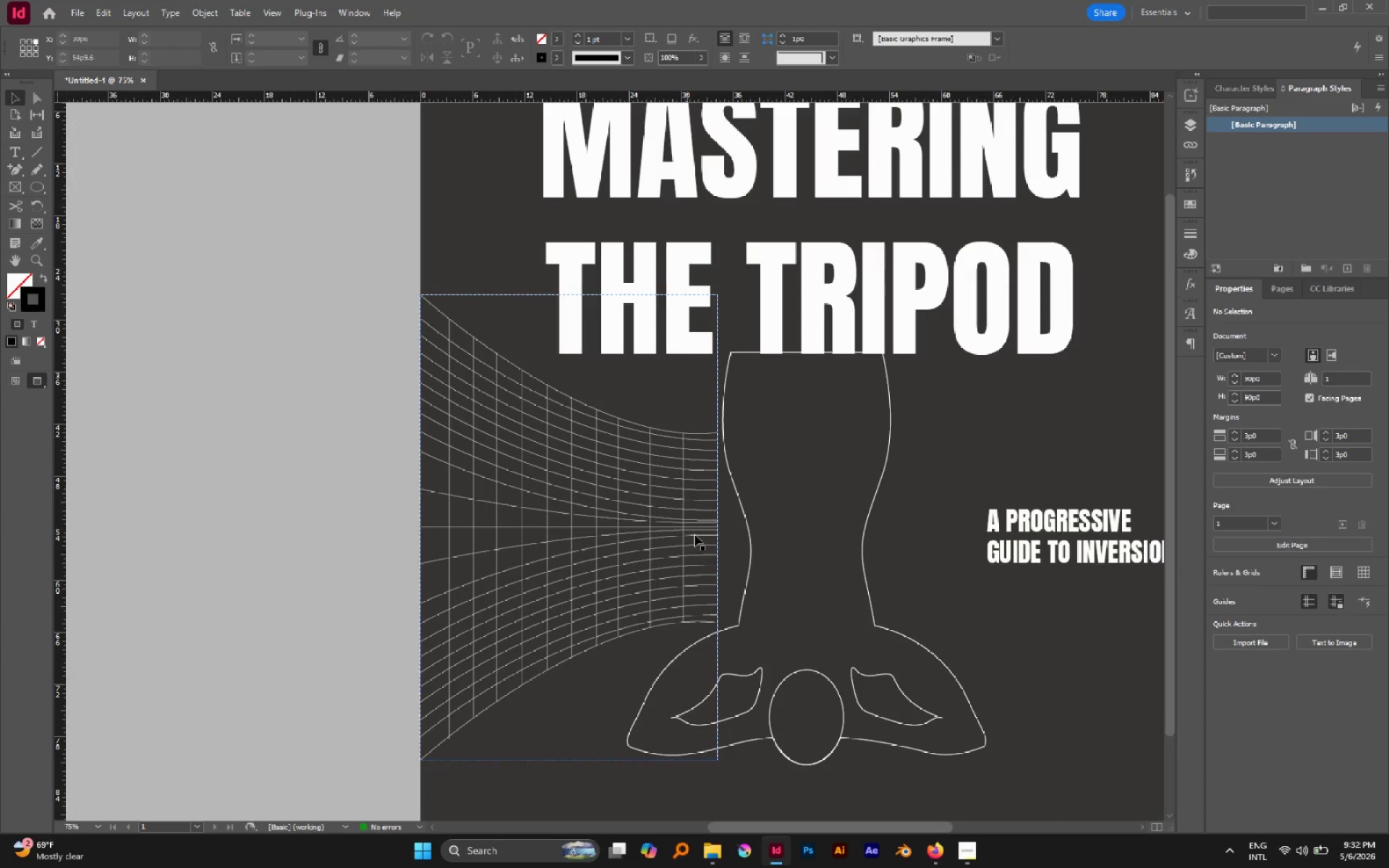 
hold_key(key=AltLeft, duration=0.39)
 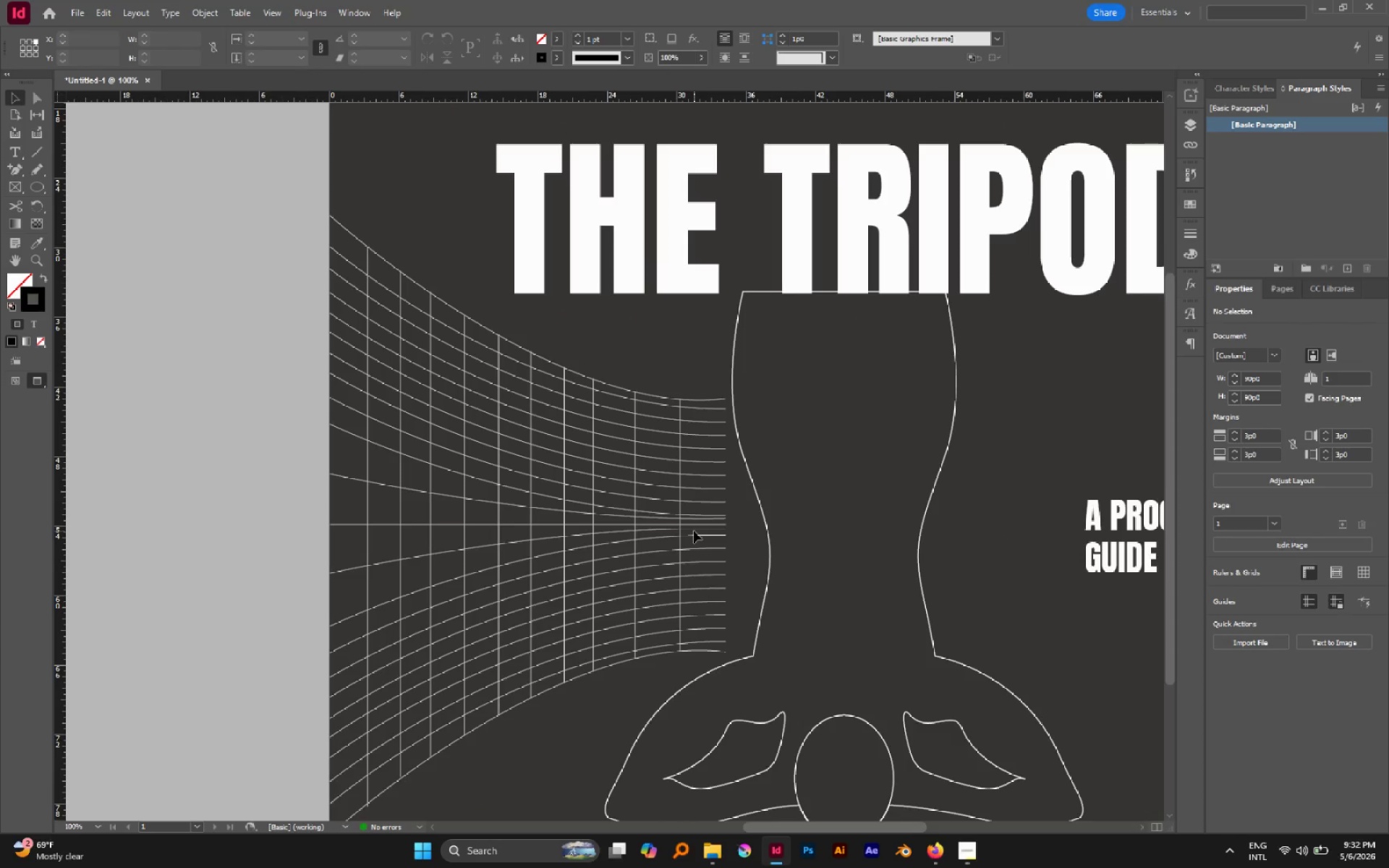 
left_click([694, 531])
 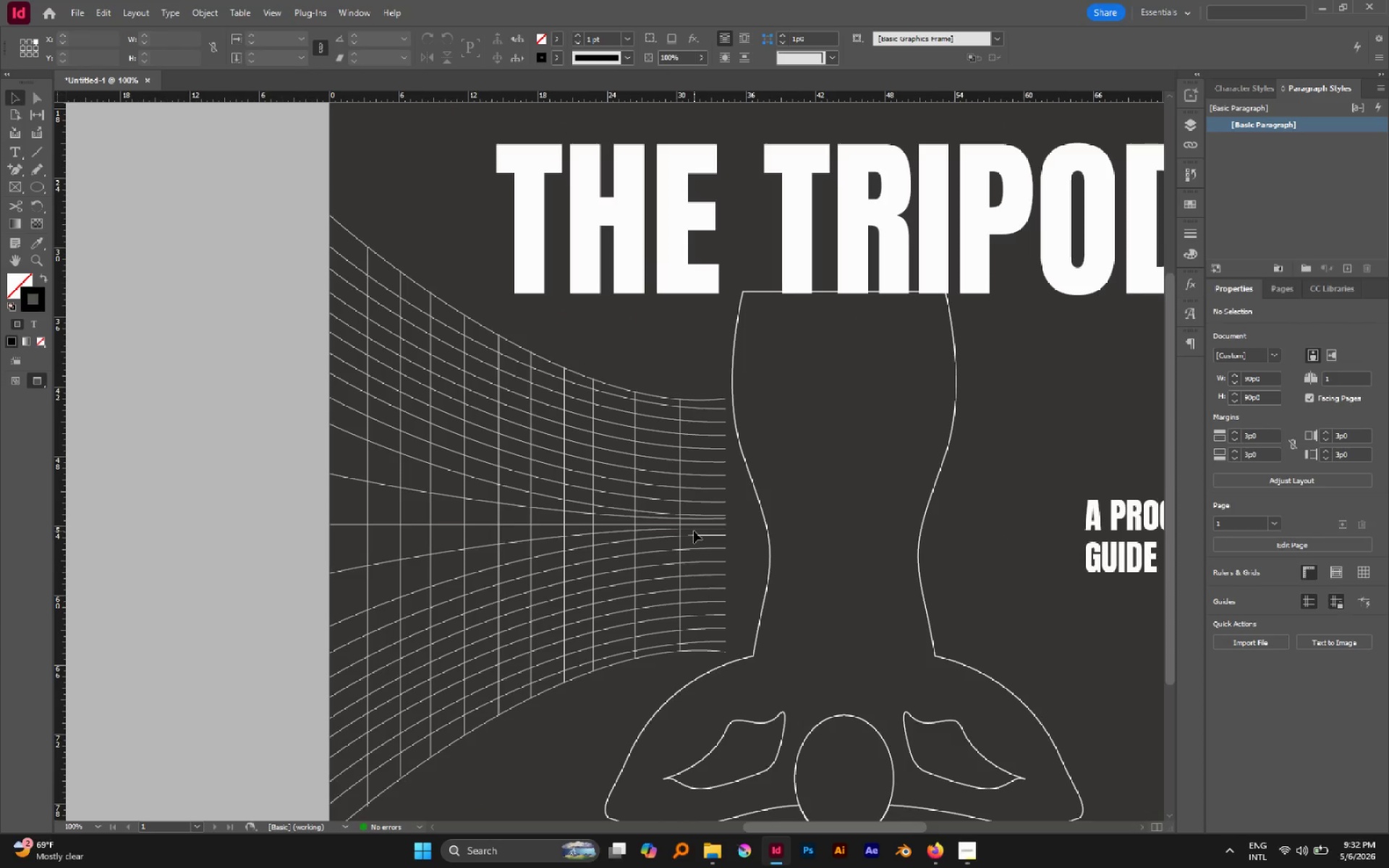 
scroll: coordinate [694, 535], scroll_direction: up, amount: 1.0
 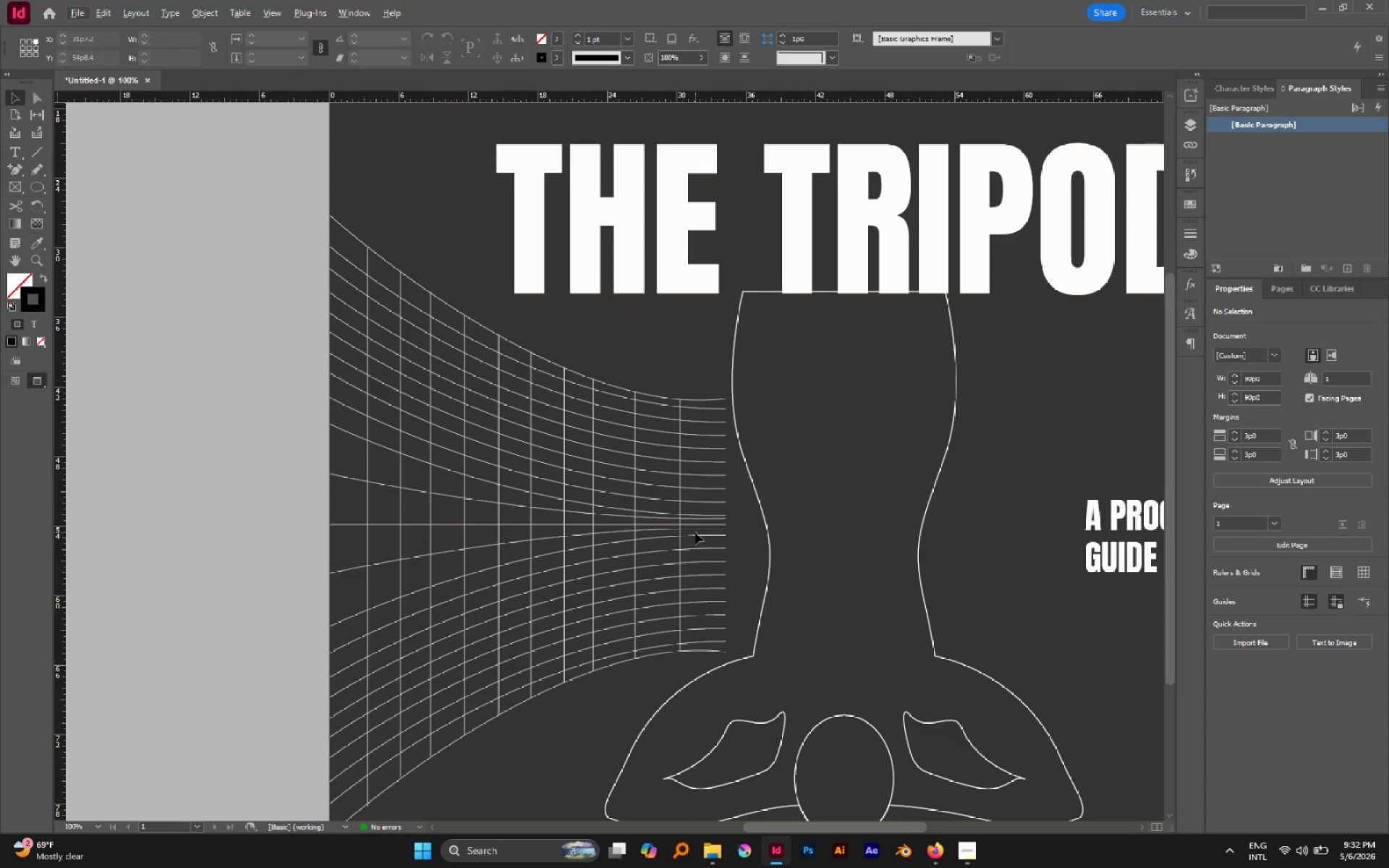 
hold_key(key=AltLeft, duration=0.5)
scroll: coordinate [694, 530], scroll_direction: down, amount: 2.0
 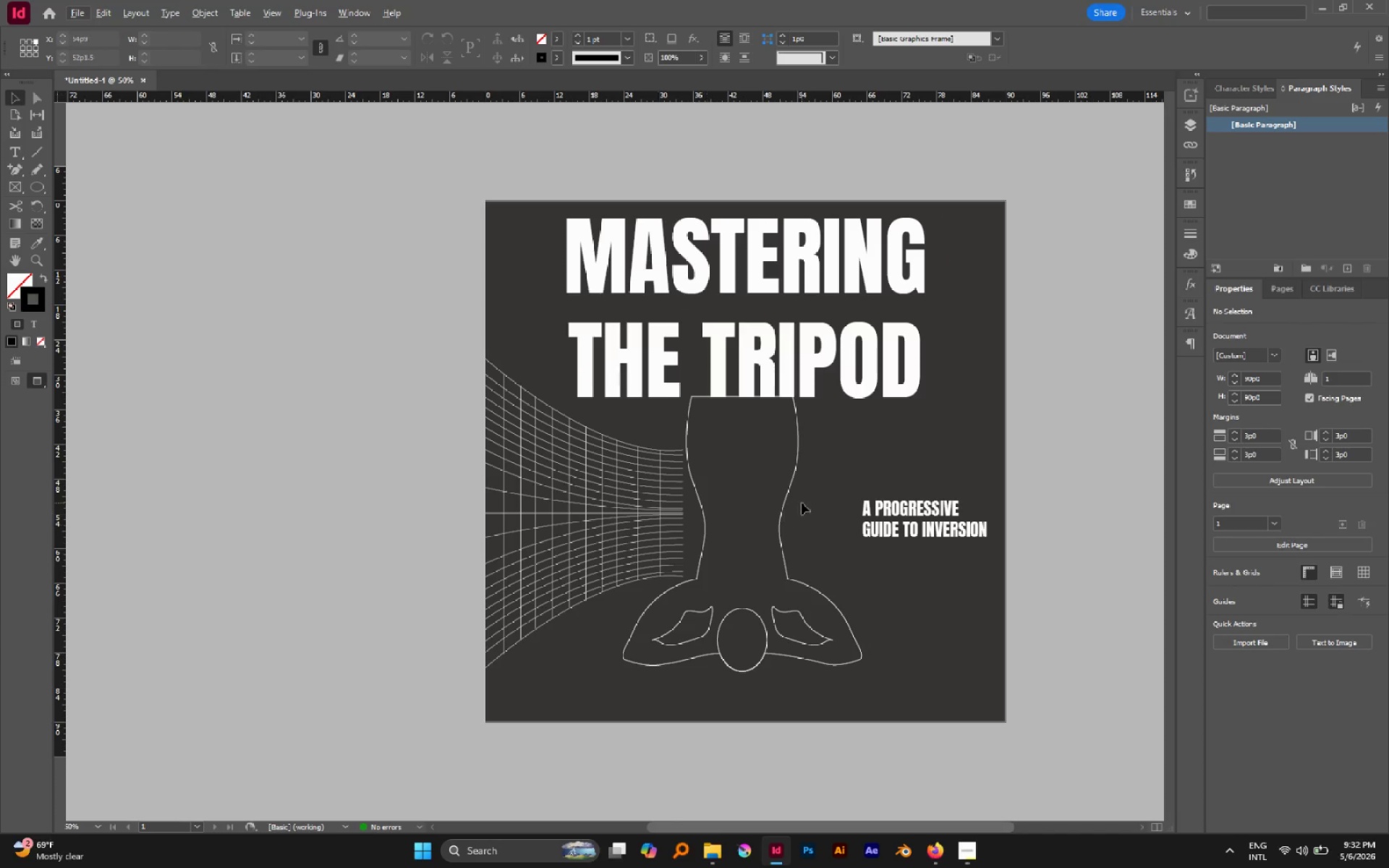 
left_click([755, 481])
 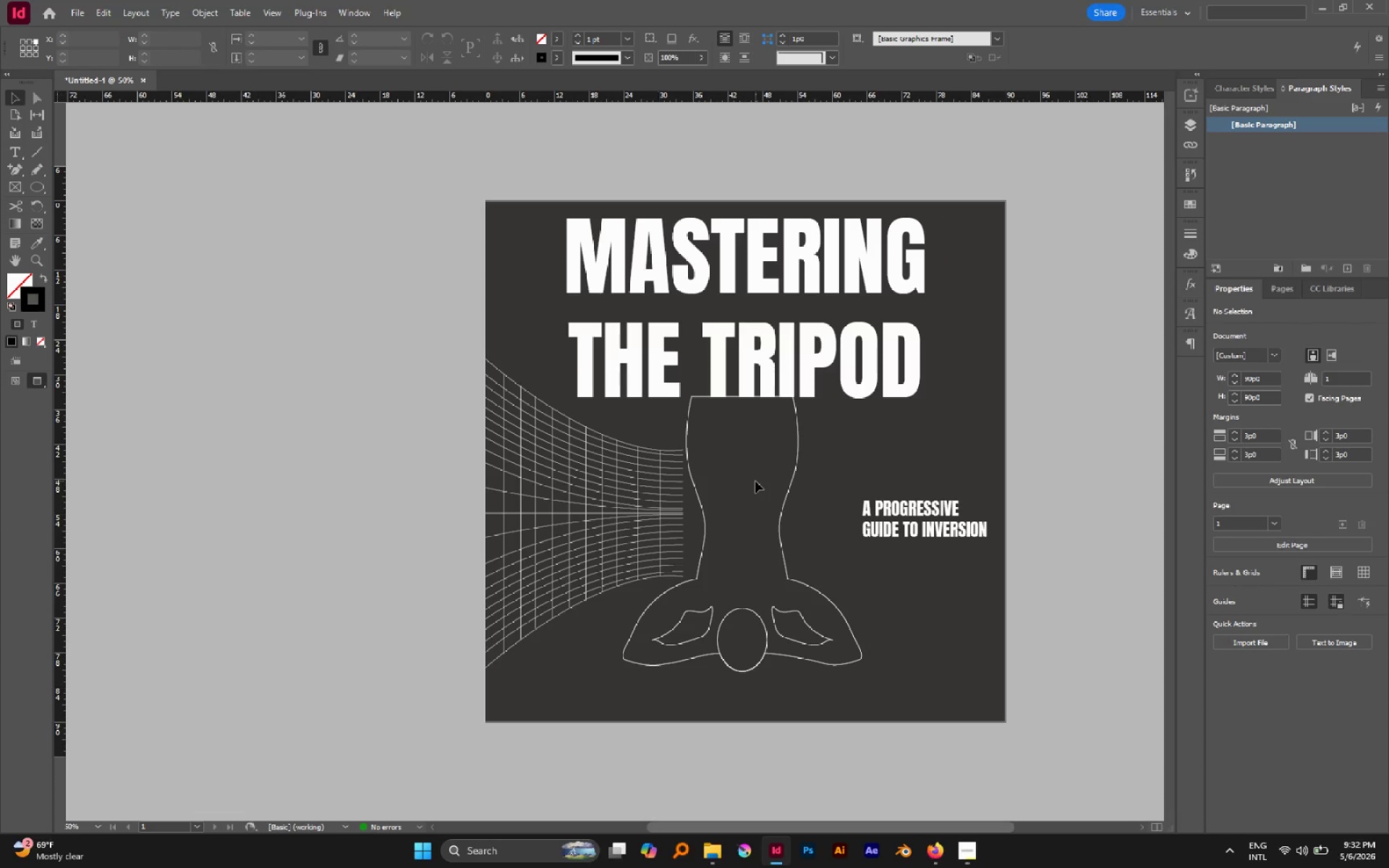 
wait(29.36)
 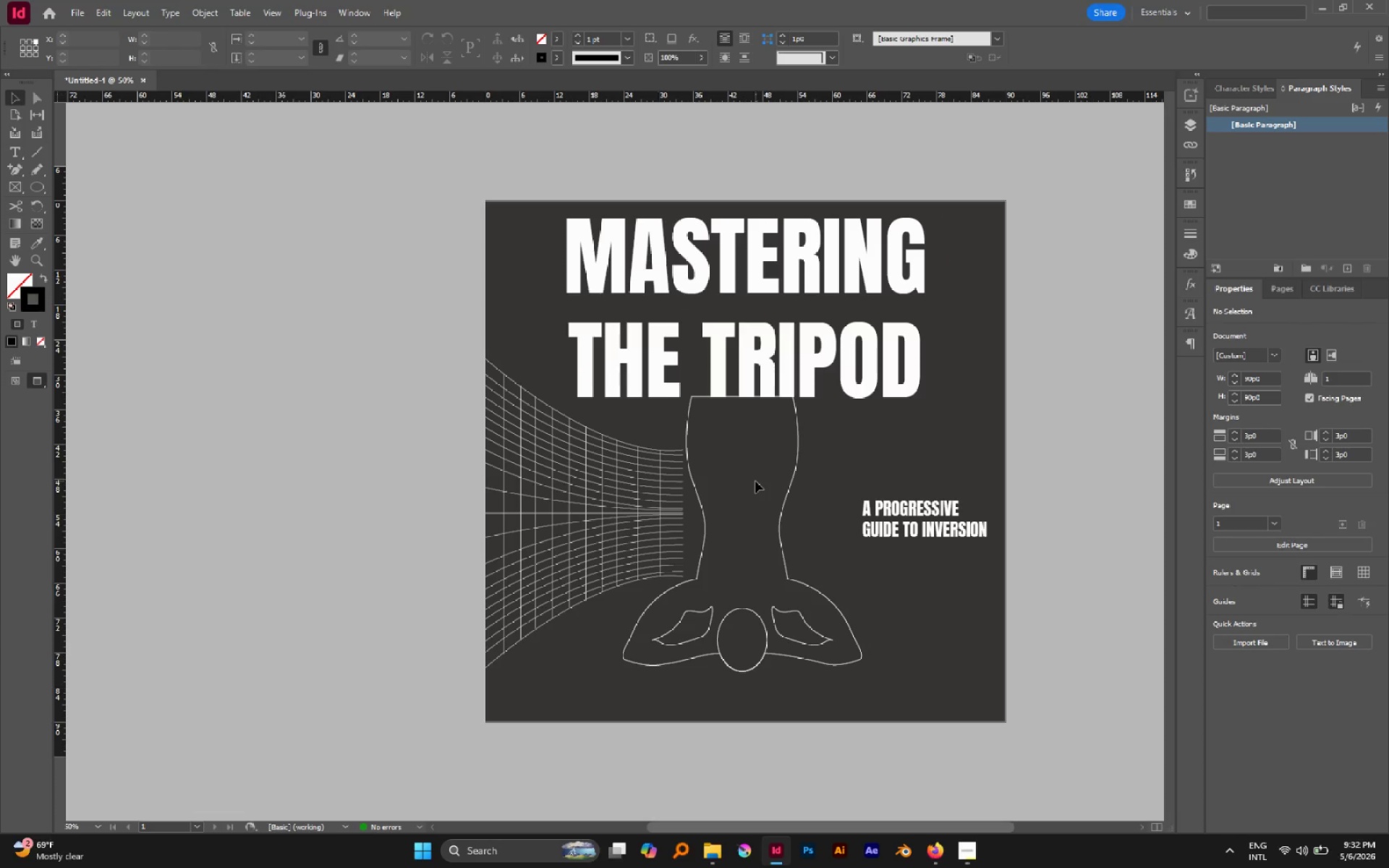 
left_click([692, 425])
 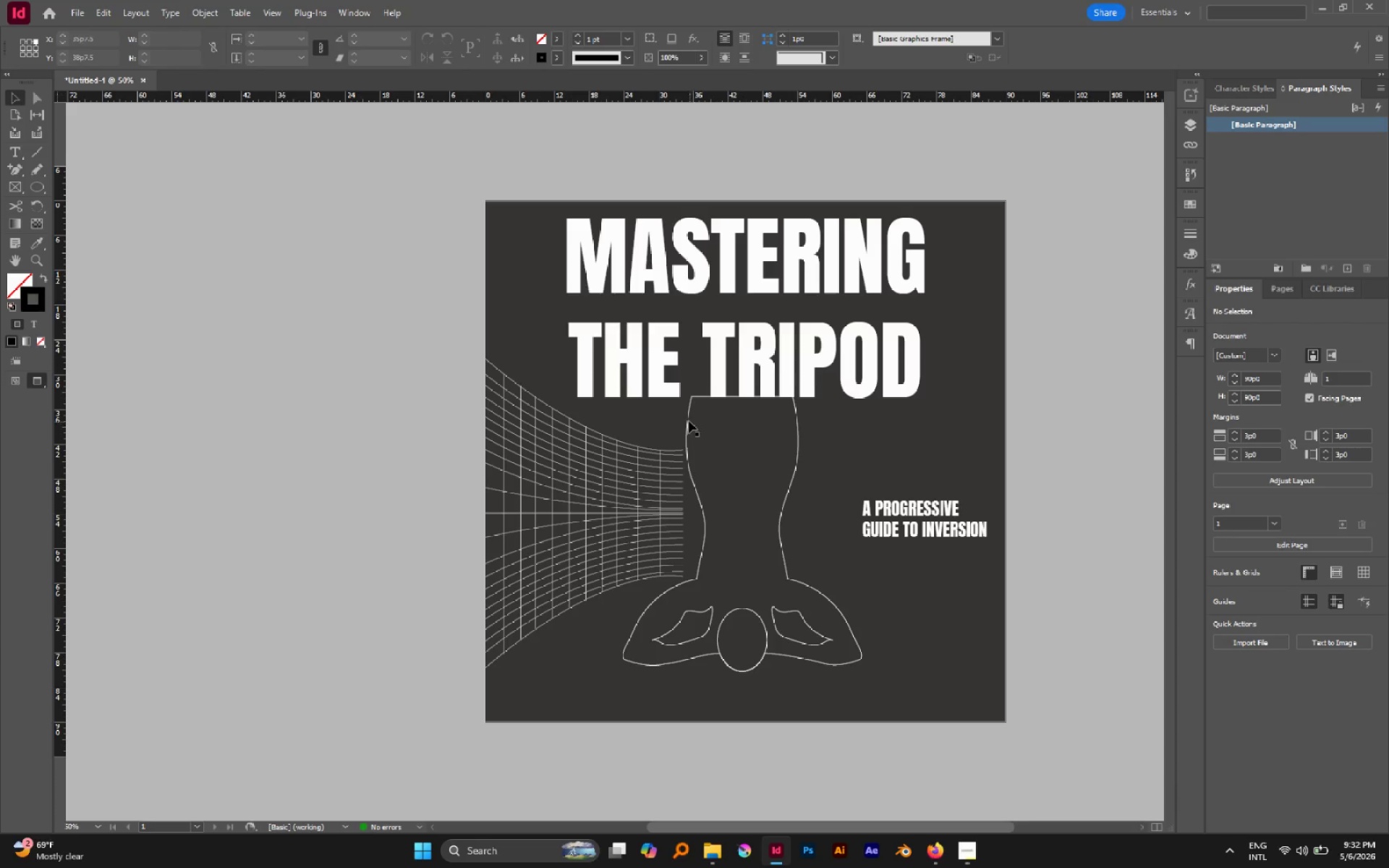 
left_click([689, 421])
 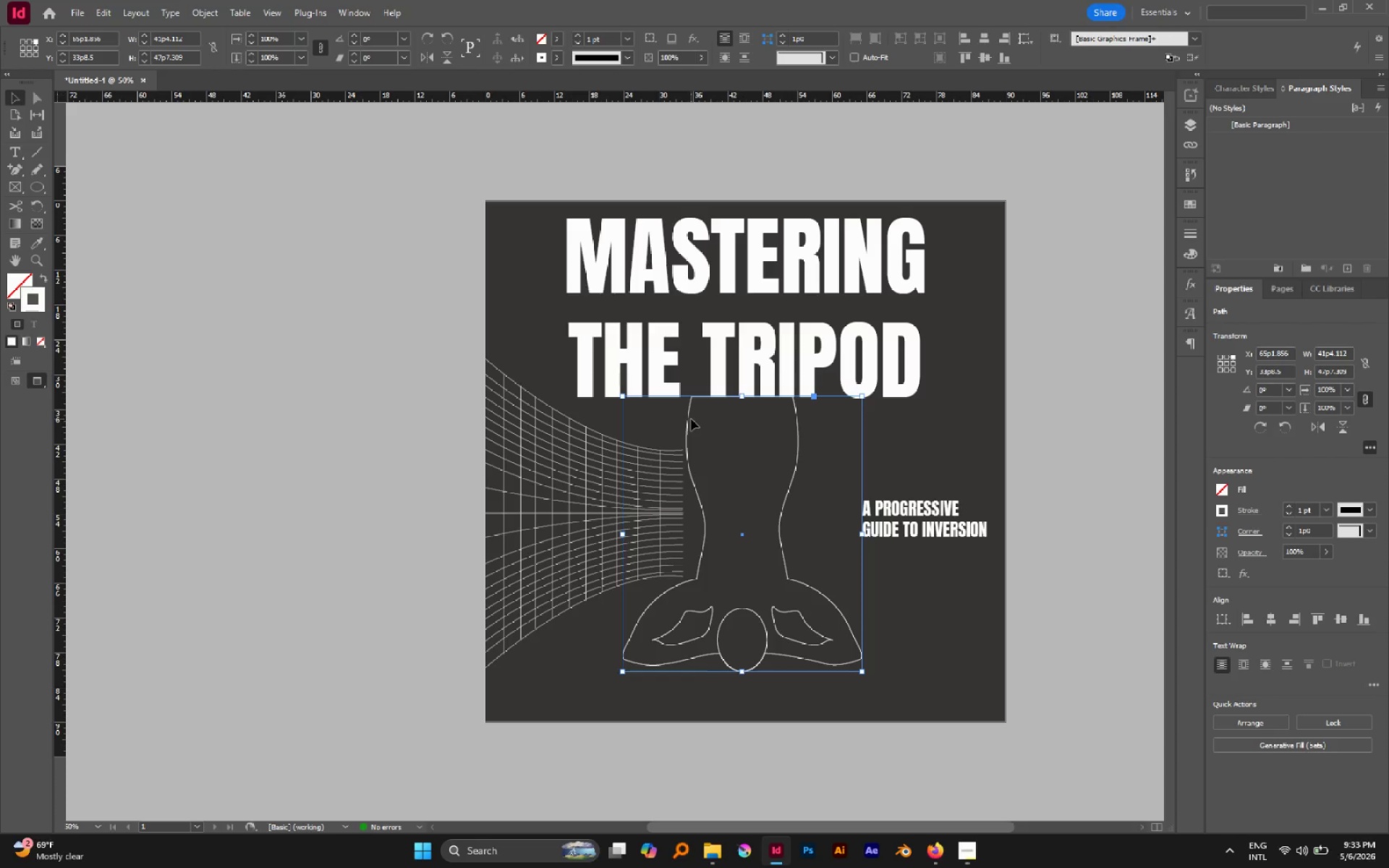 
wait(14.61)
 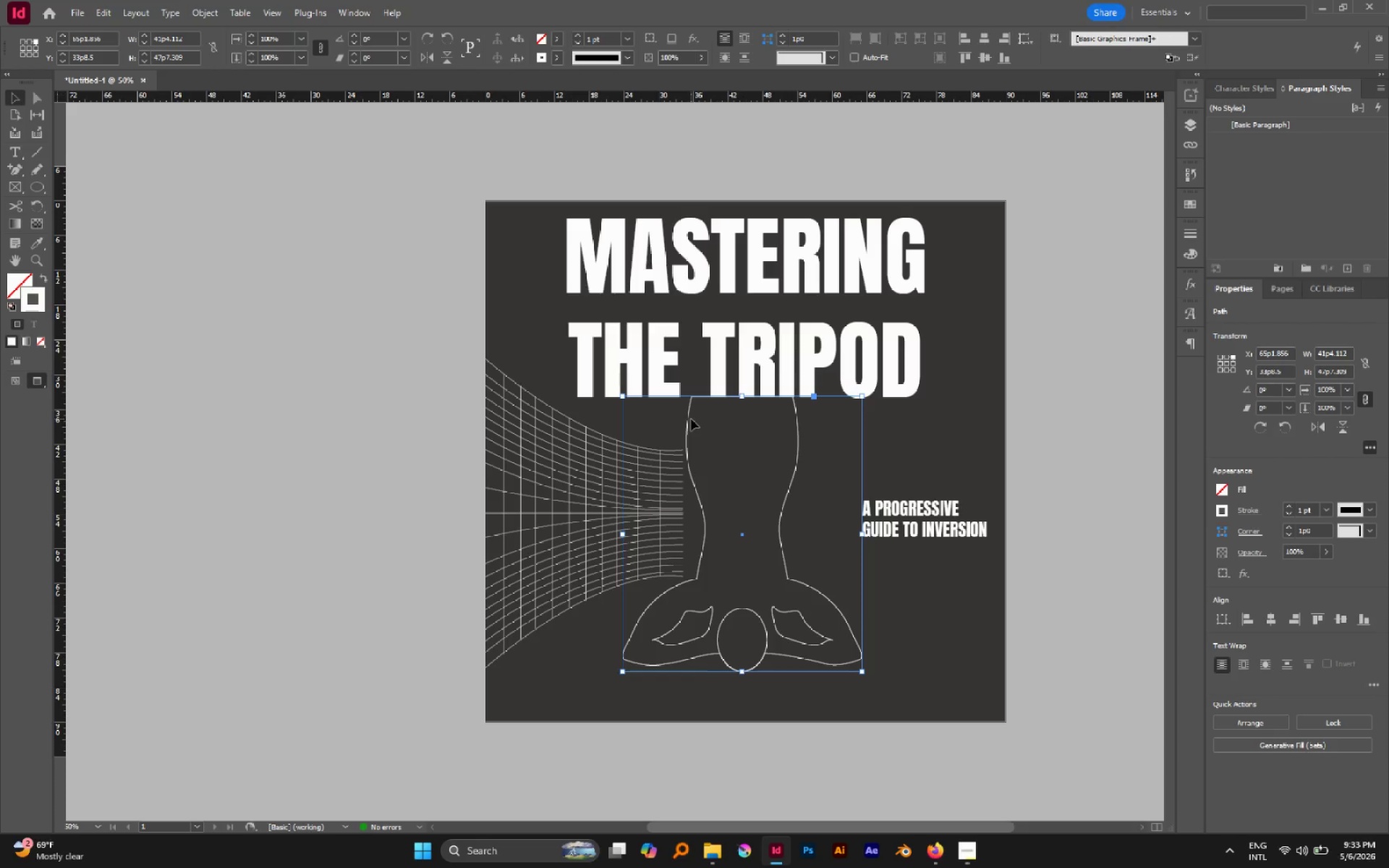 
left_click([675, 459])
 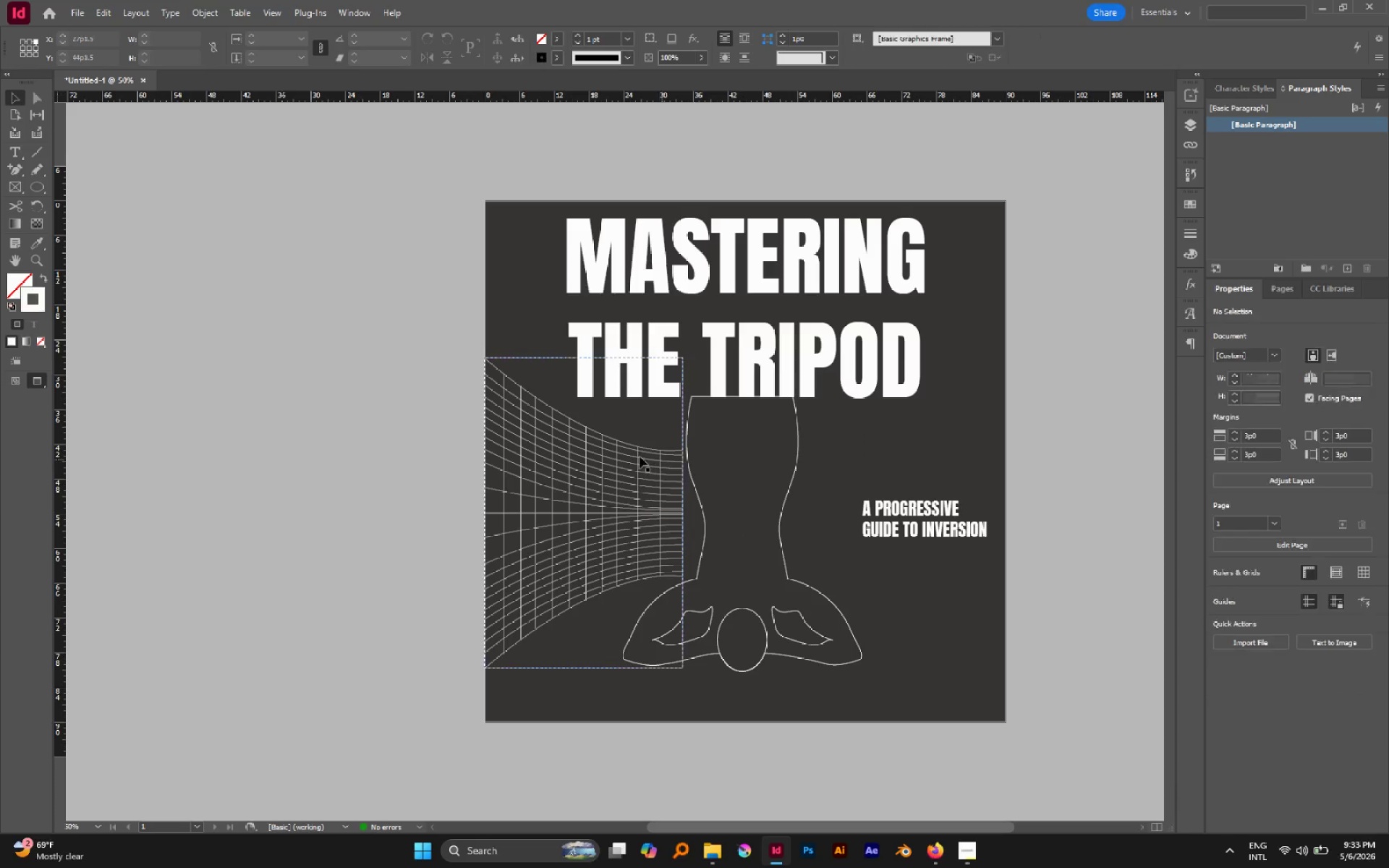 
left_click([636, 454])
 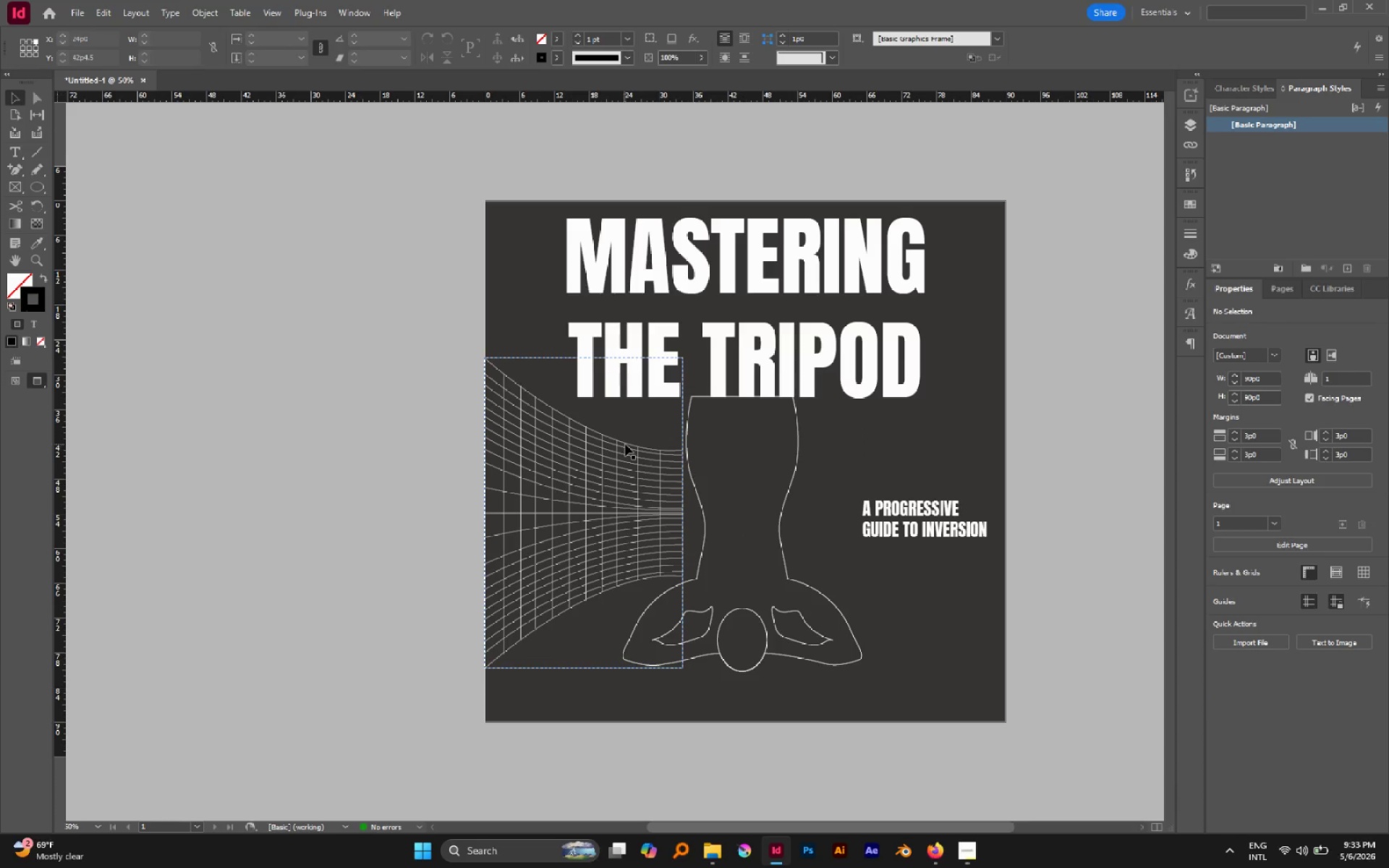 
left_click([625, 444])
 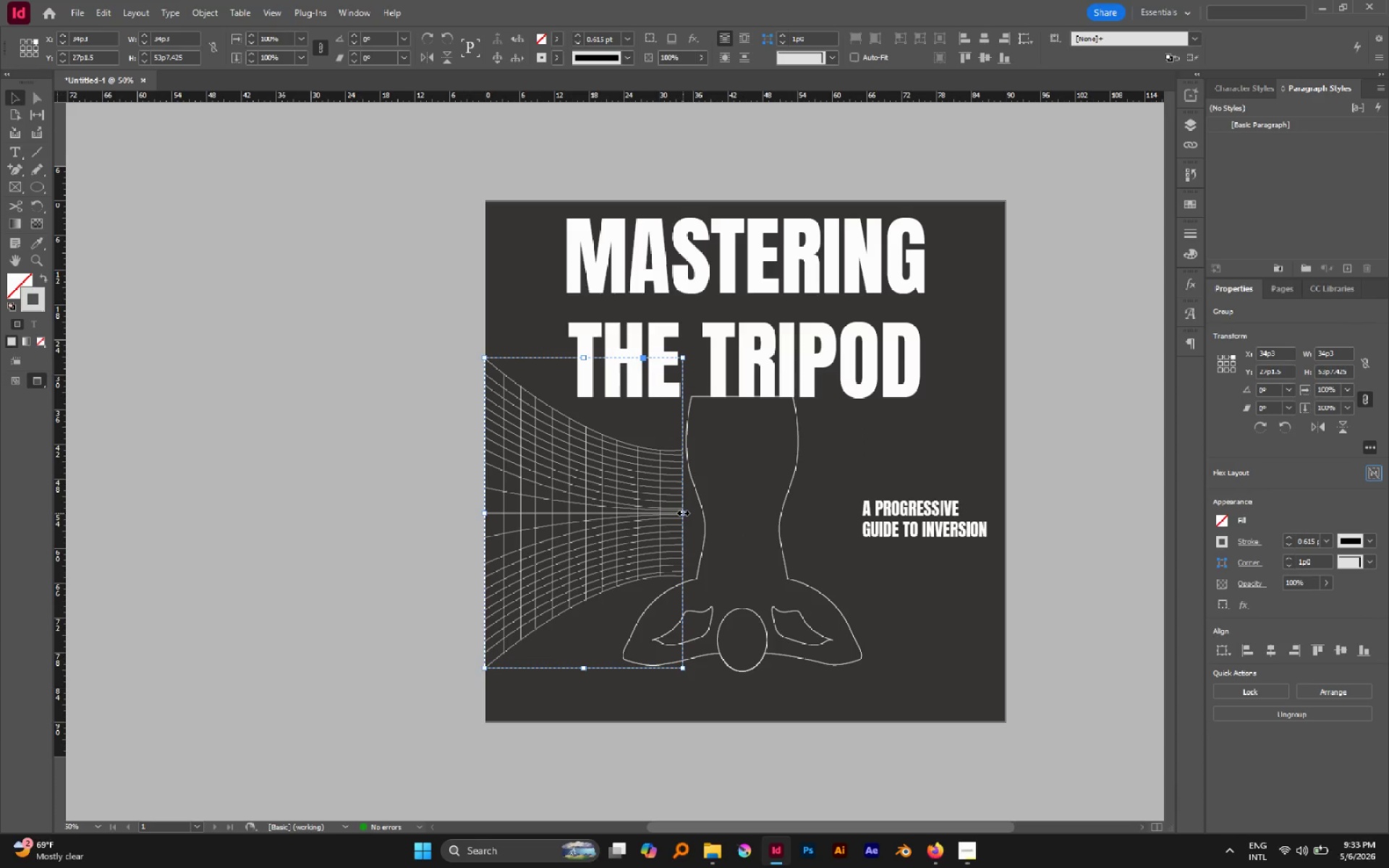 
left_click_drag(start_coordinate=[683, 513], to_coordinate=[714, 527])
 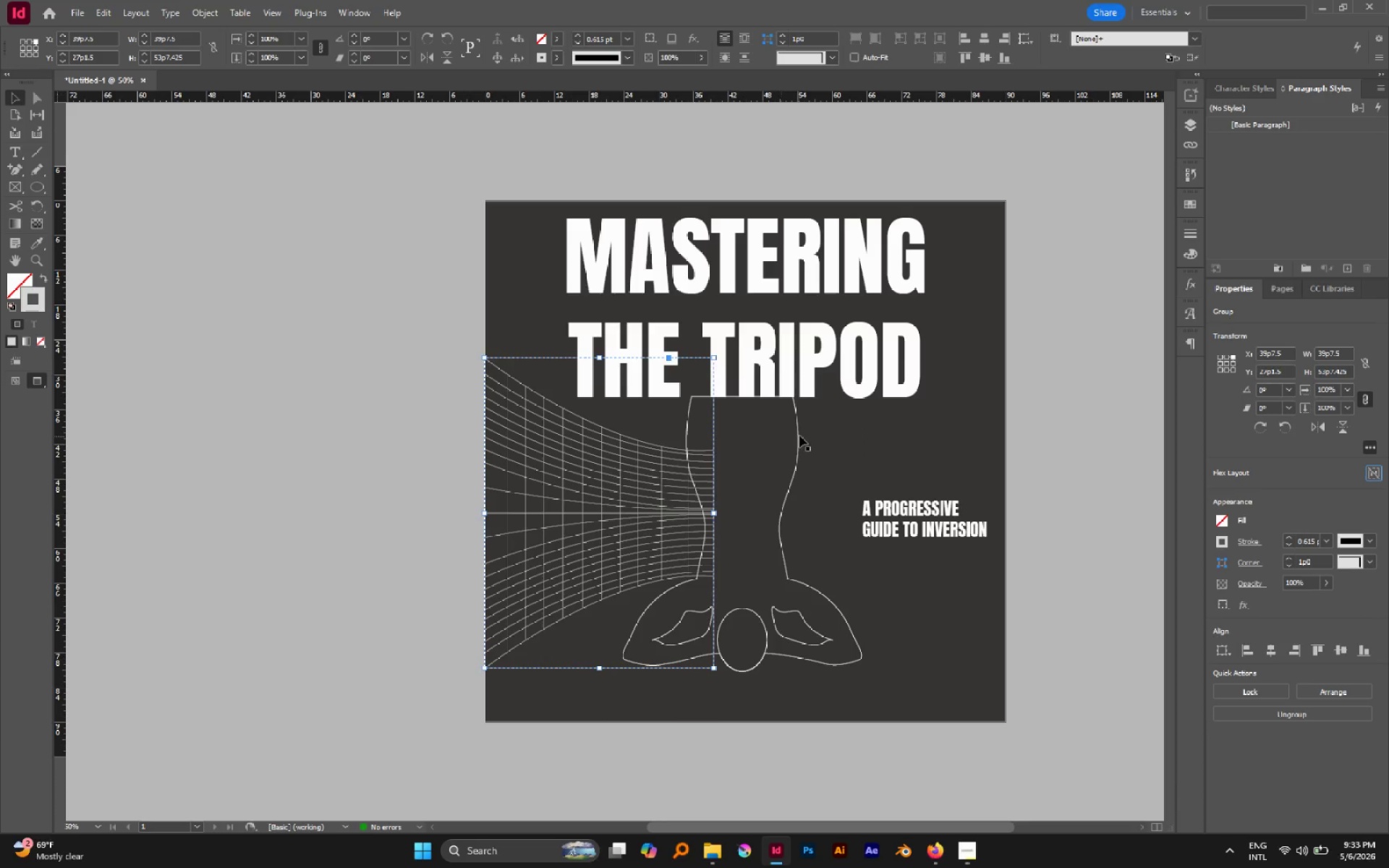 
left_click([799, 435])
 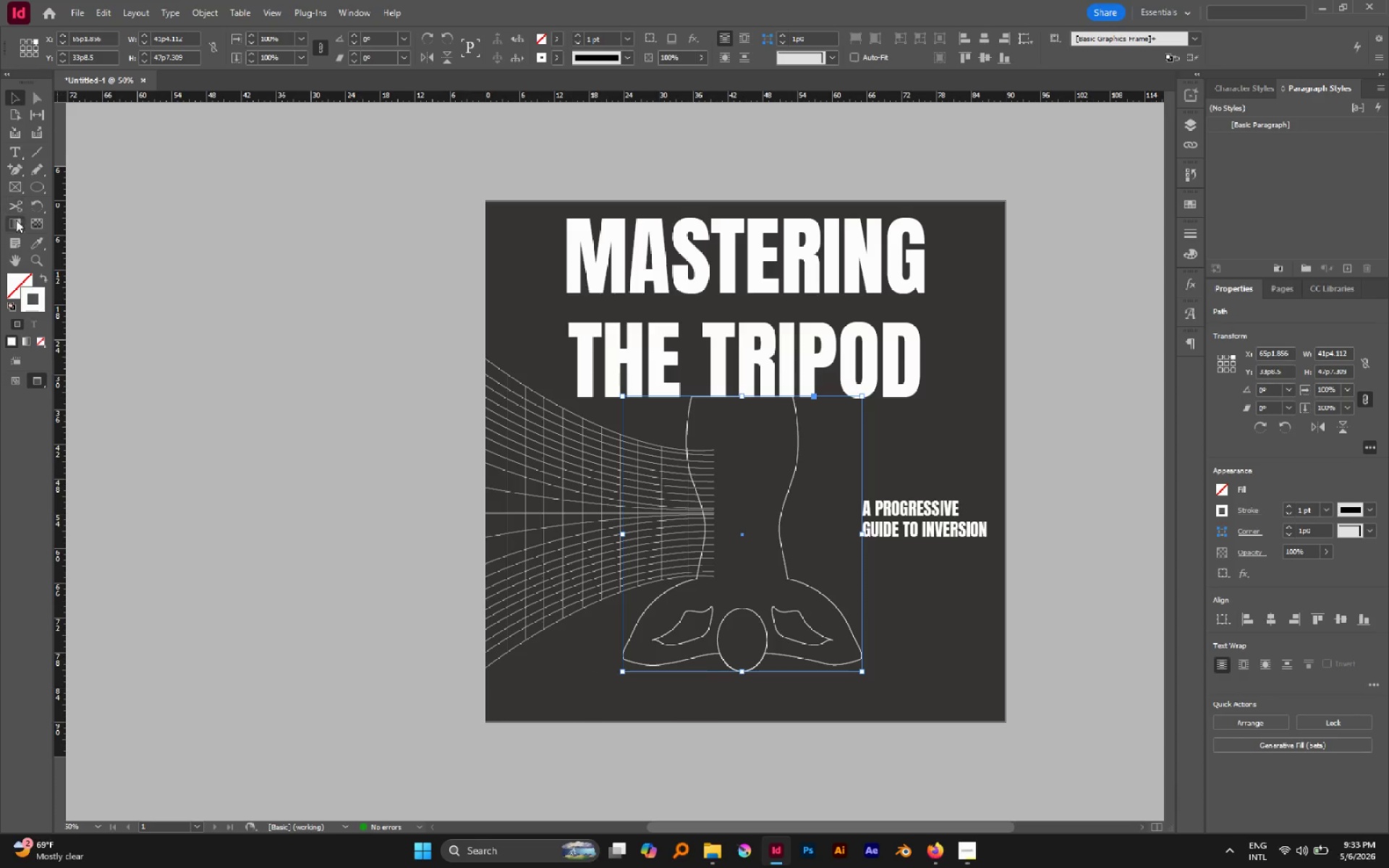 
left_click([42, 249])
 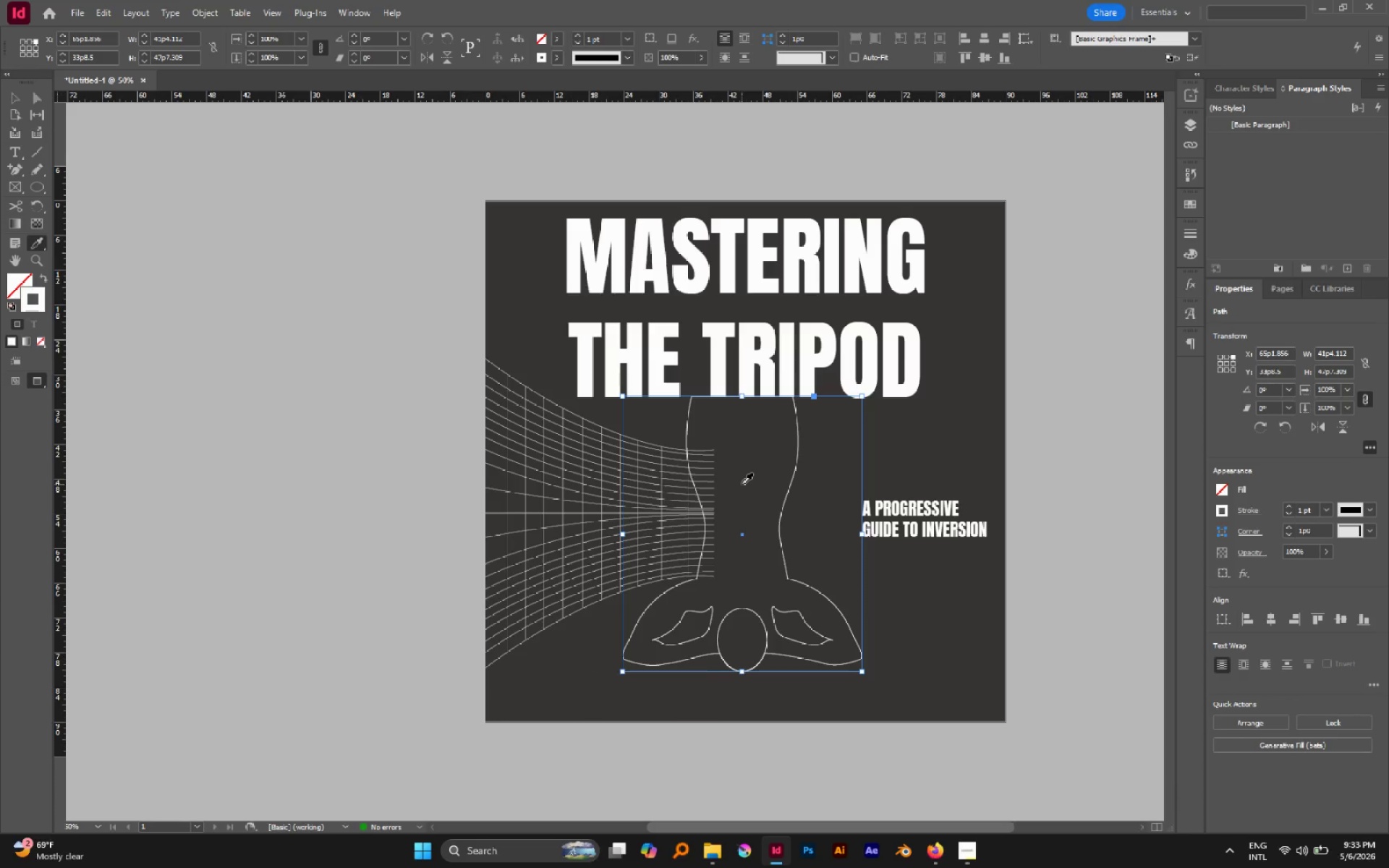 
key(X)
 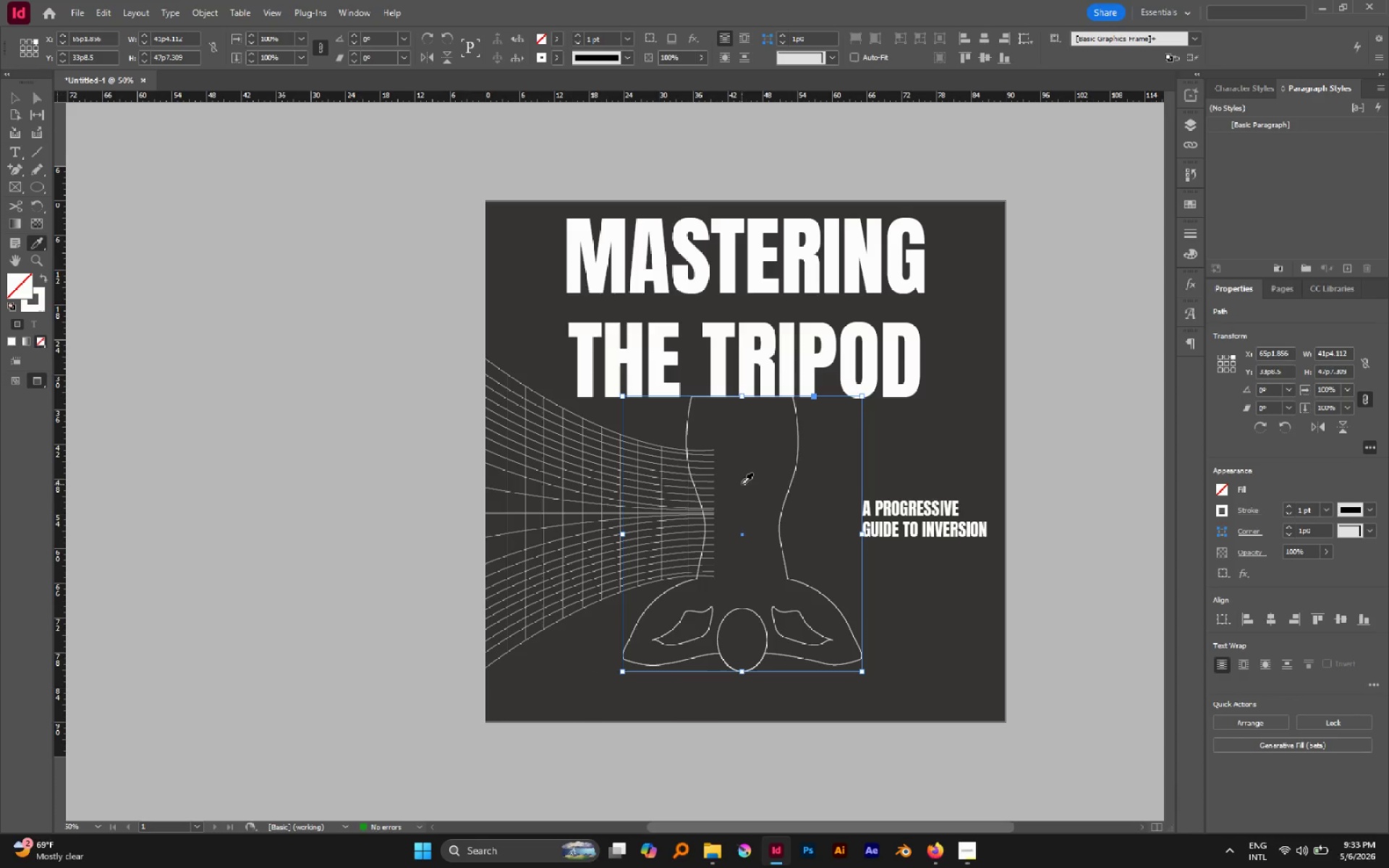 
left_click([742, 484])
 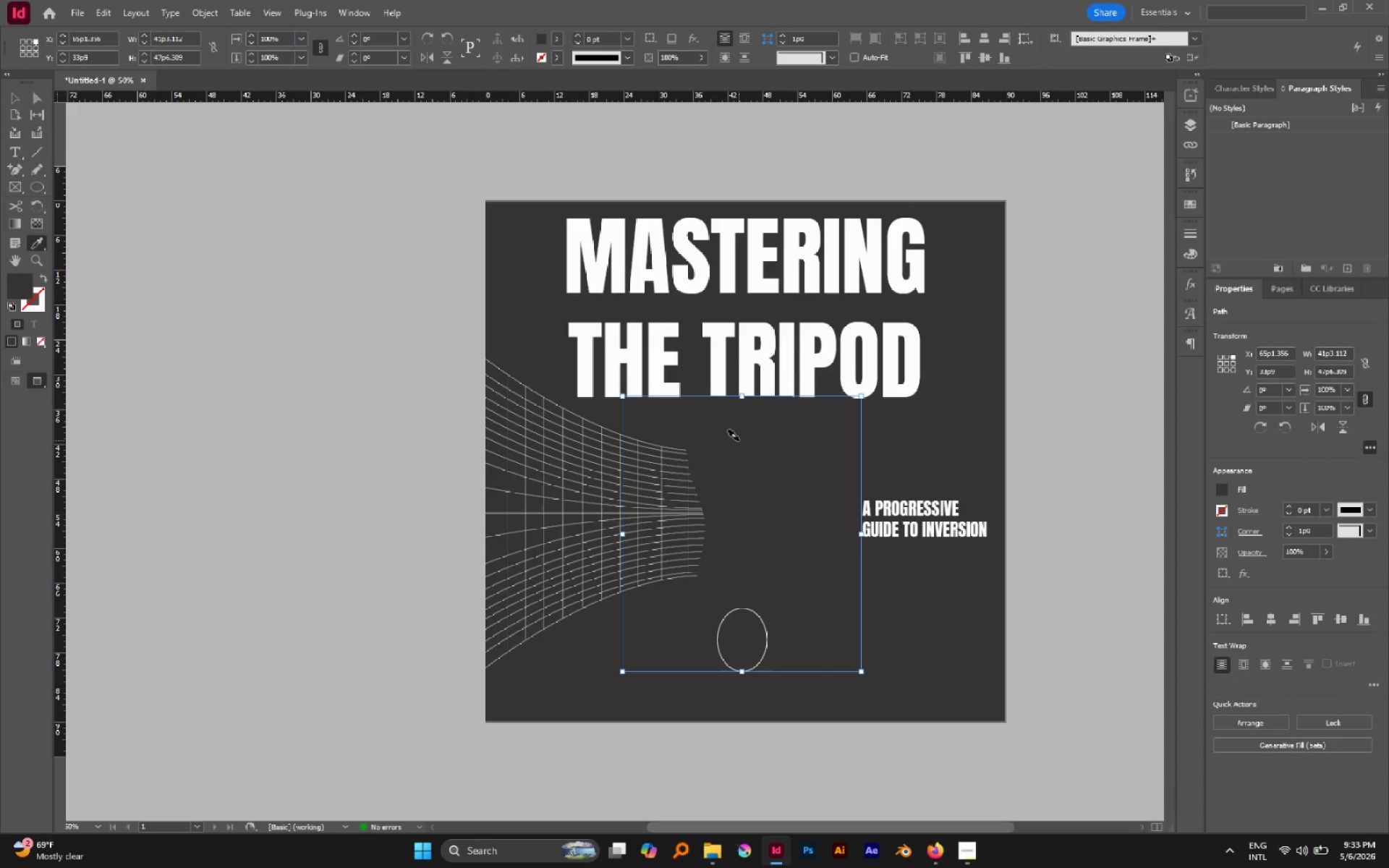 
key(X)
 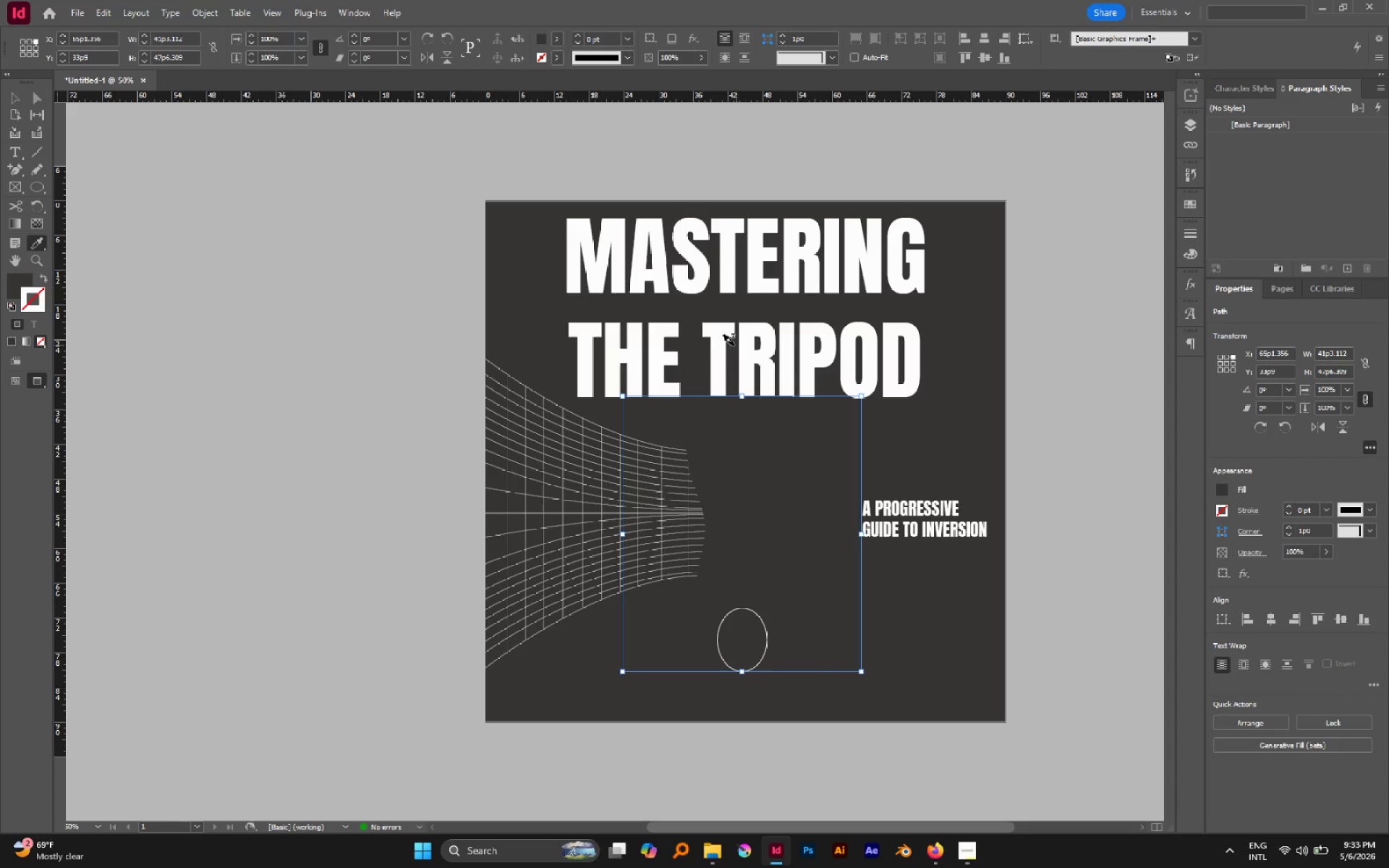 
left_click([722, 343])
 